 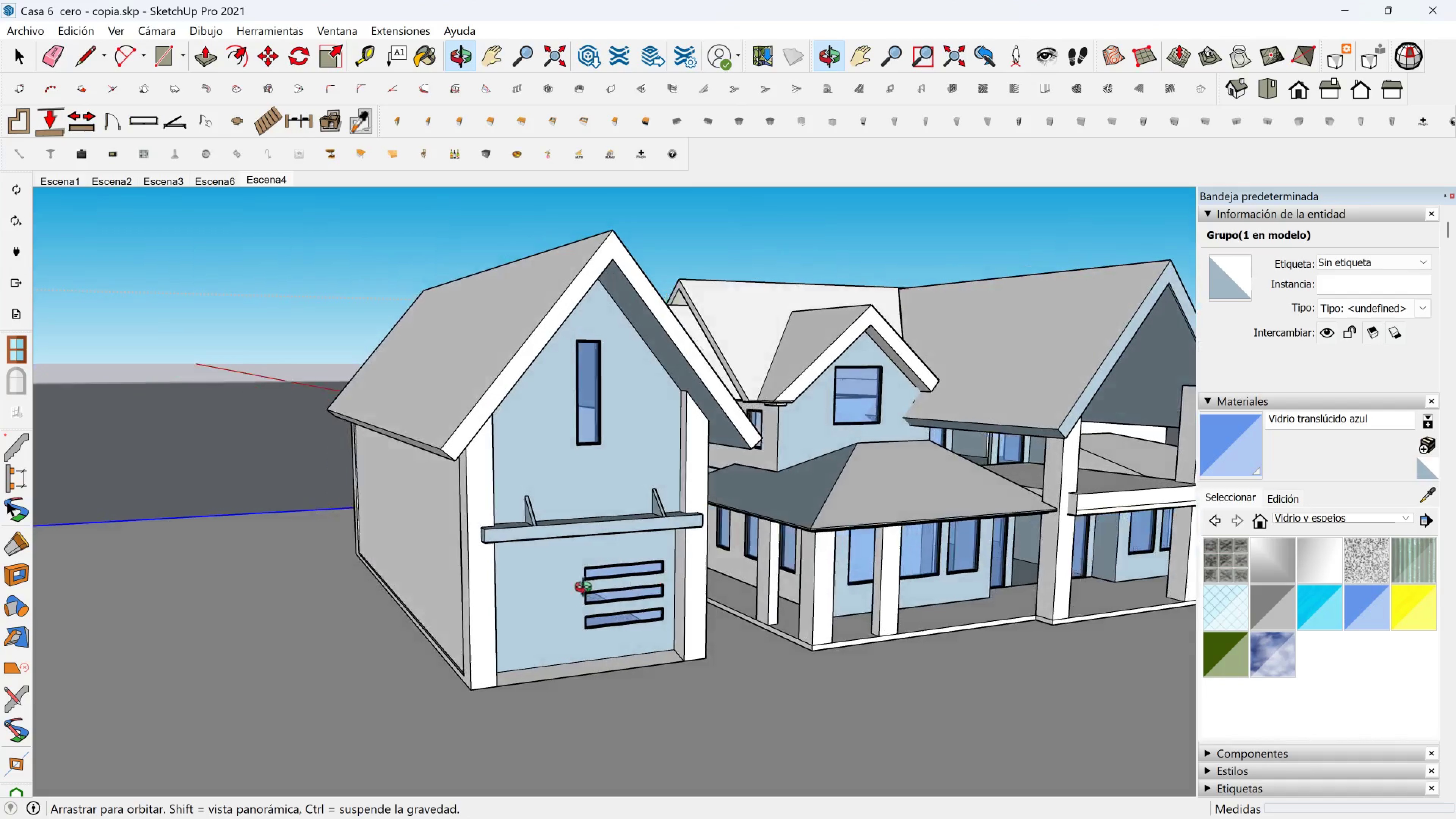 
scroll: coordinate [533, 636], scroll_direction: up, amount: 10.0
 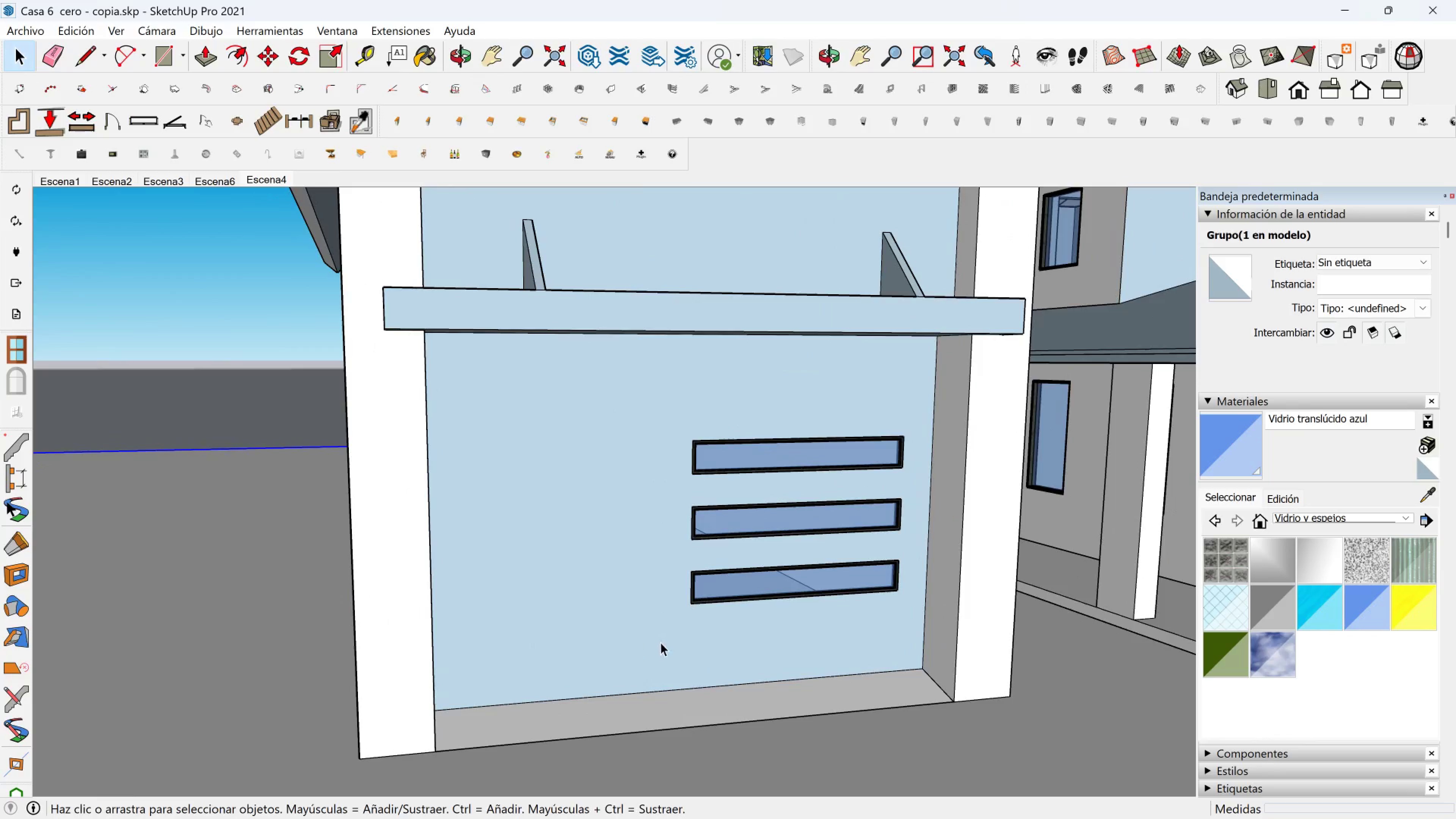 
hold_key(key=ShiftLeft, duration=0.49)
 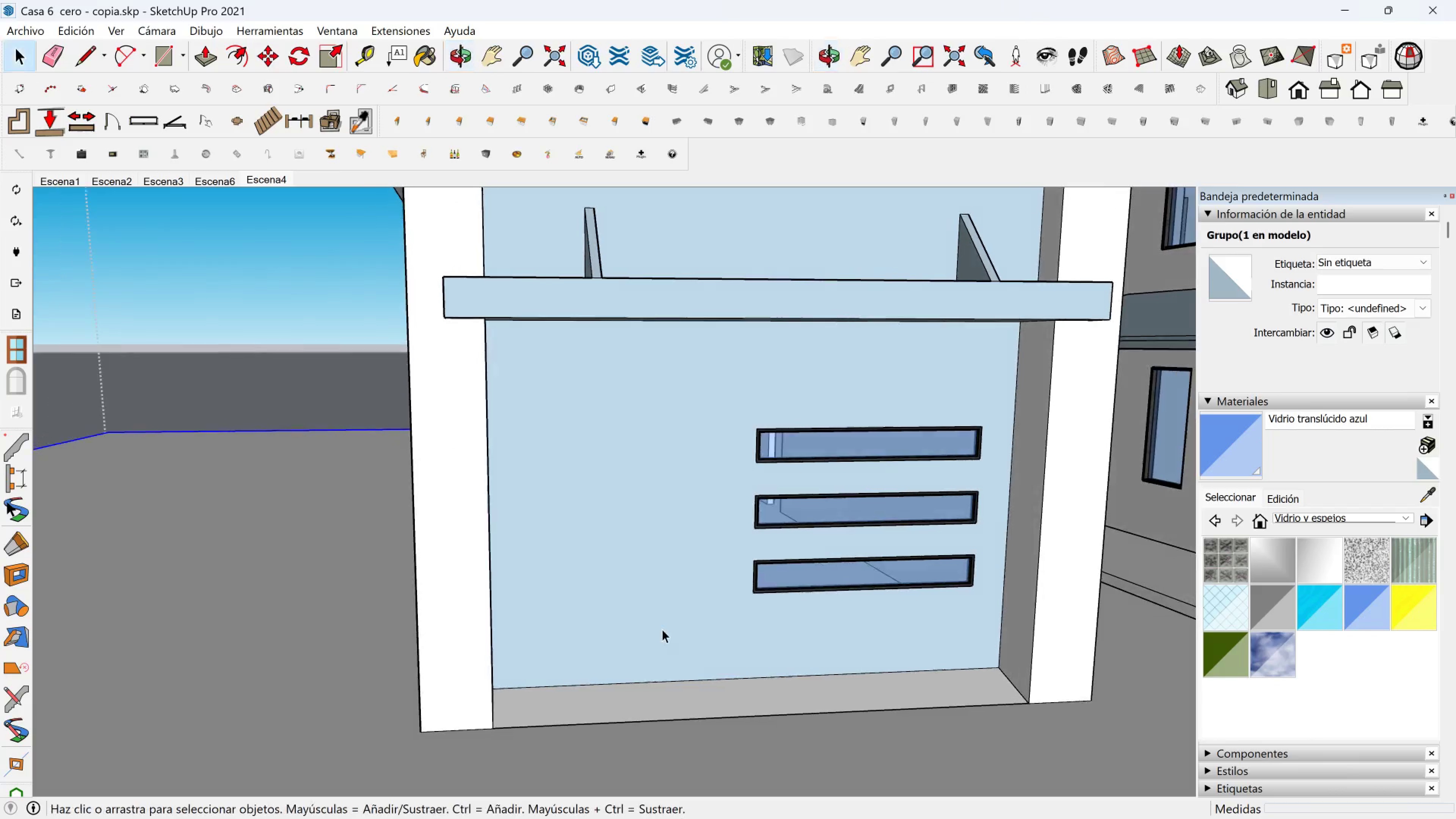 
scroll: coordinate [662, 624], scroll_direction: up, amount: 2.0
 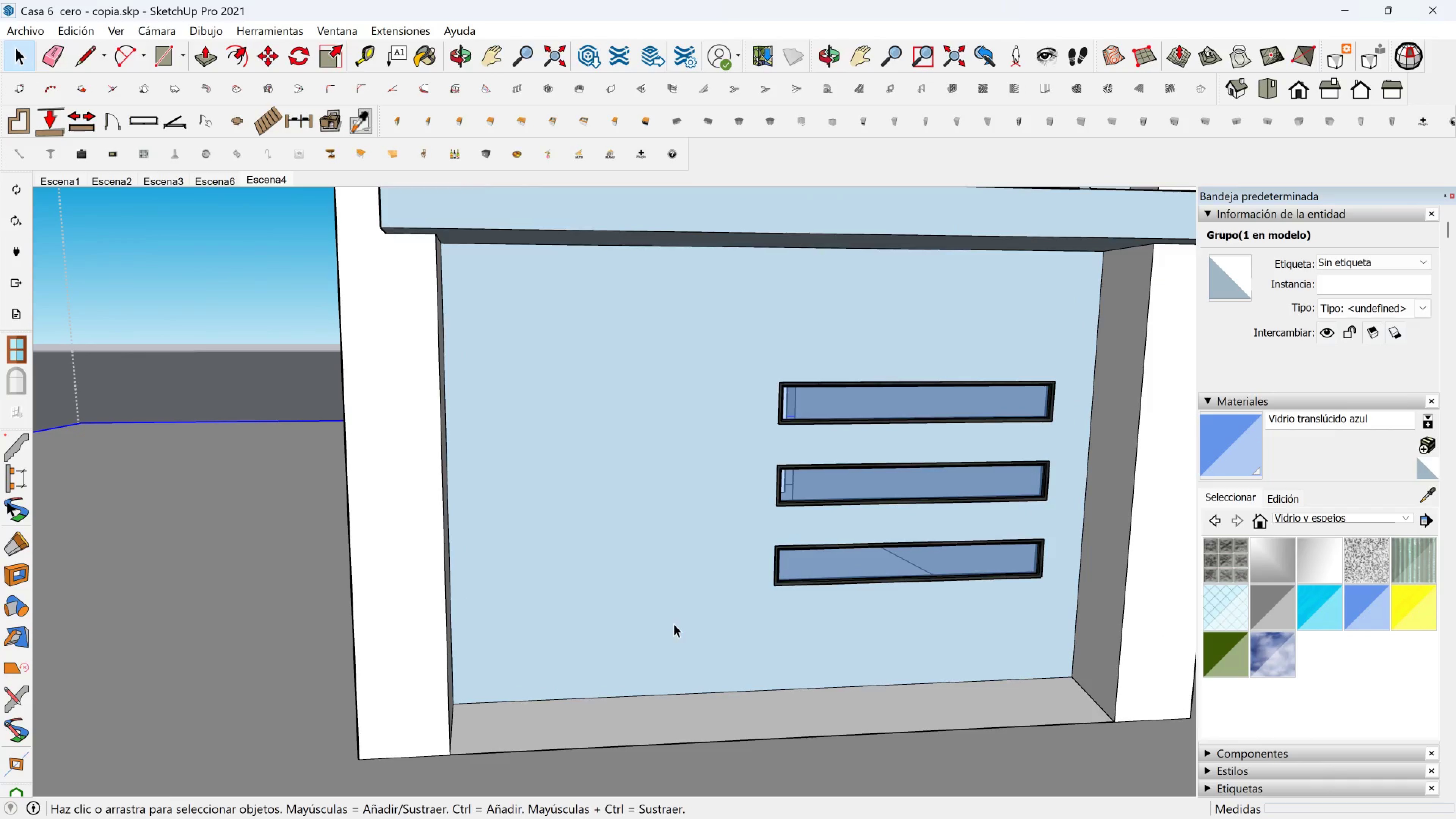 
left_click([674, 624])
 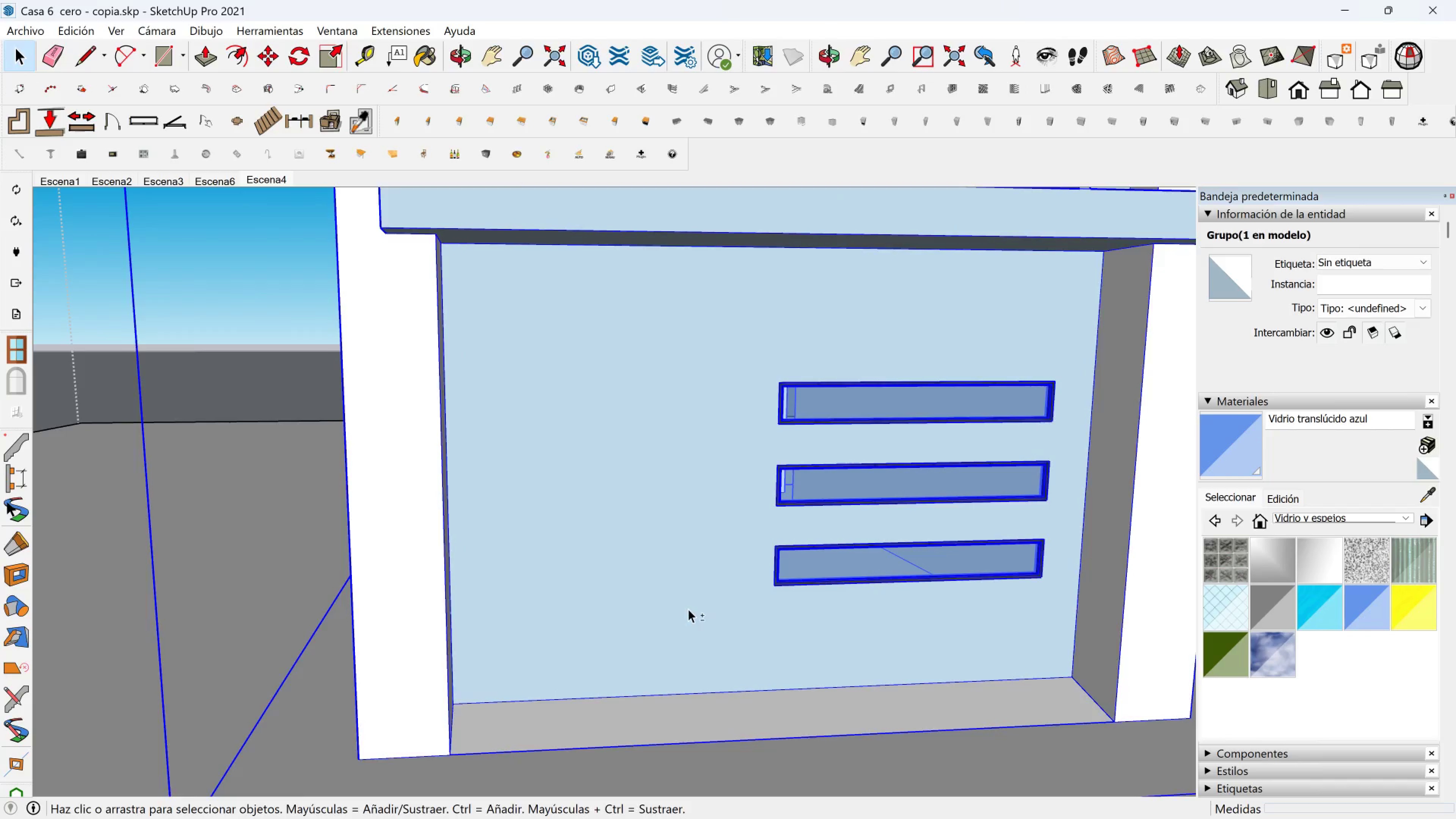 
hold_key(key=ShiftLeft, duration=5.31)
double_click([662, 612])
 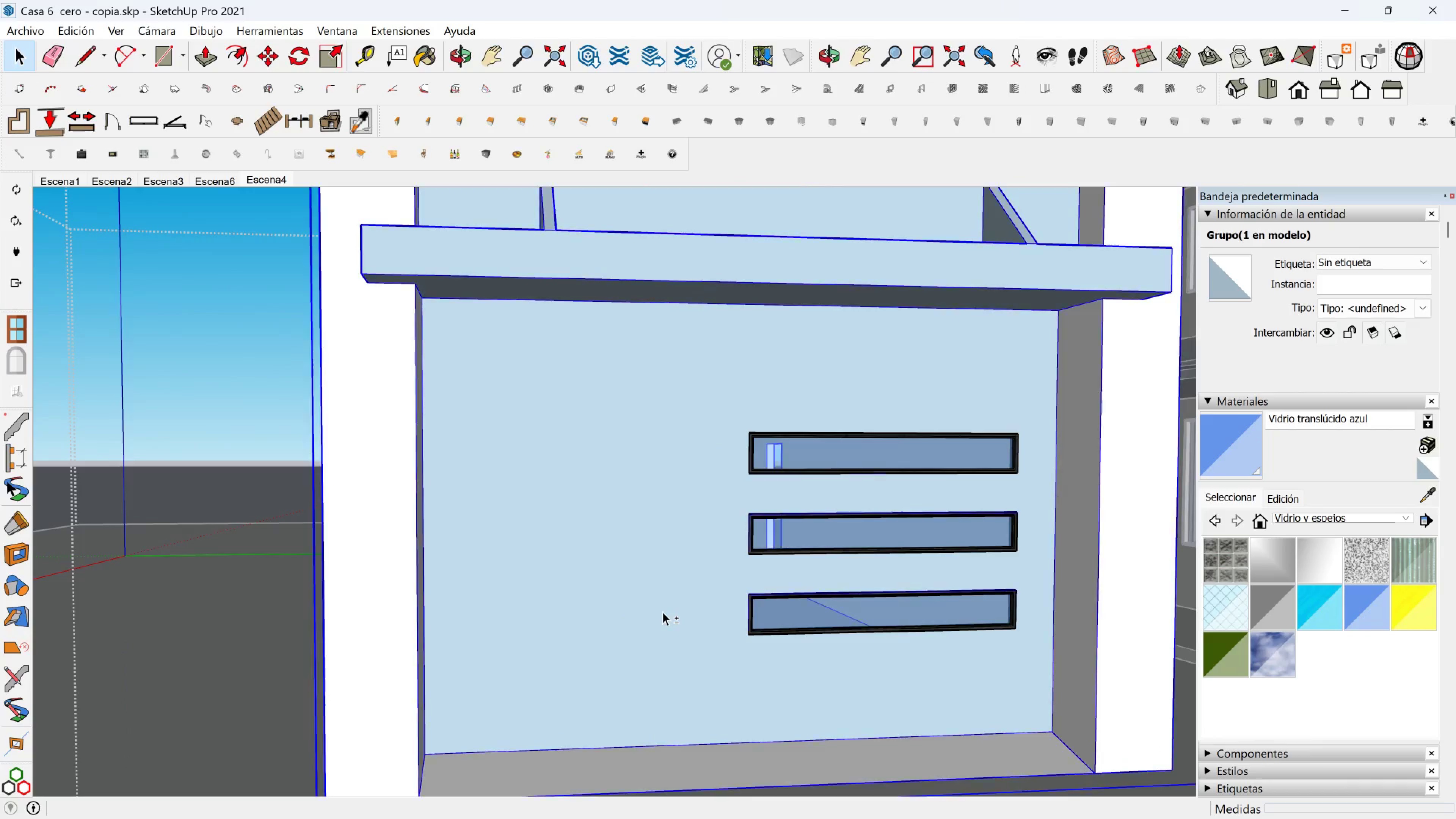 
triple_click([662, 612])
 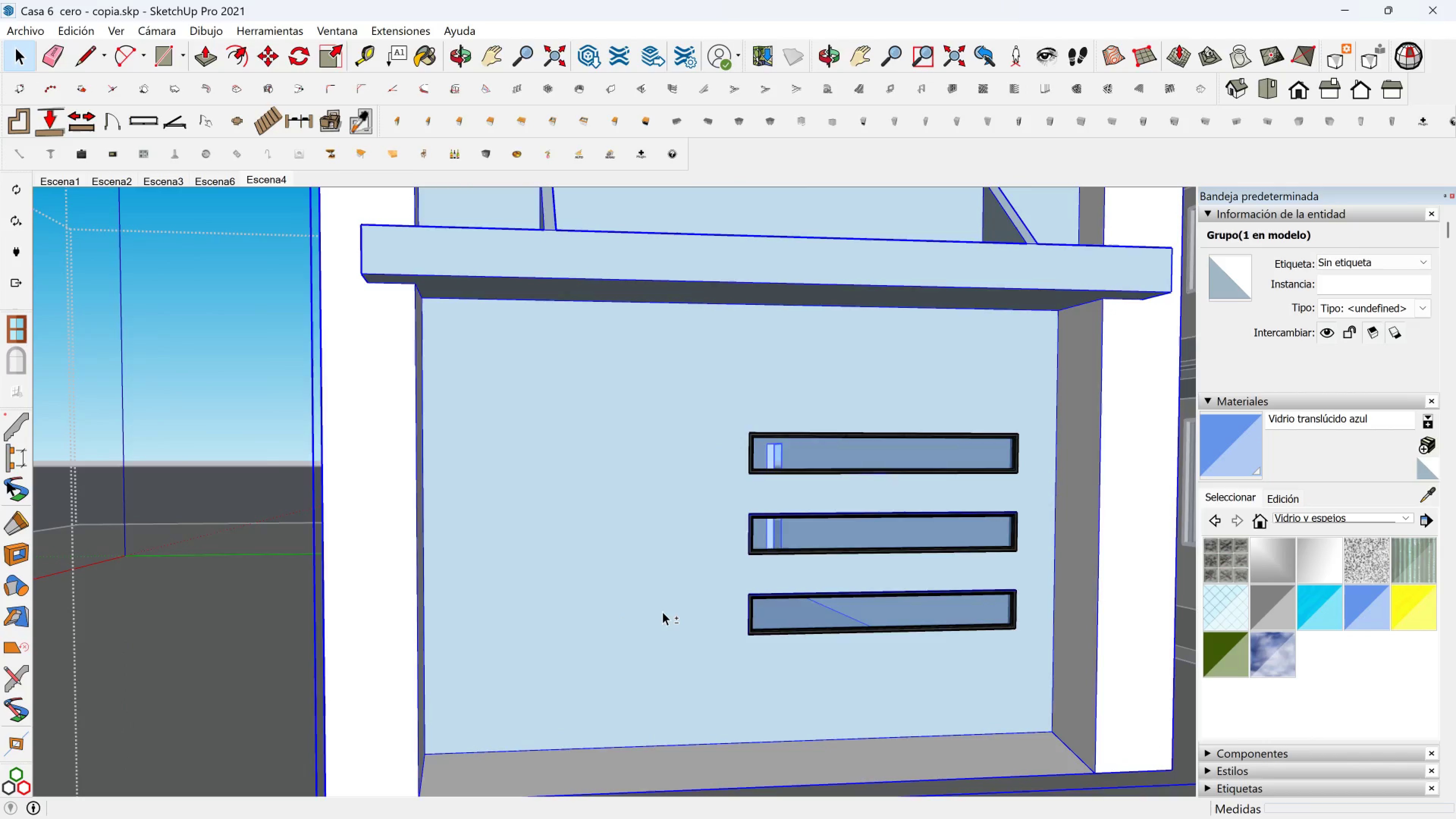 
triple_click([662, 612])
 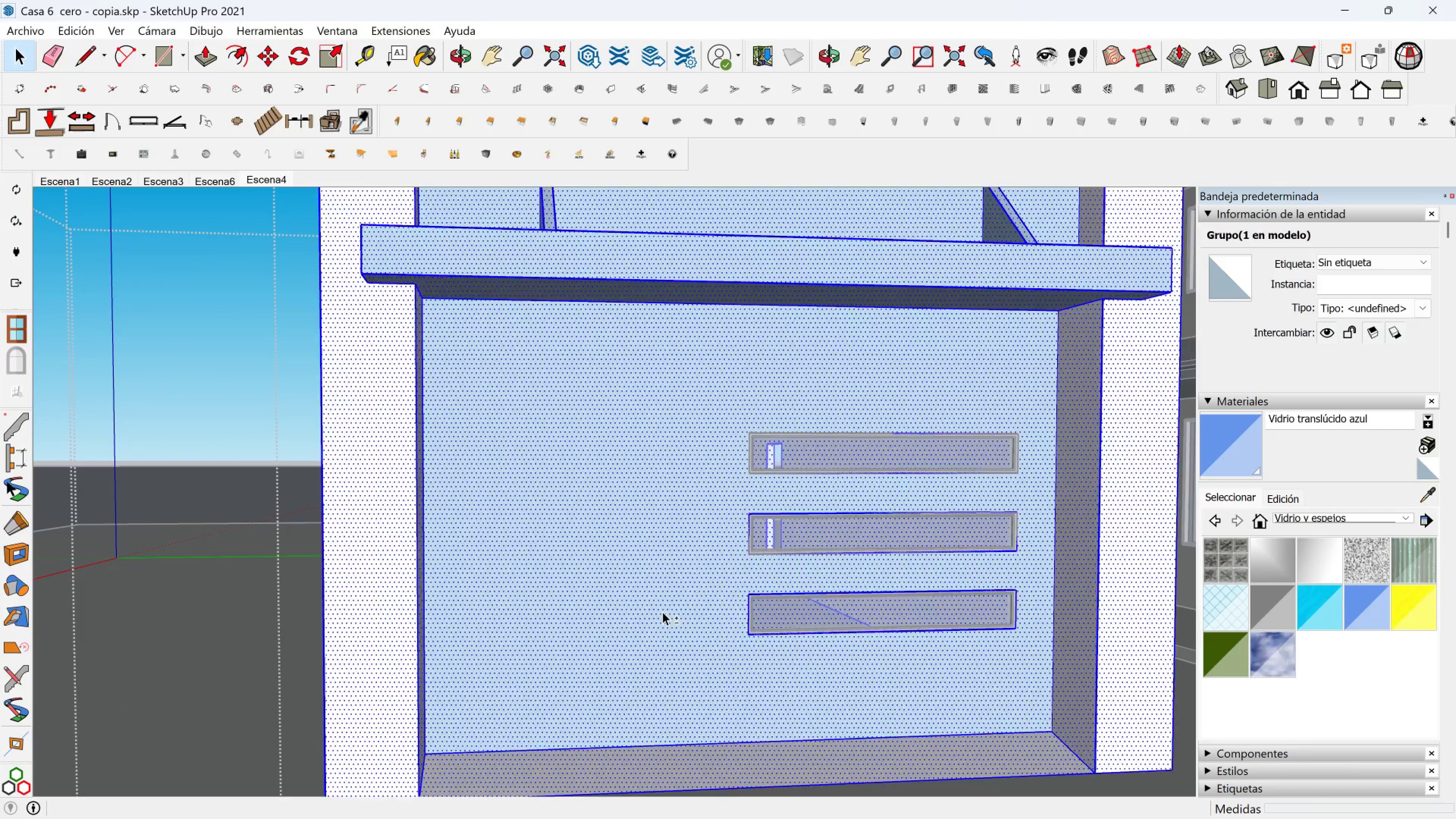 
triple_click([662, 612])
 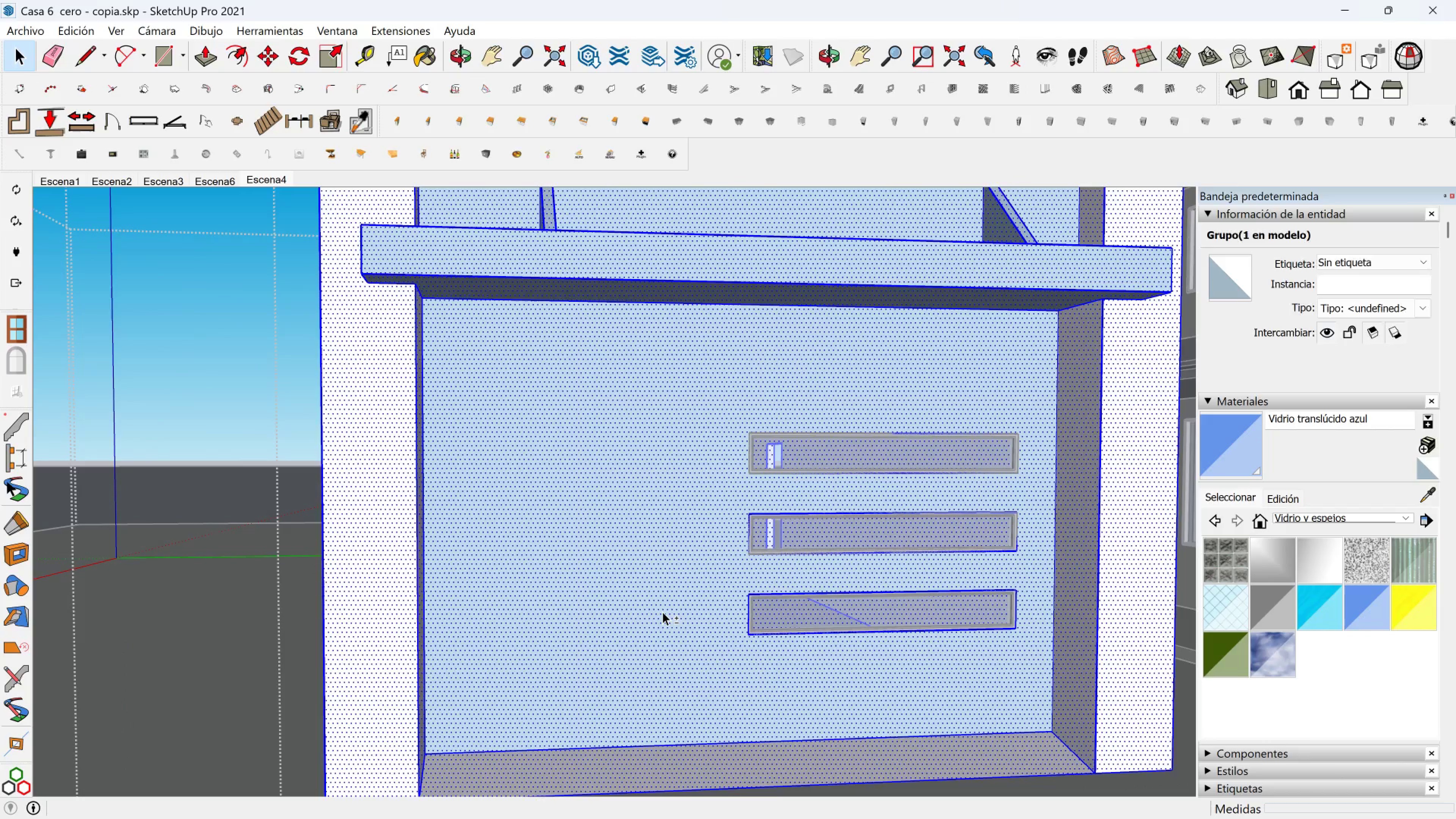 
triple_click([662, 612])
 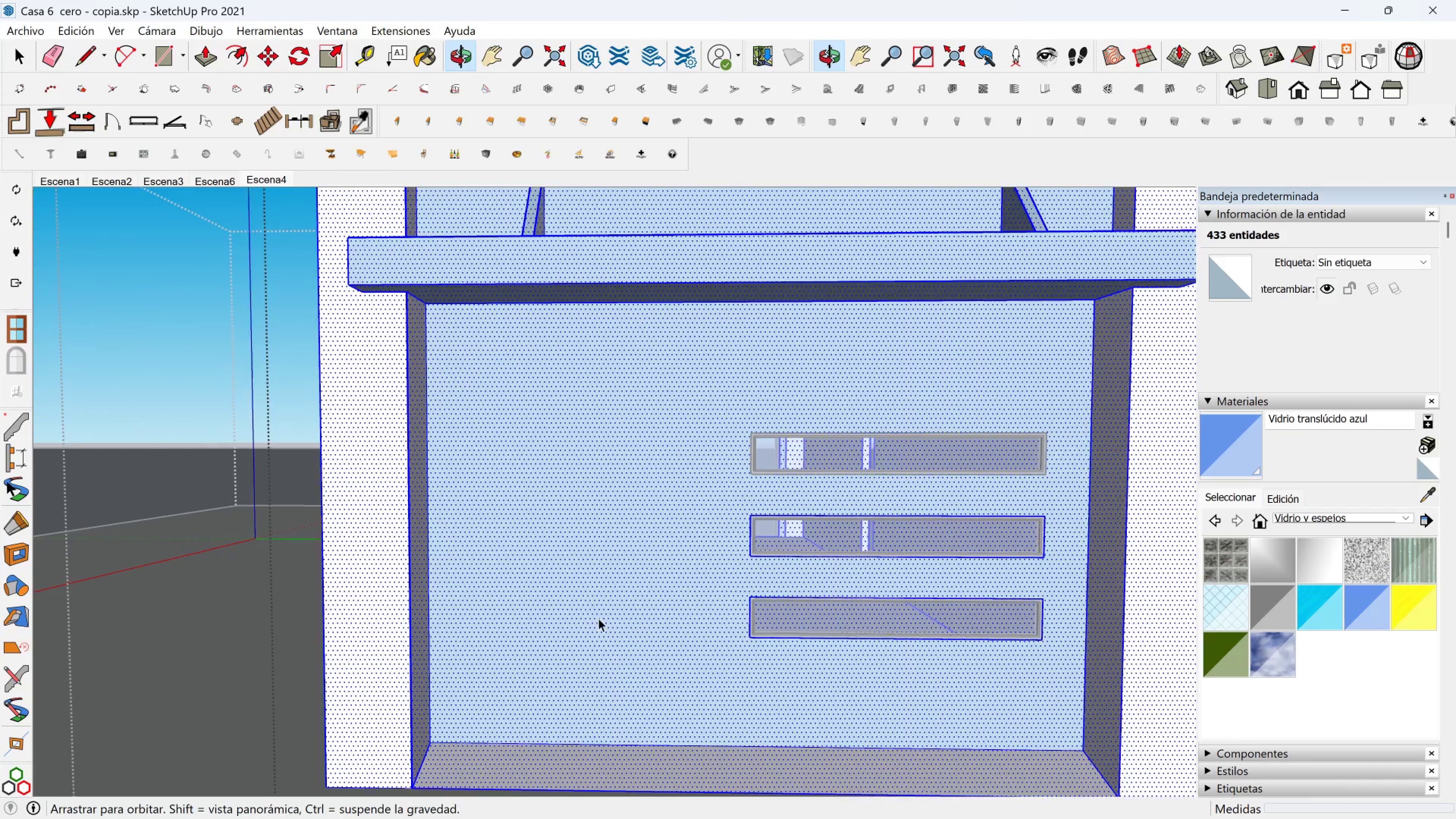 
scroll: coordinate [598, 618], scroll_direction: up, amount: 2.0
 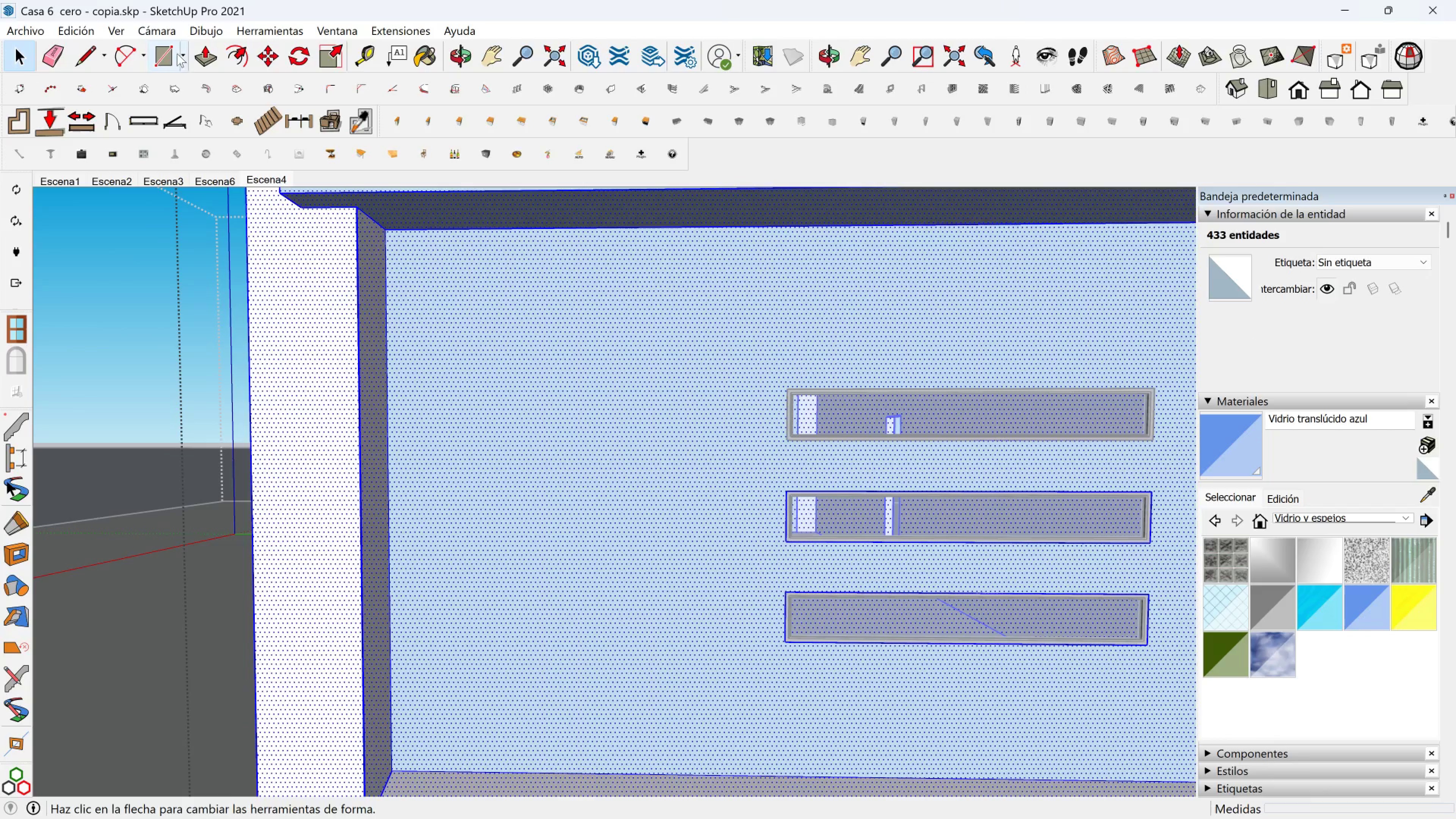 
left_click([163, 55])
 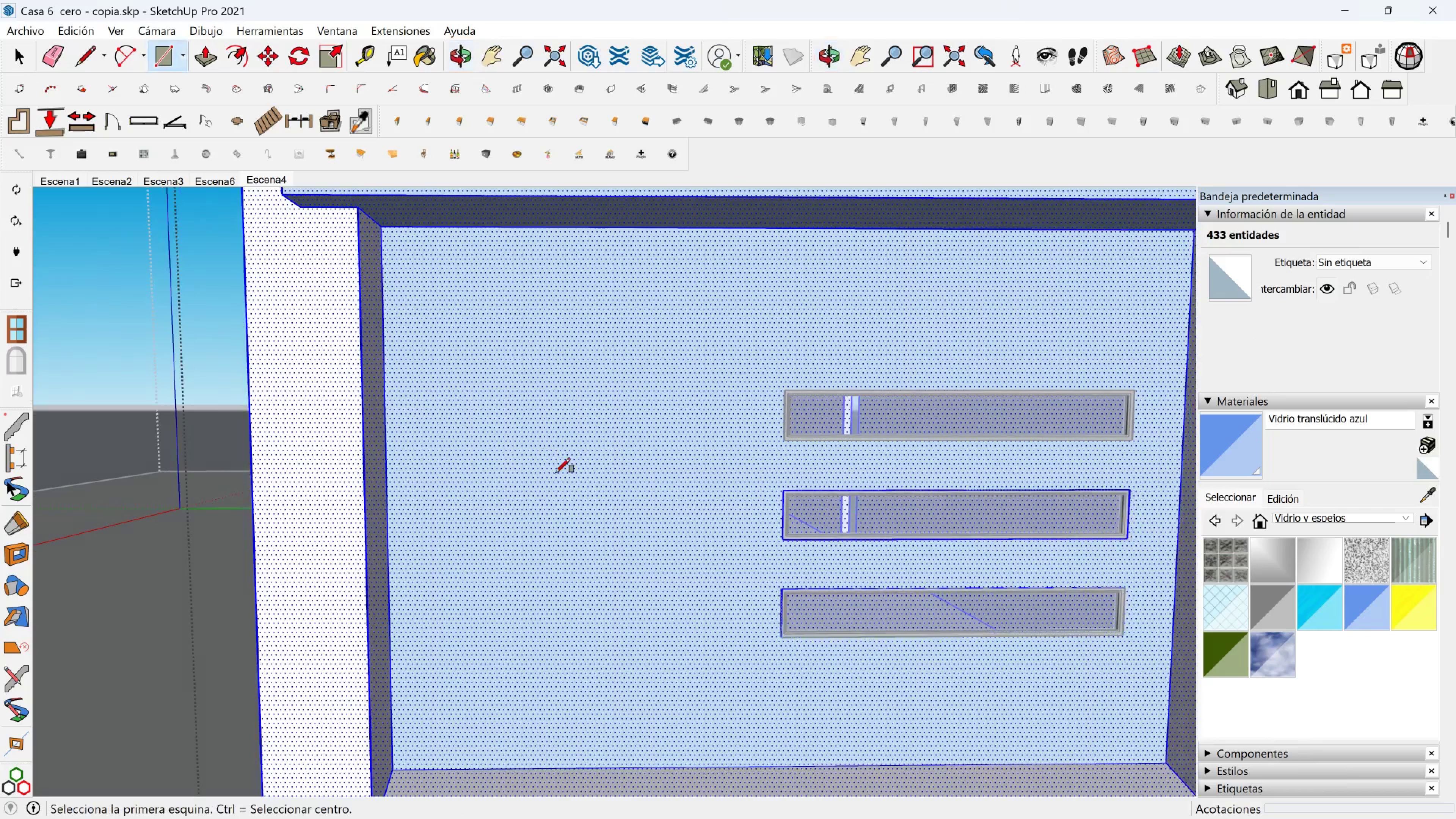 
hold_key(key=ShiftLeft, duration=0.97)
 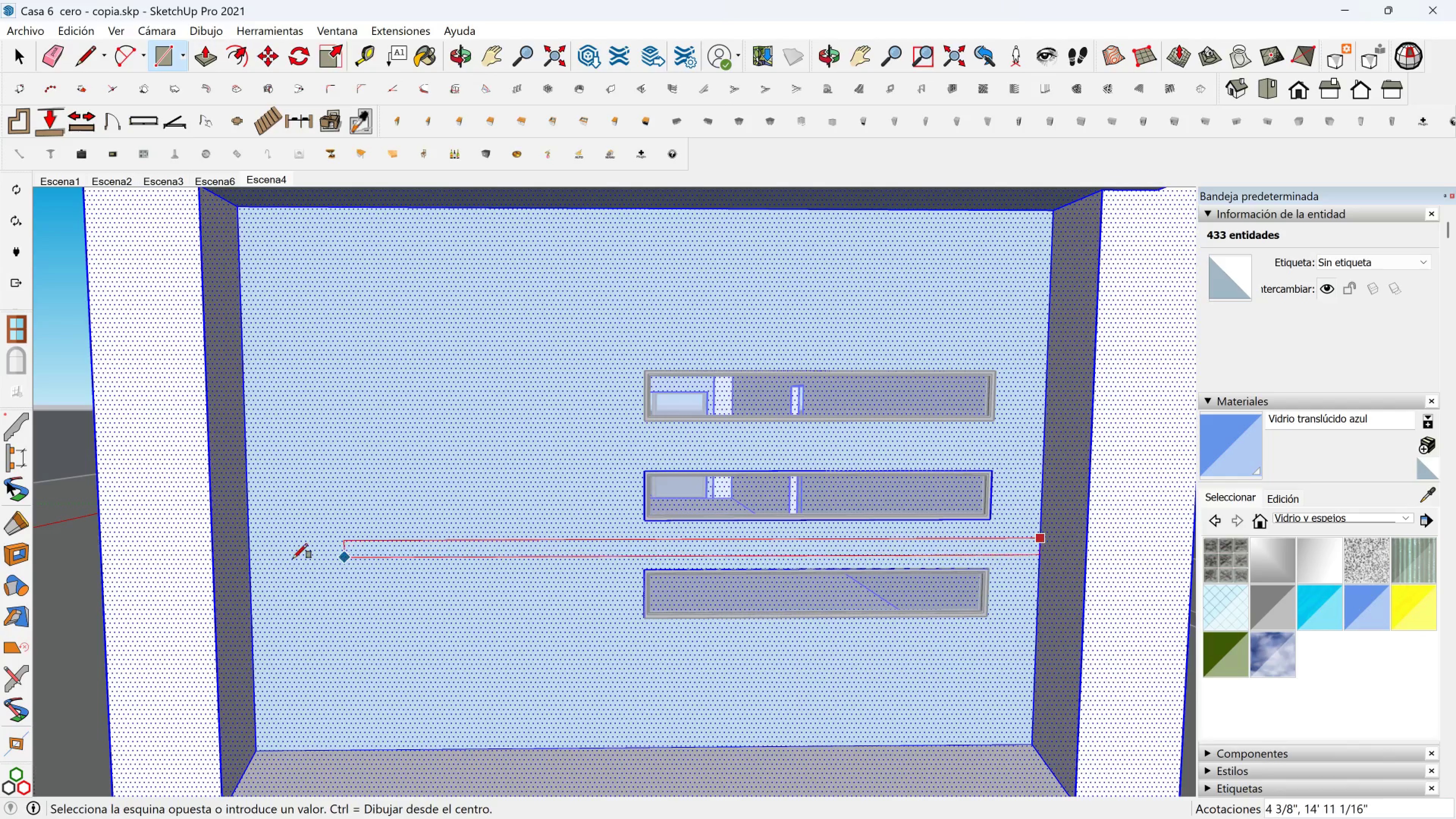 
wait(6.02)
 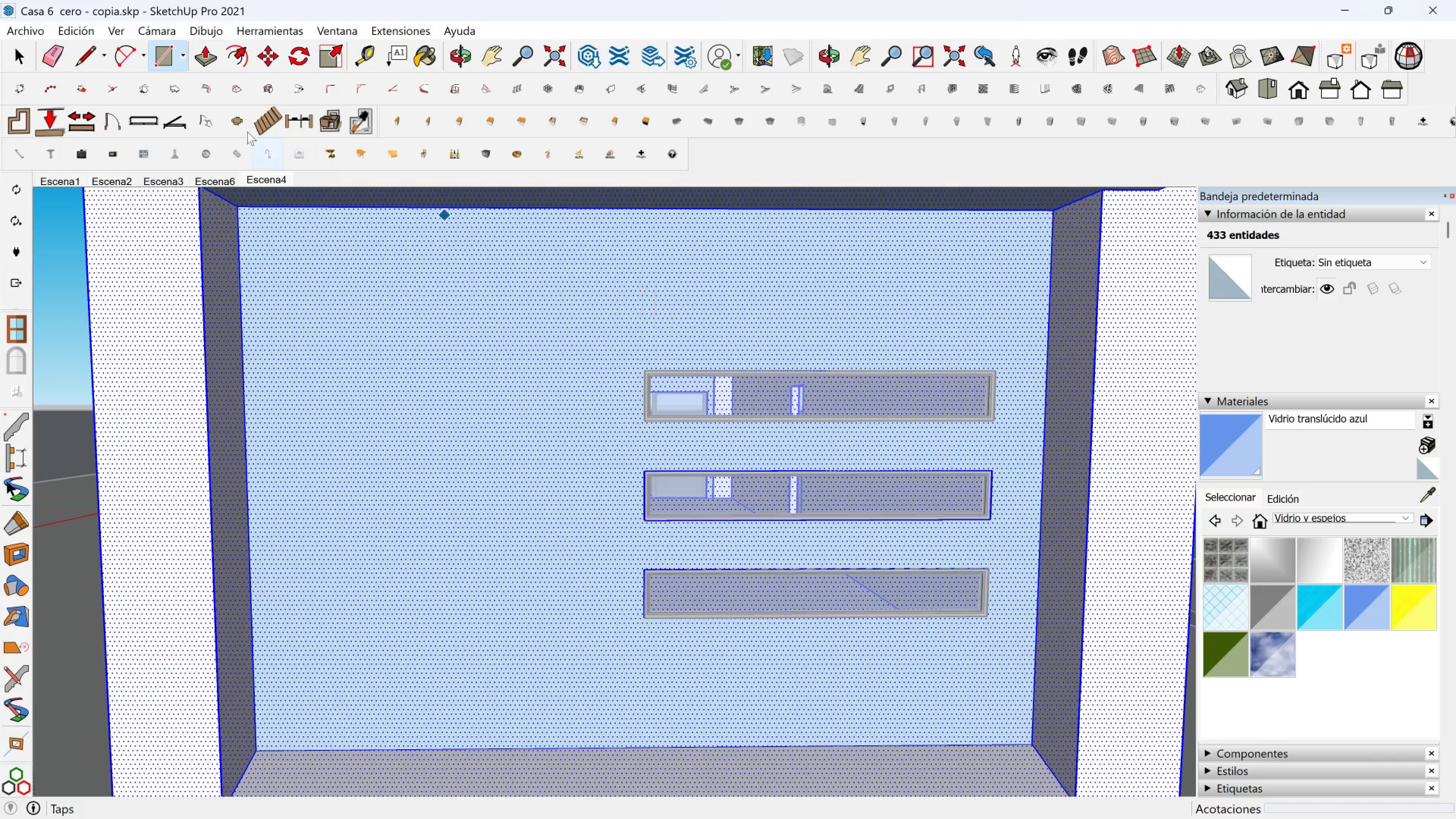 
scroll: coordinate [251, 553], scroll_direction: up, amount: 2.0
 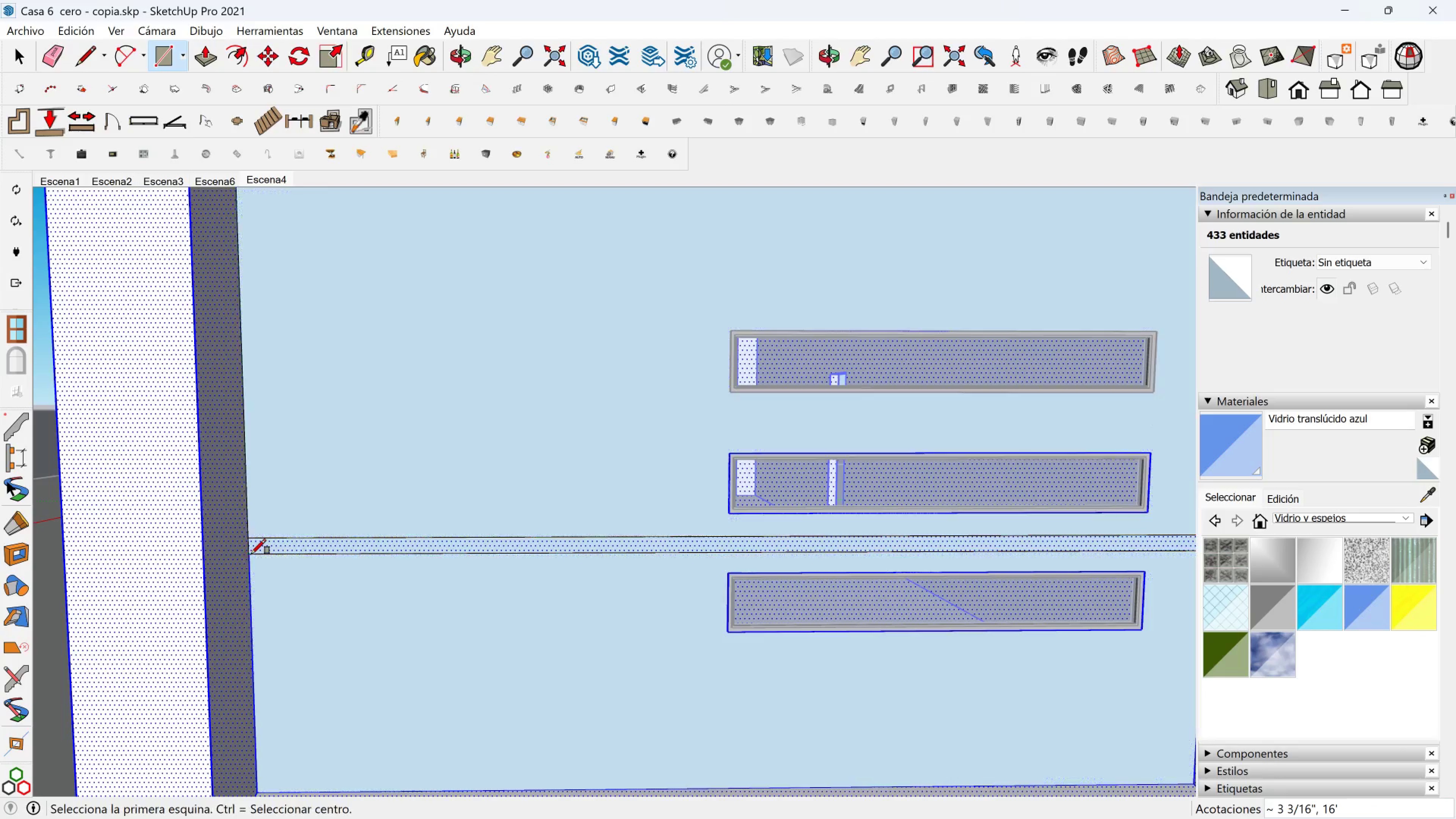 
left_click([251, 554])
 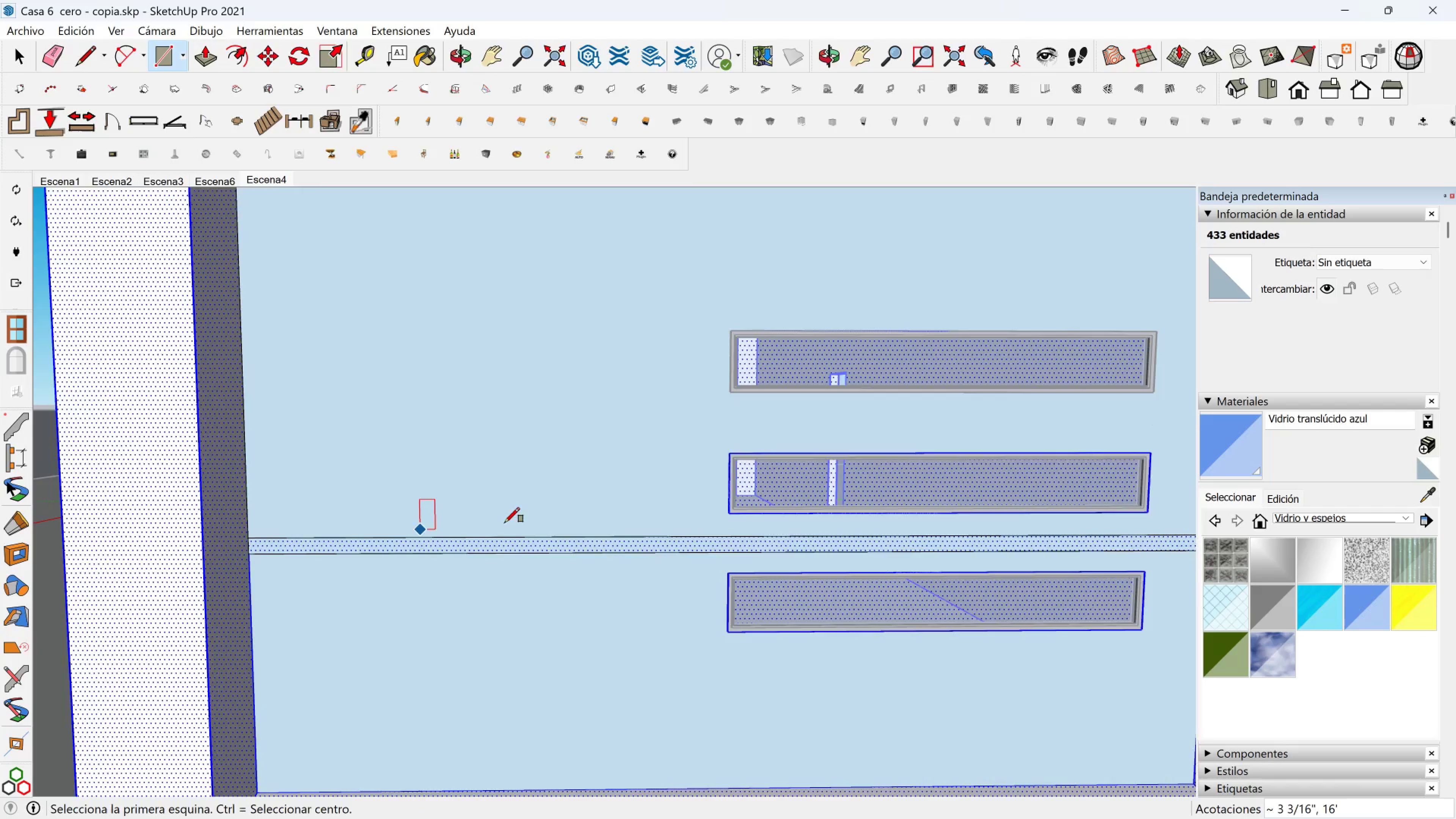 
scroll: coordinate [507, 522], scroll_direction: down, amount: 1.0
 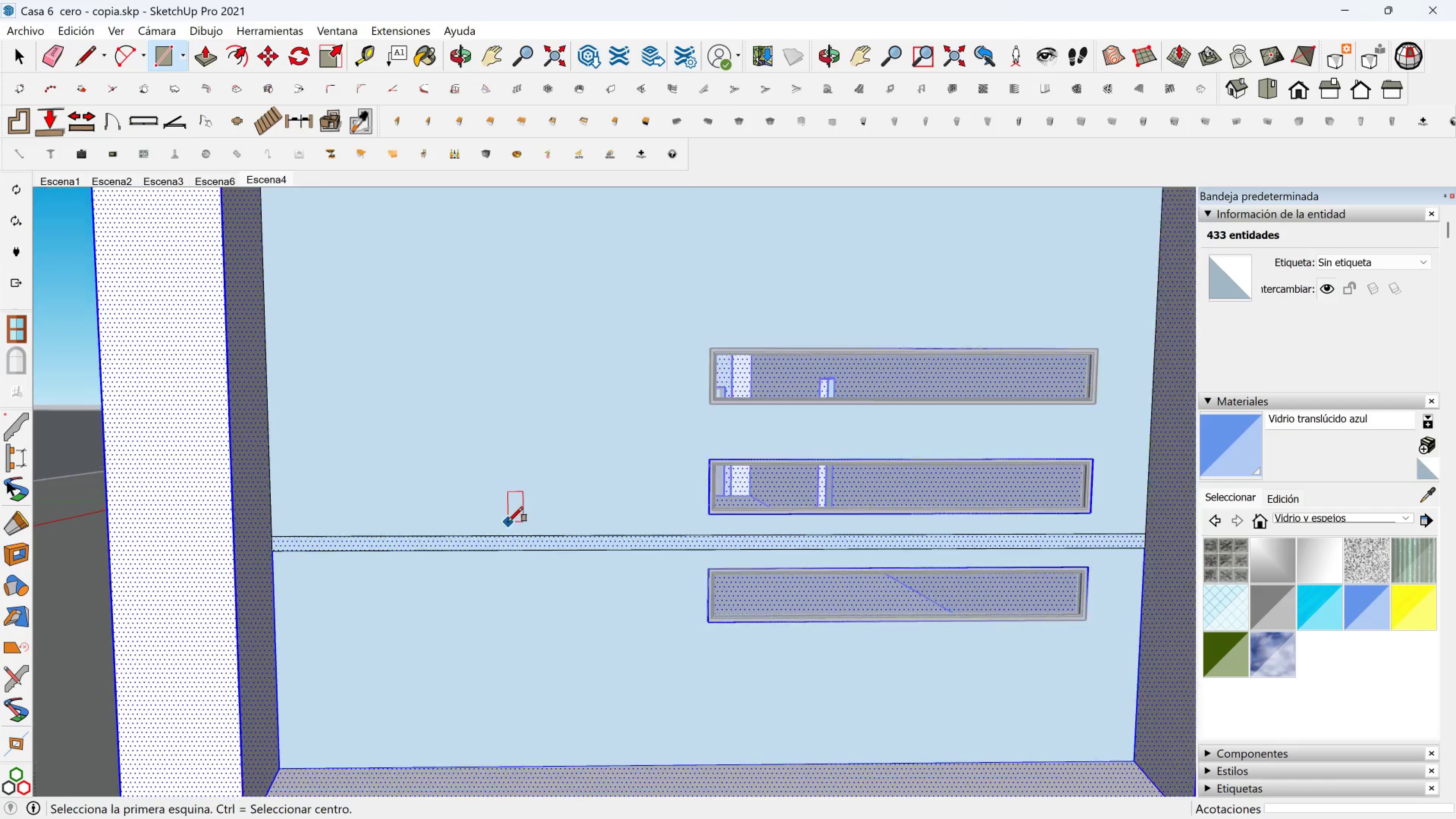 
hold_key(key=ShiftLeft, duration=0.42)
 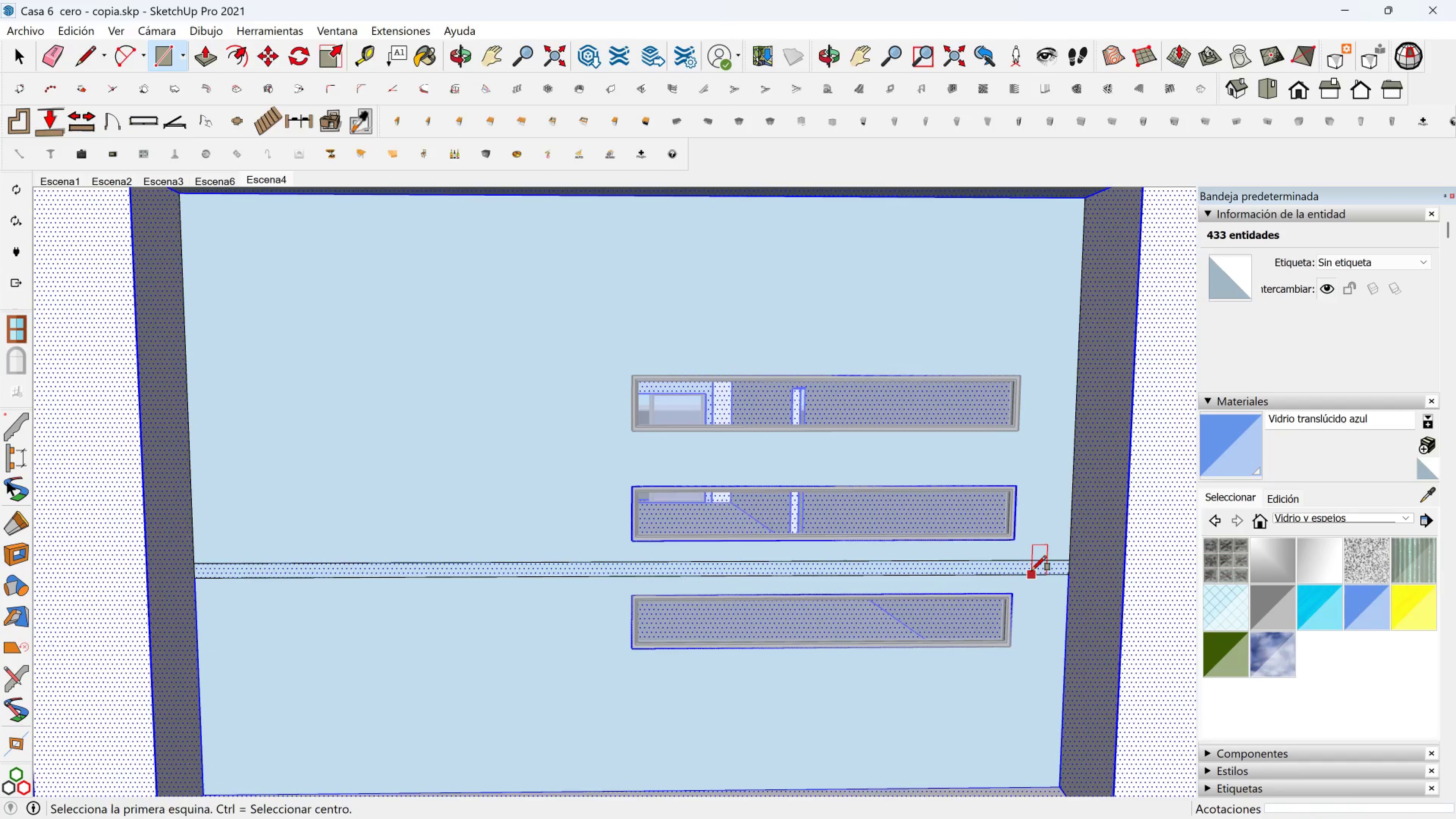 
key(M)
 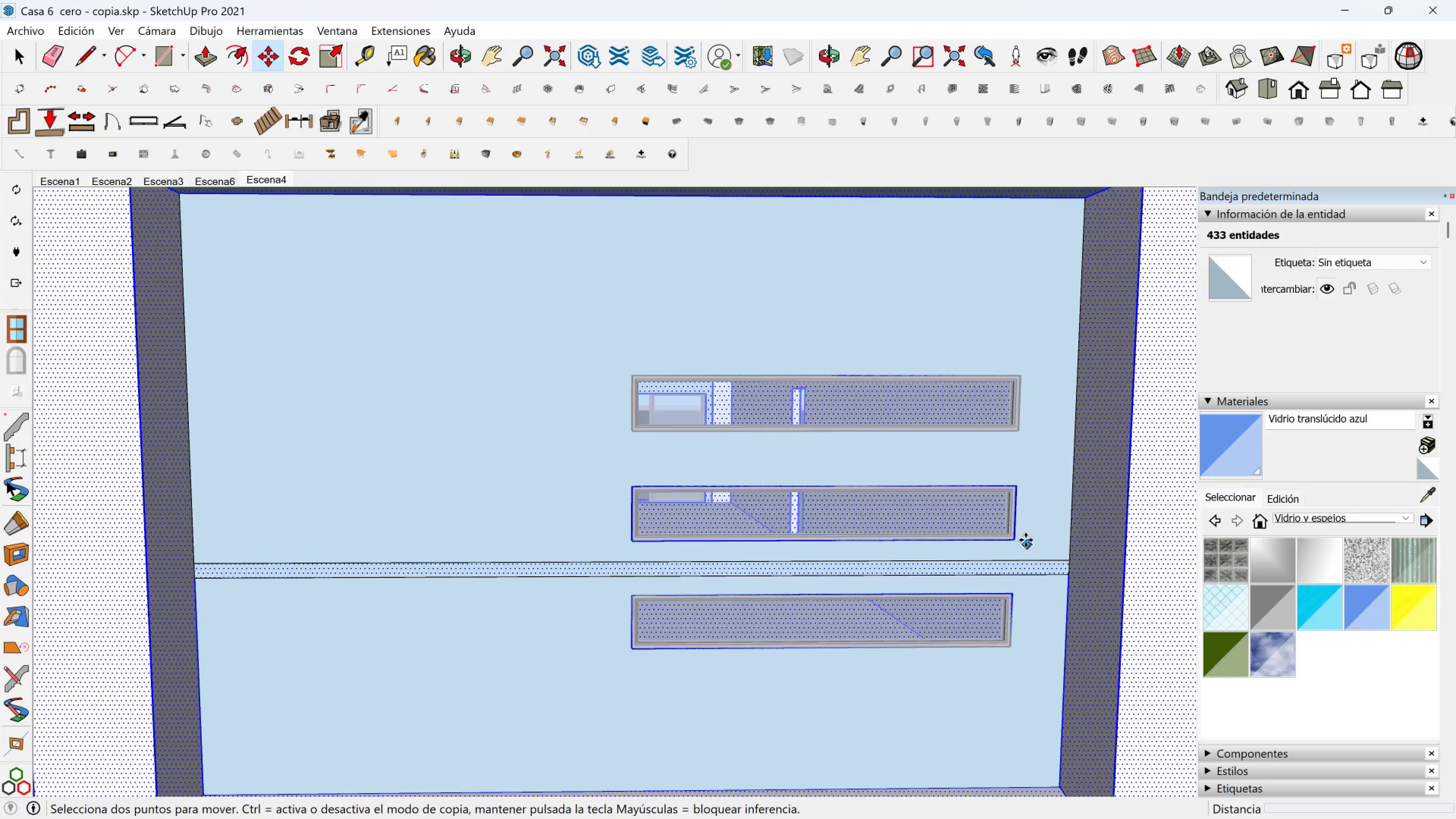 
key(Control+ControlLeft)
 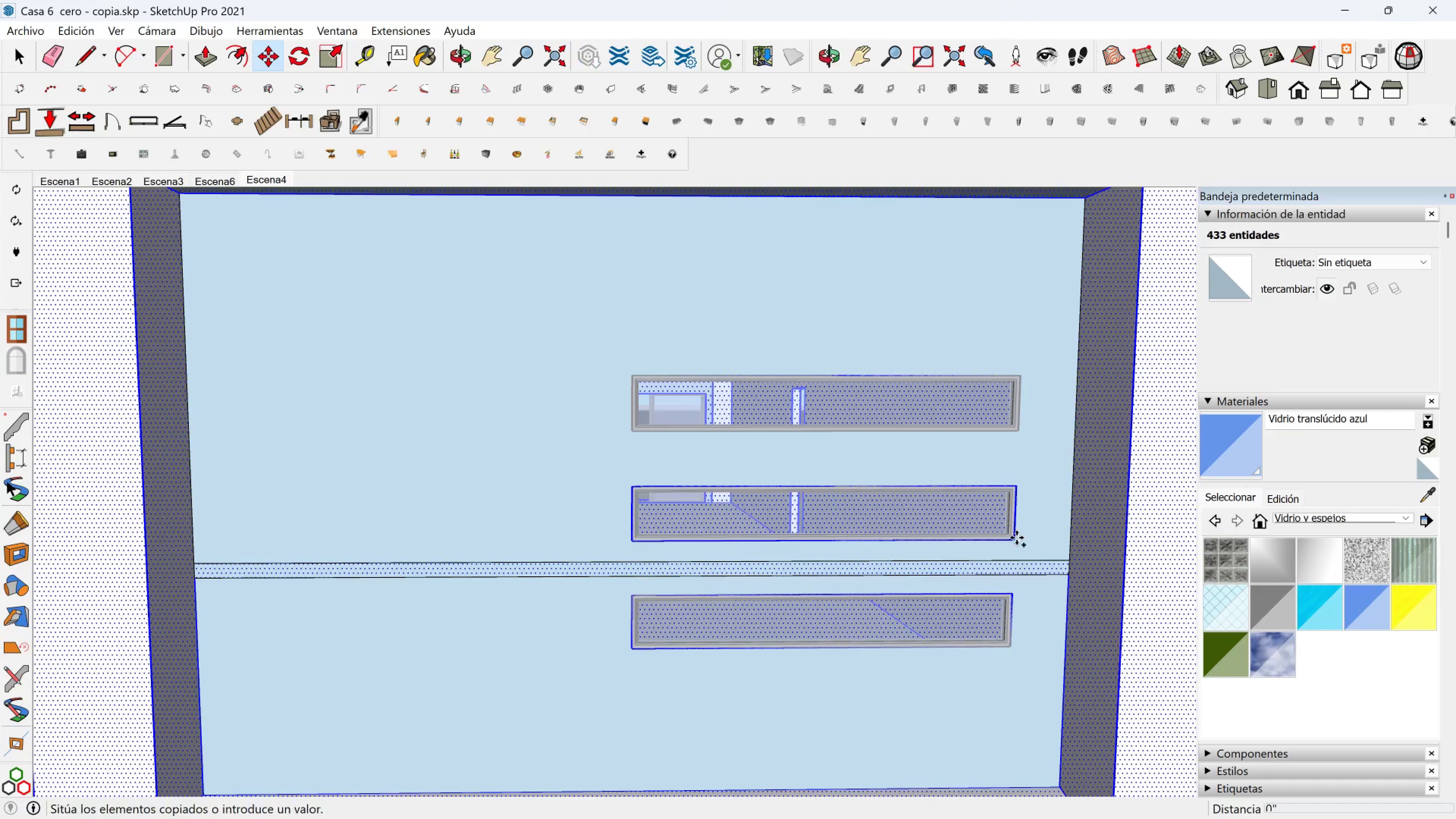 
left_click([1017, 538])
 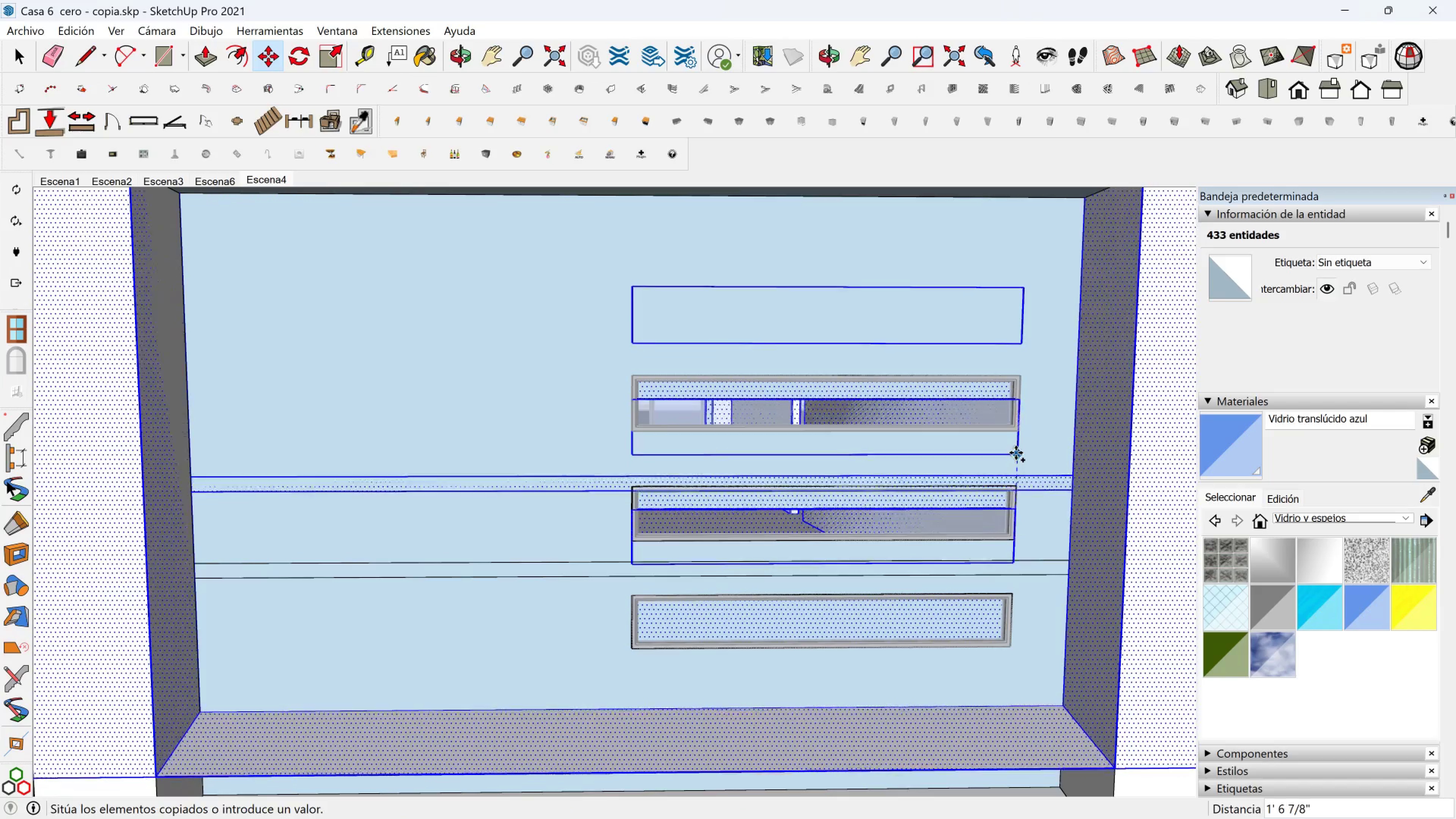 
key(Control+ControlLeft)
 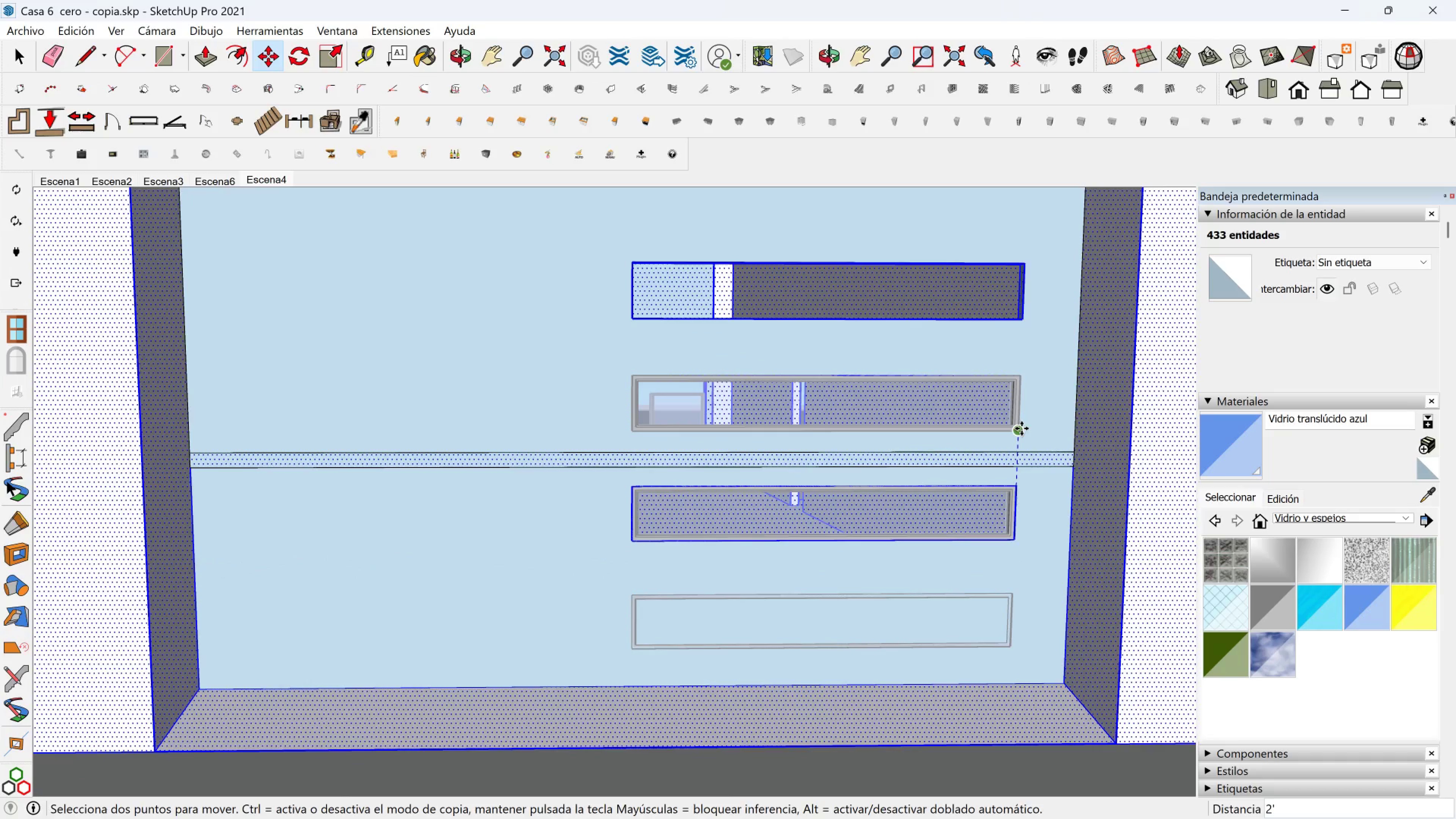 
key(Escape)
 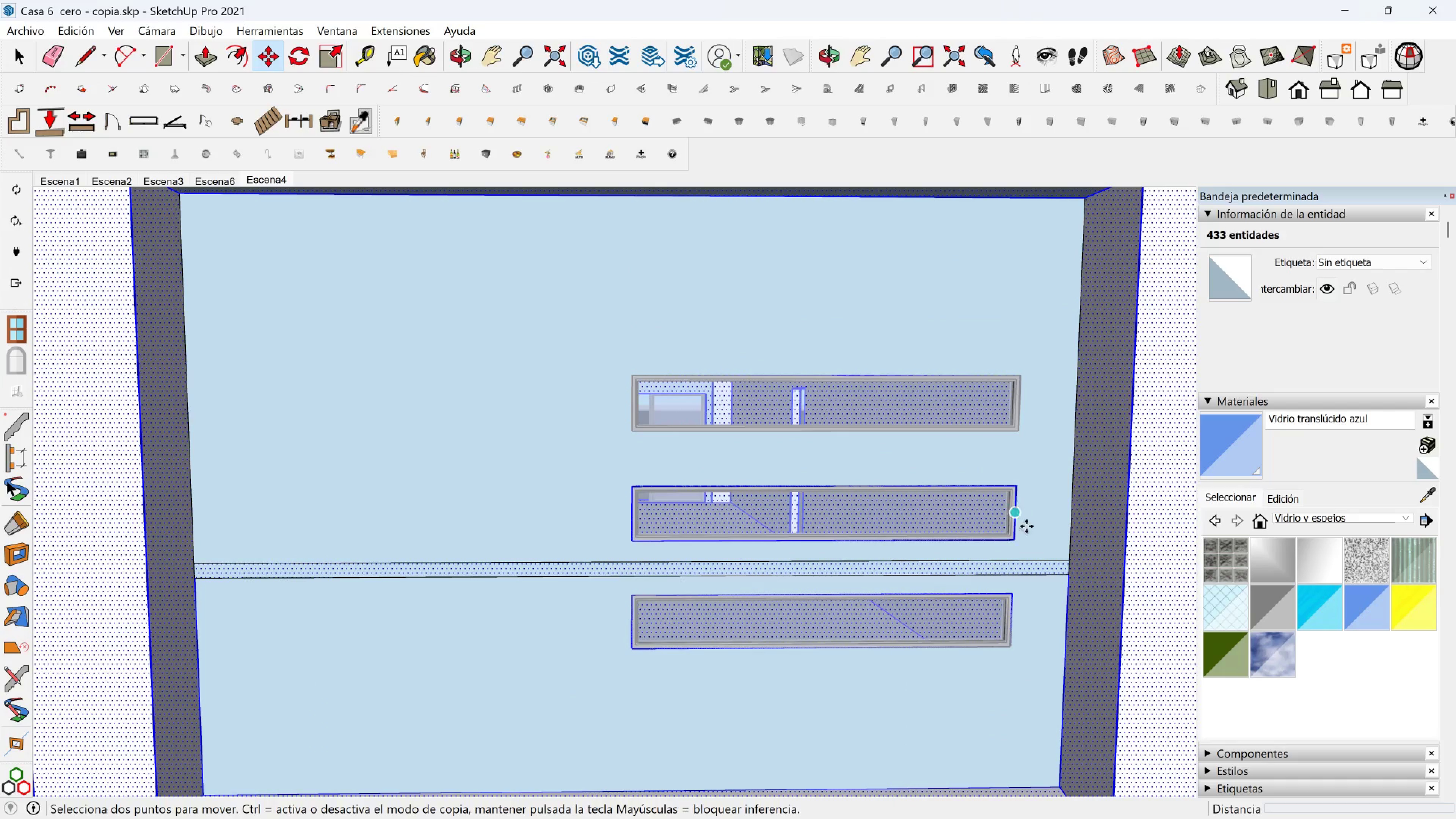 
key(Space)
 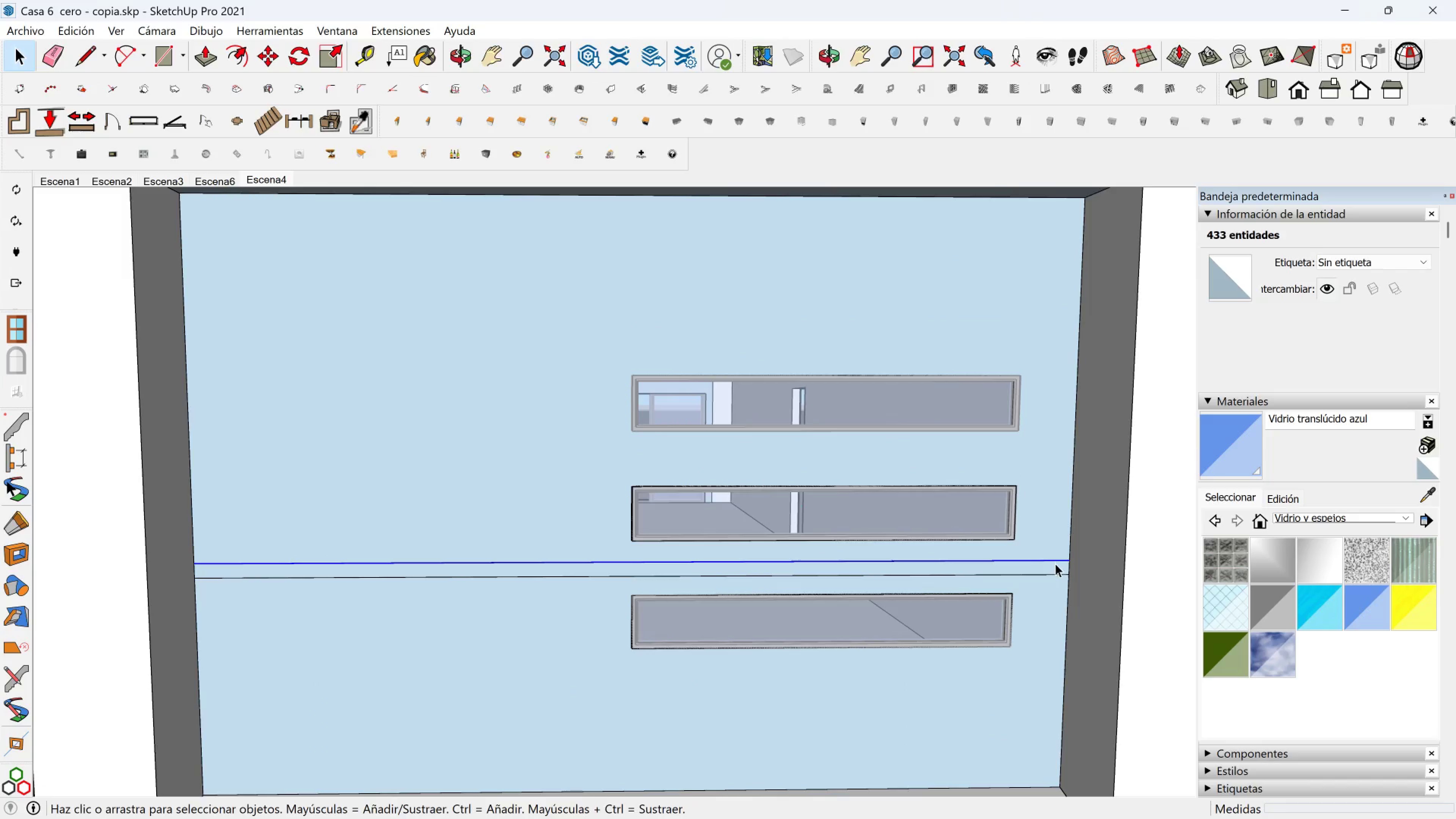 
left_click([1052, 566])
 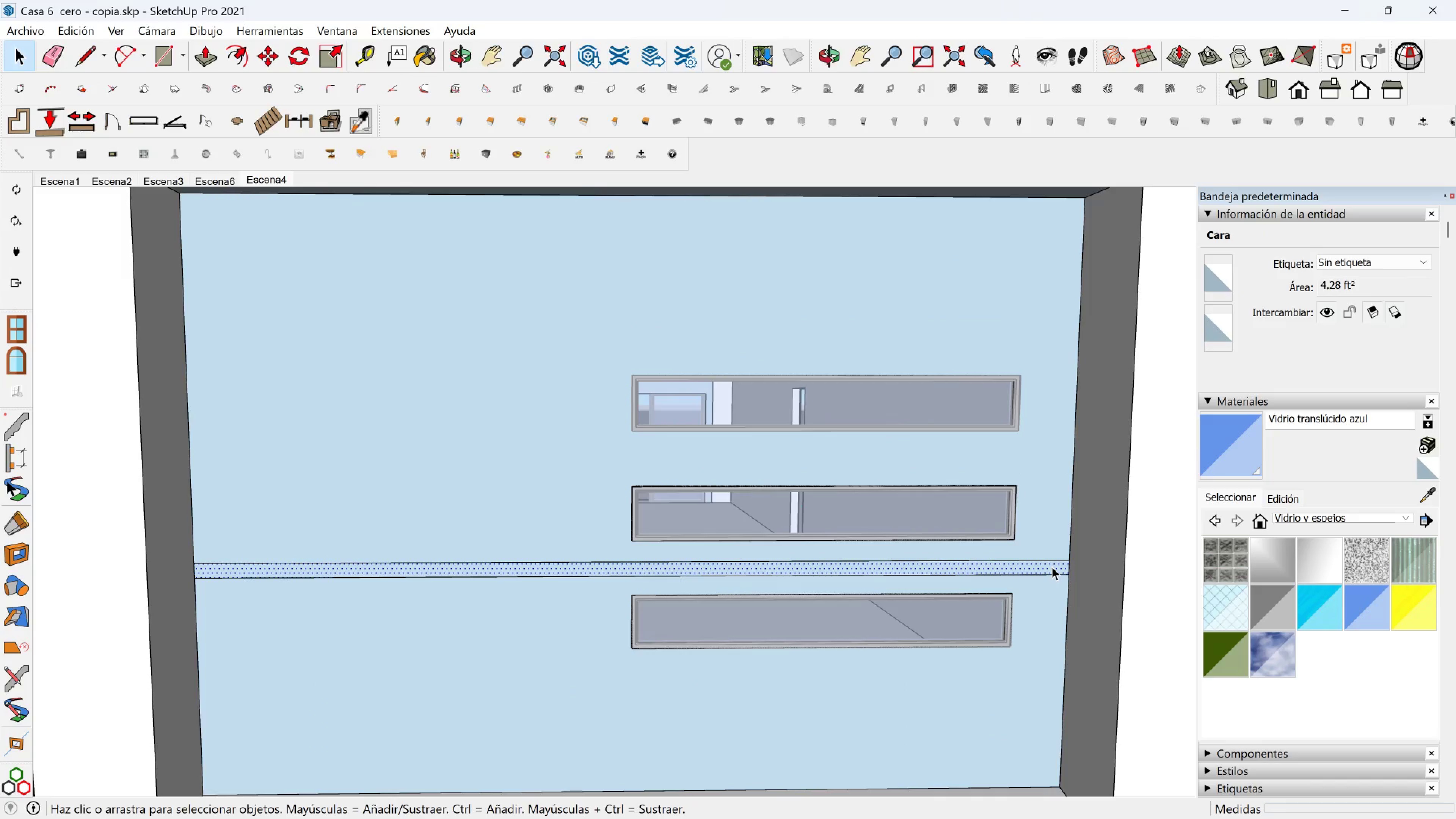 
key(M)
 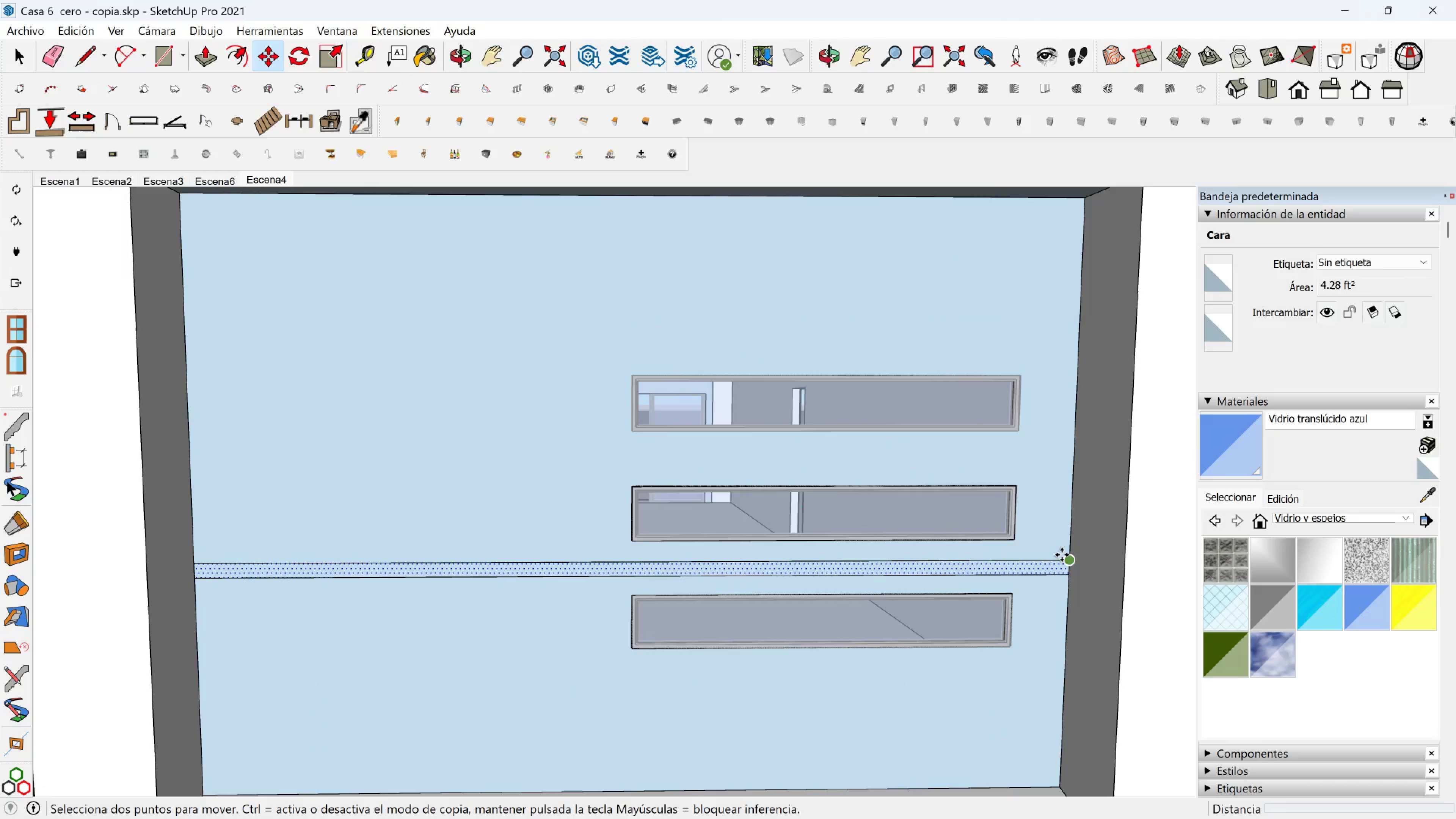 
left_click([1062, 555])
 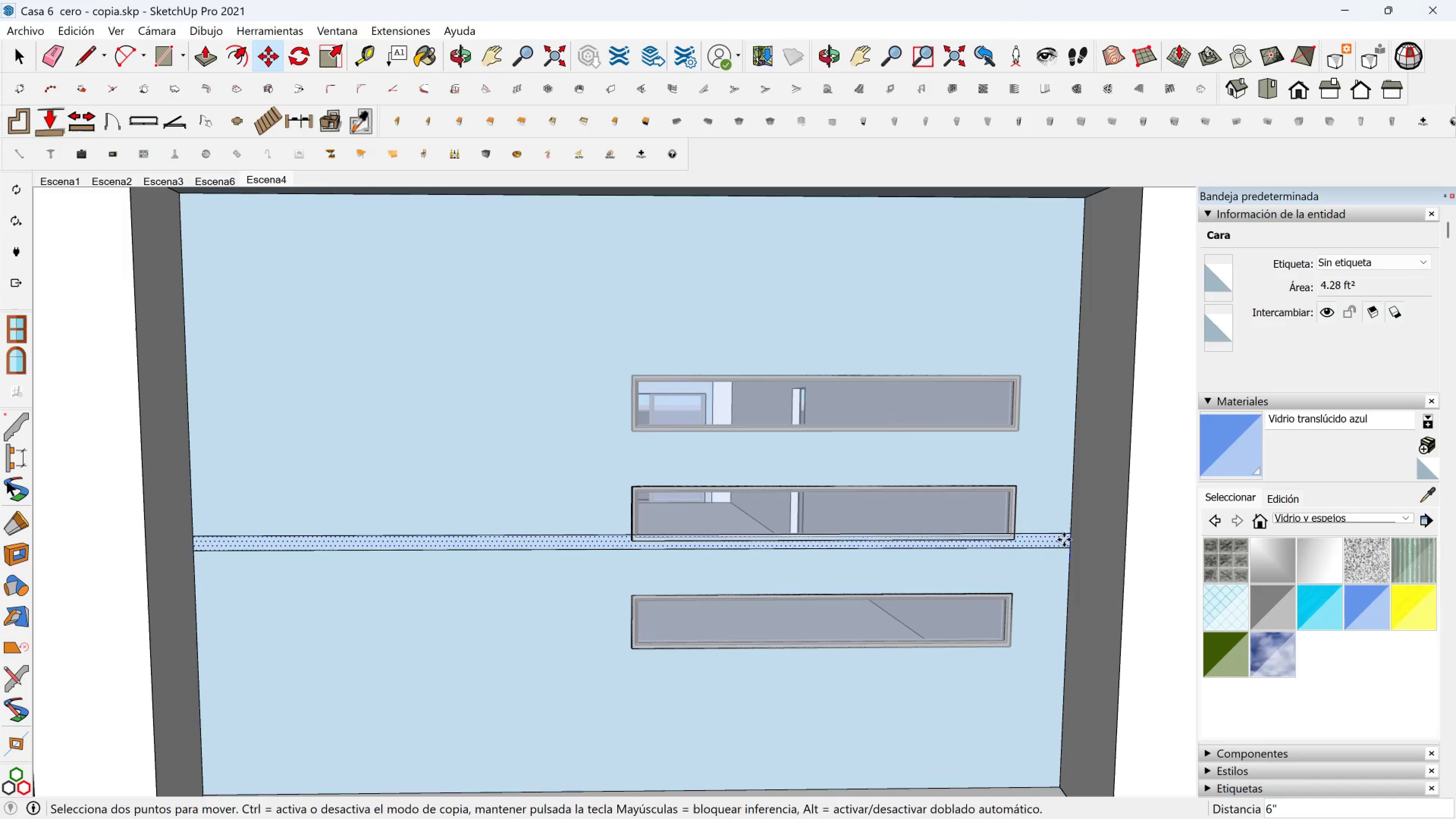 
key(Control+ControlLeft)
 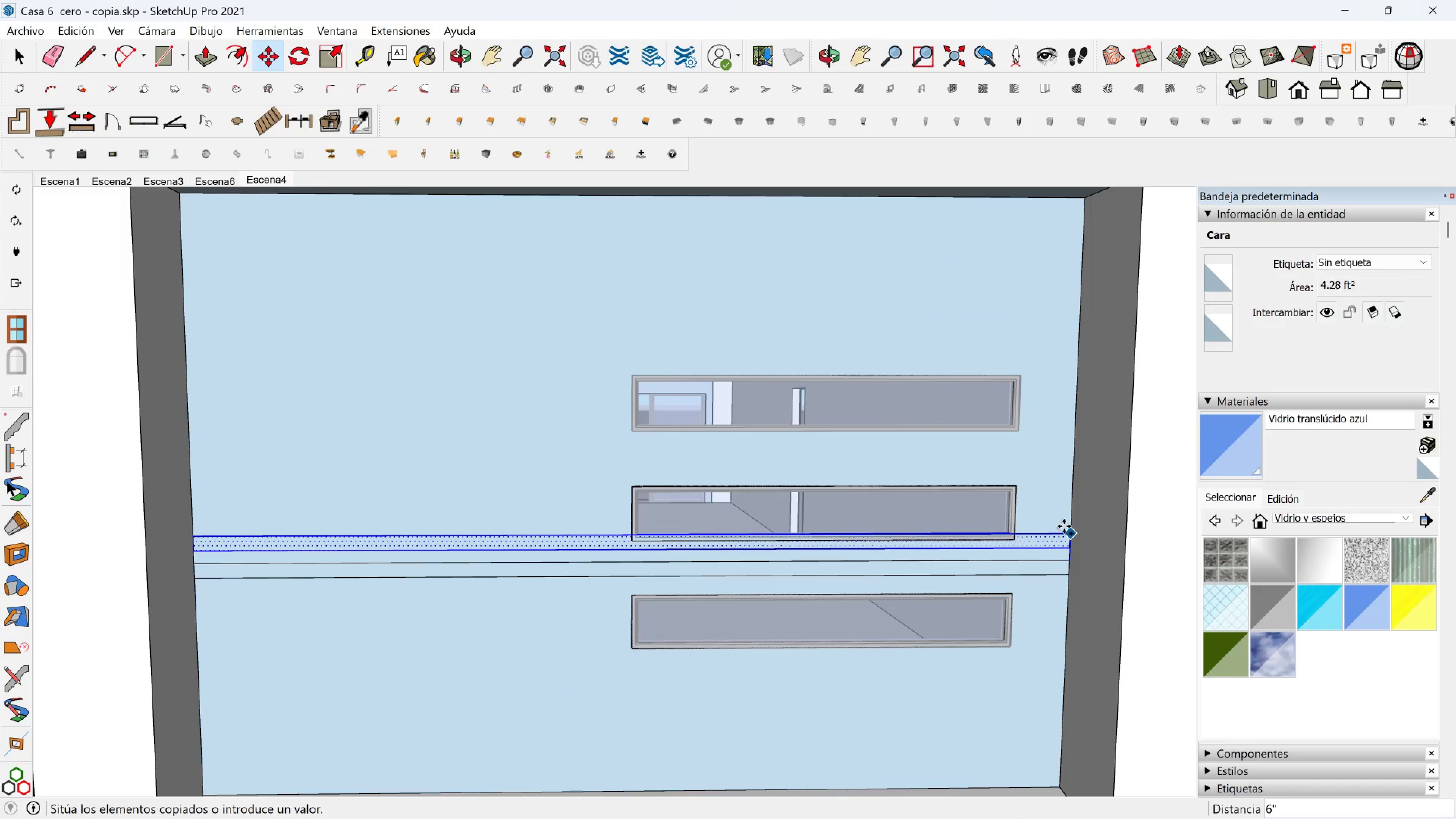 
hold_key(key=ShiftLeft, duration=1.5)
 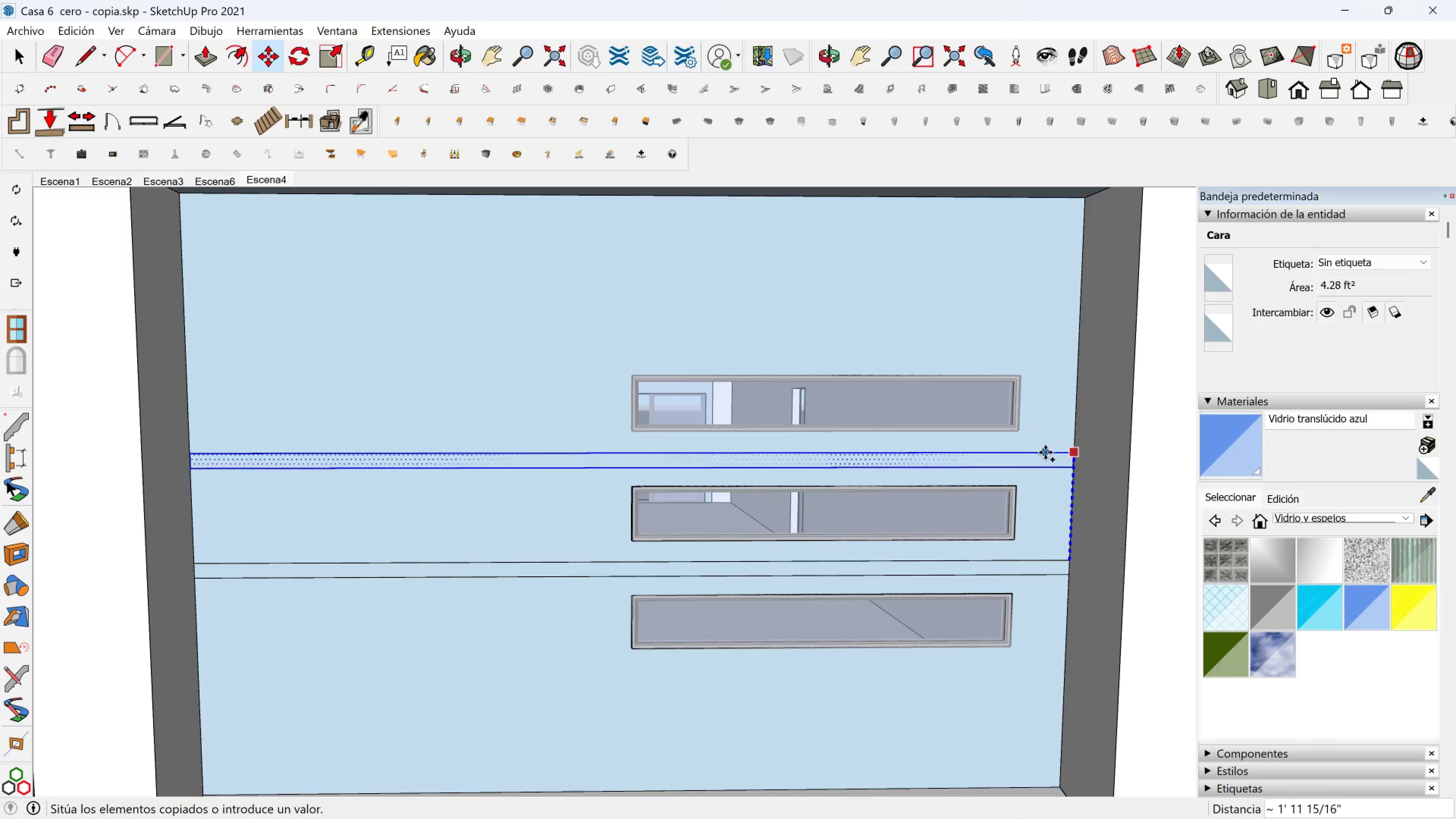 
key(Shift+ShiftLeft)
 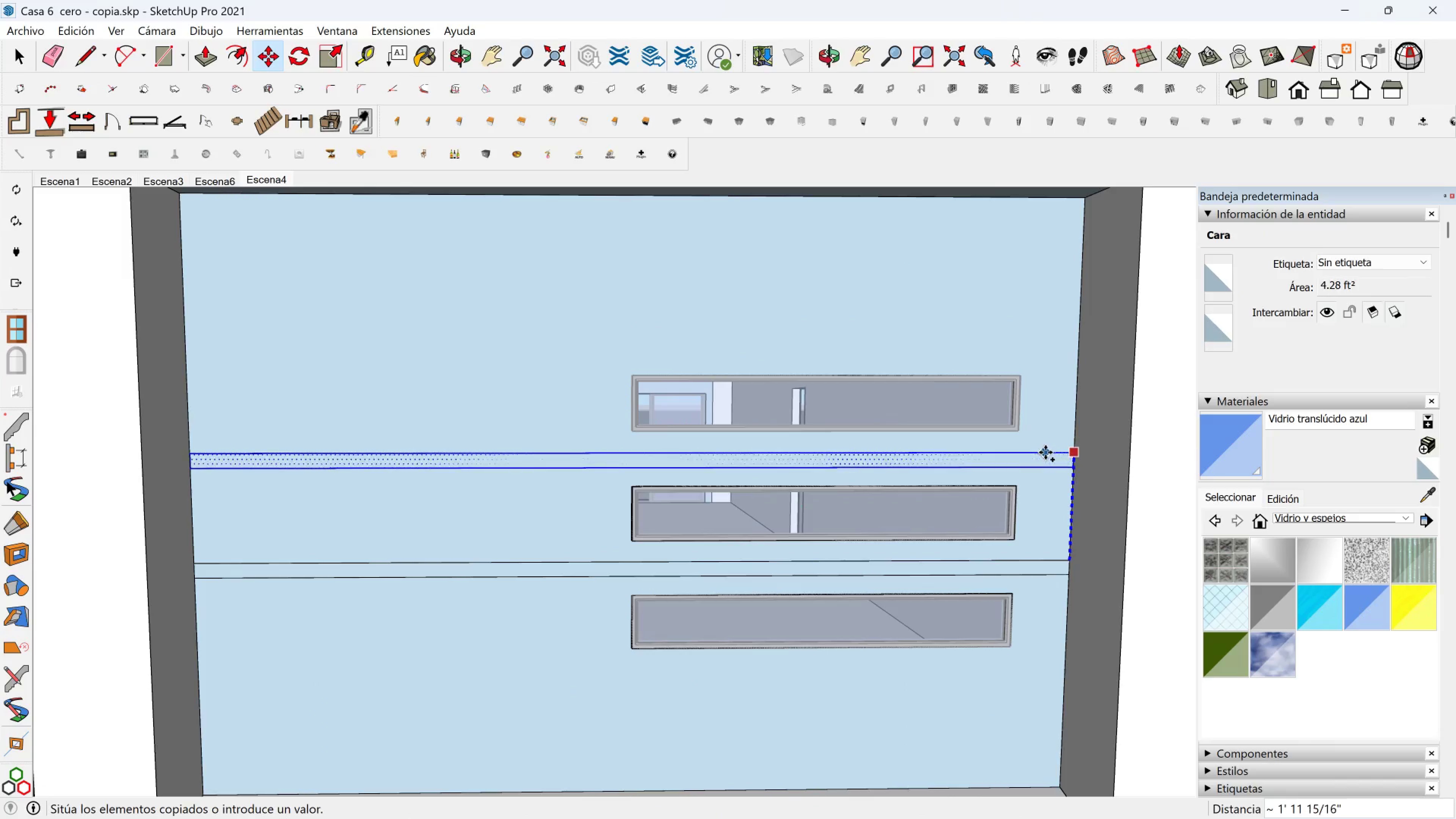 
key(Shift+ShiftLeft)
 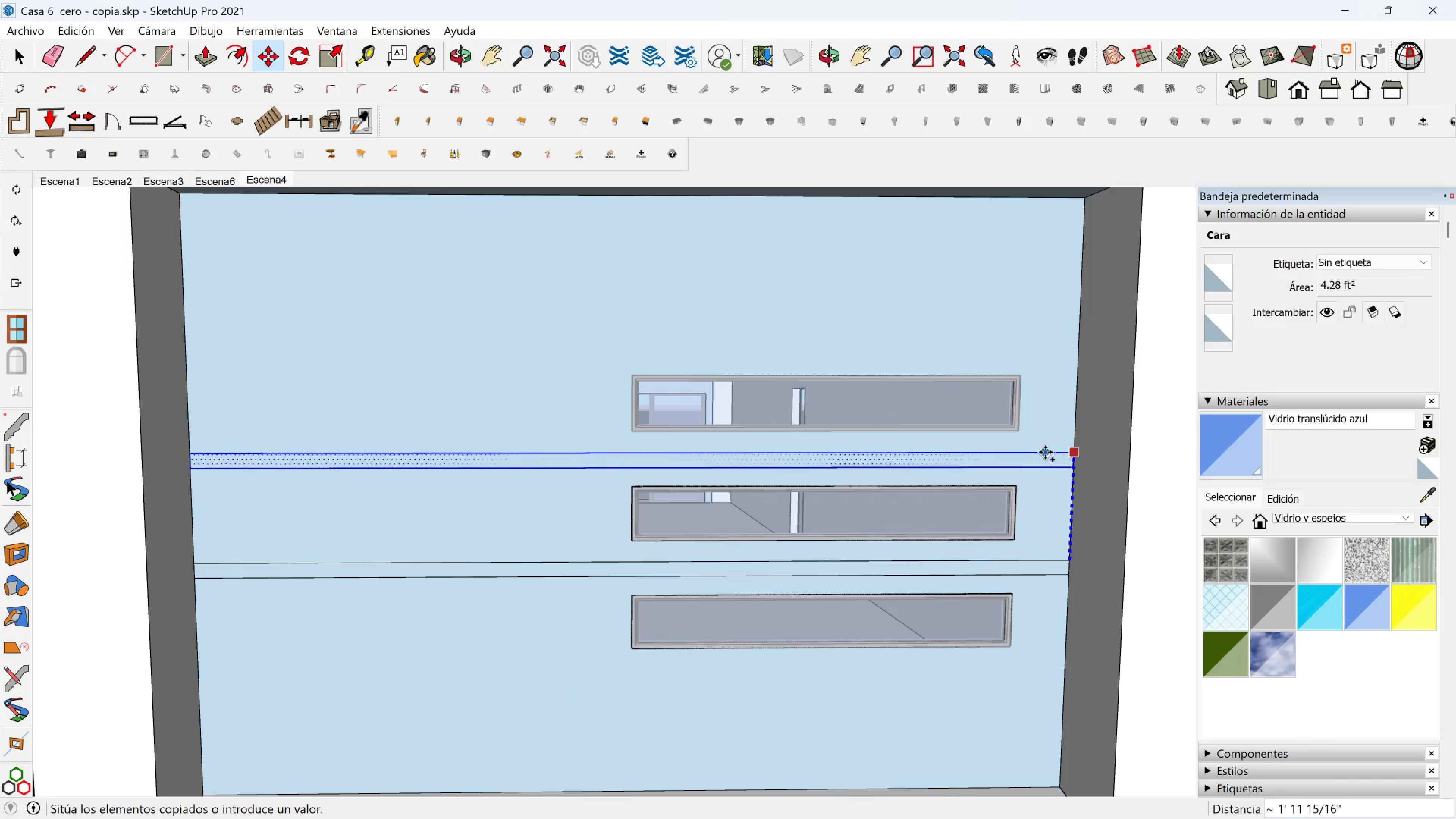 
key(Shift+ShiftLeft)
 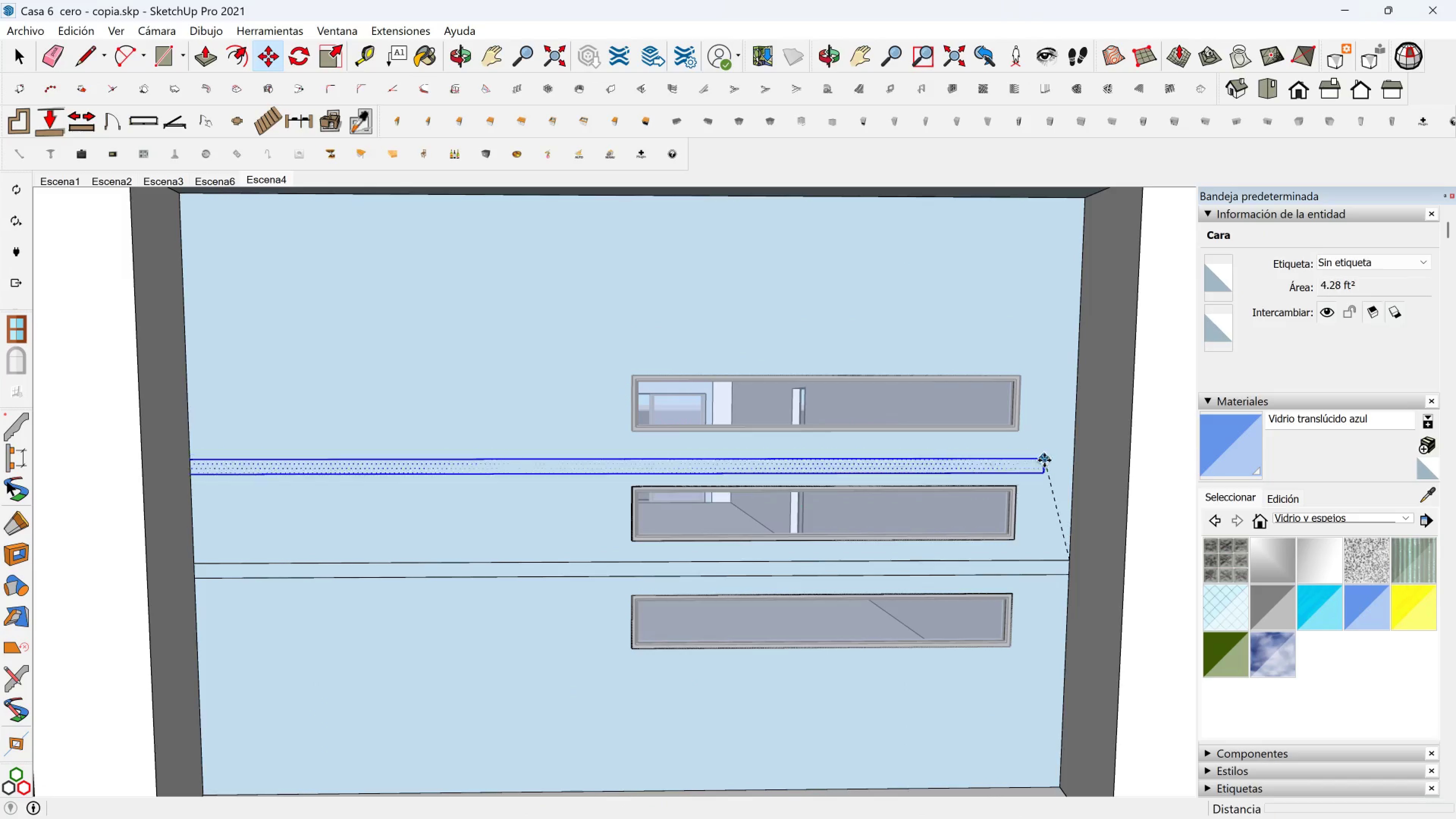 
key(Escape)
 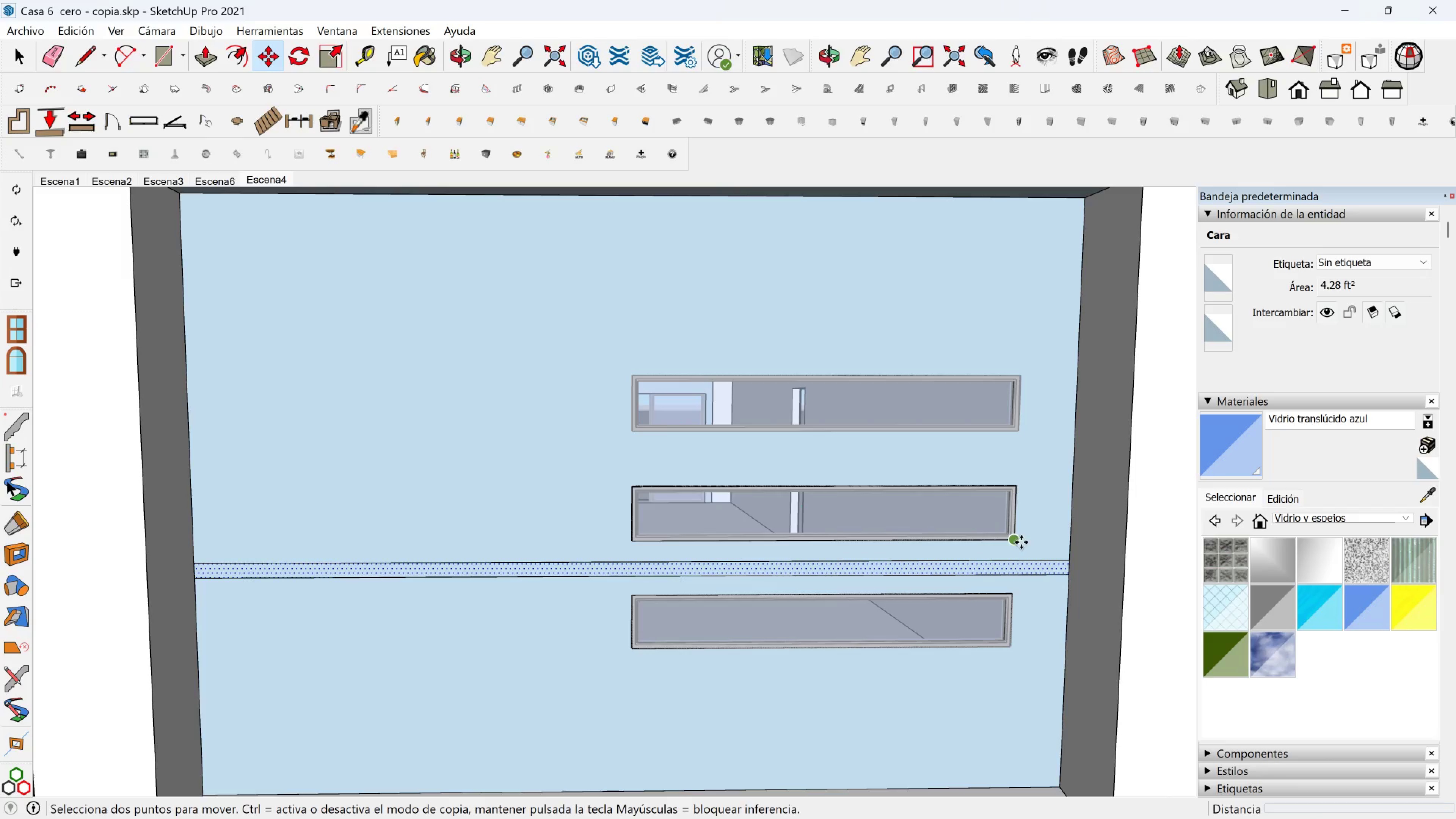 
left_click([1021, 542])
 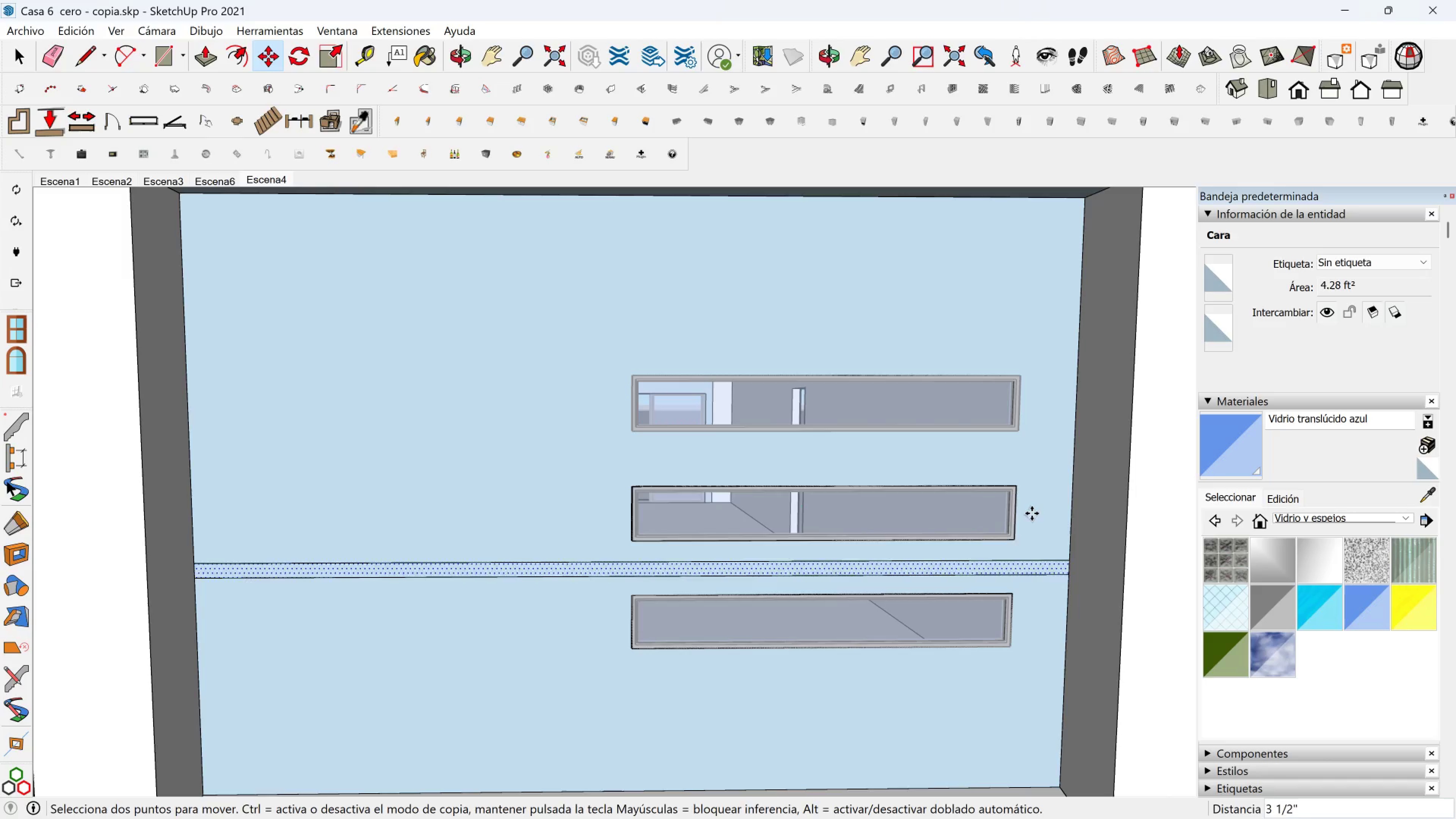 
hold_key(key=ShiftLeft, duration=0.71)
 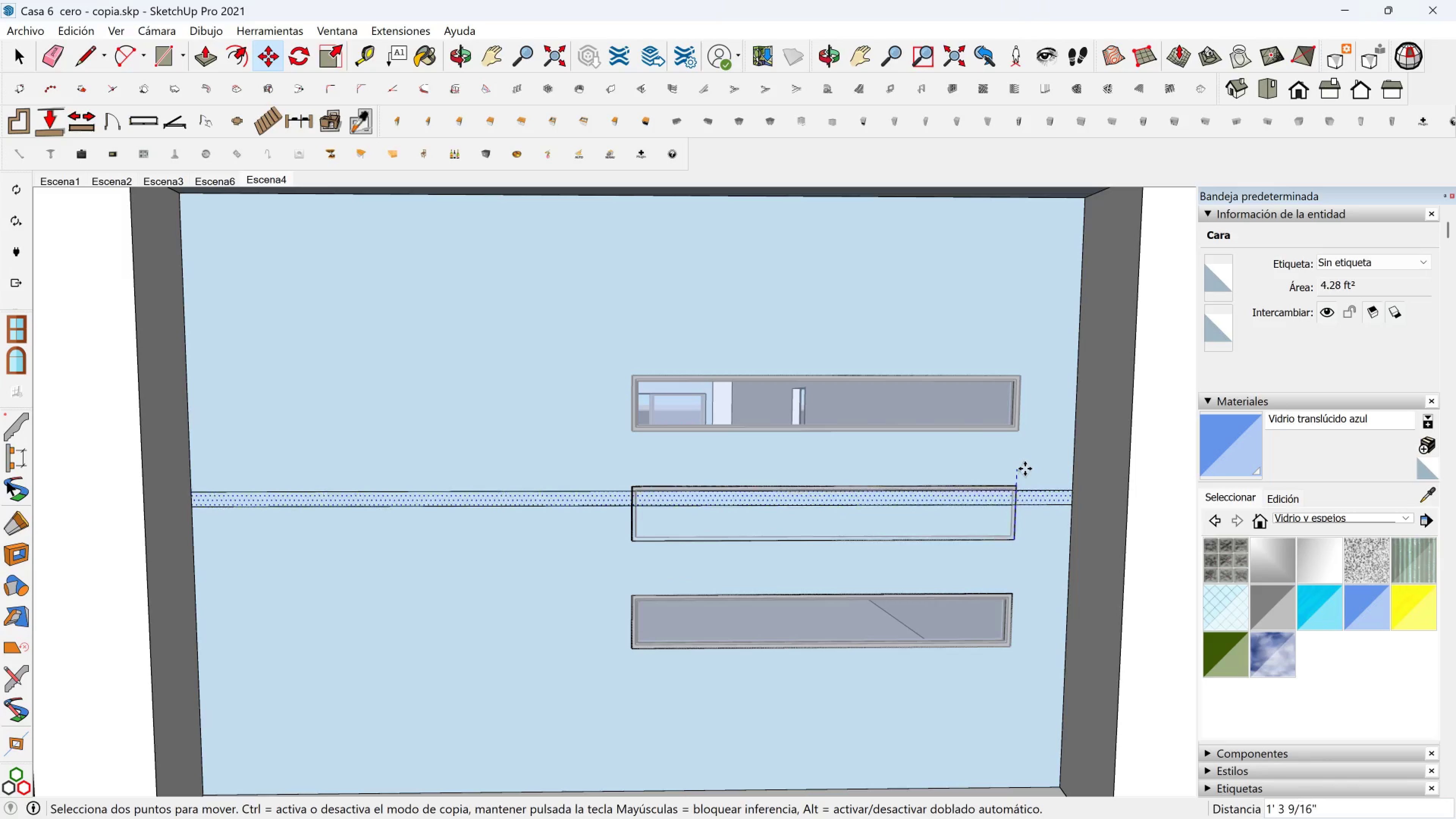 
key(Control+ControlLeft)
 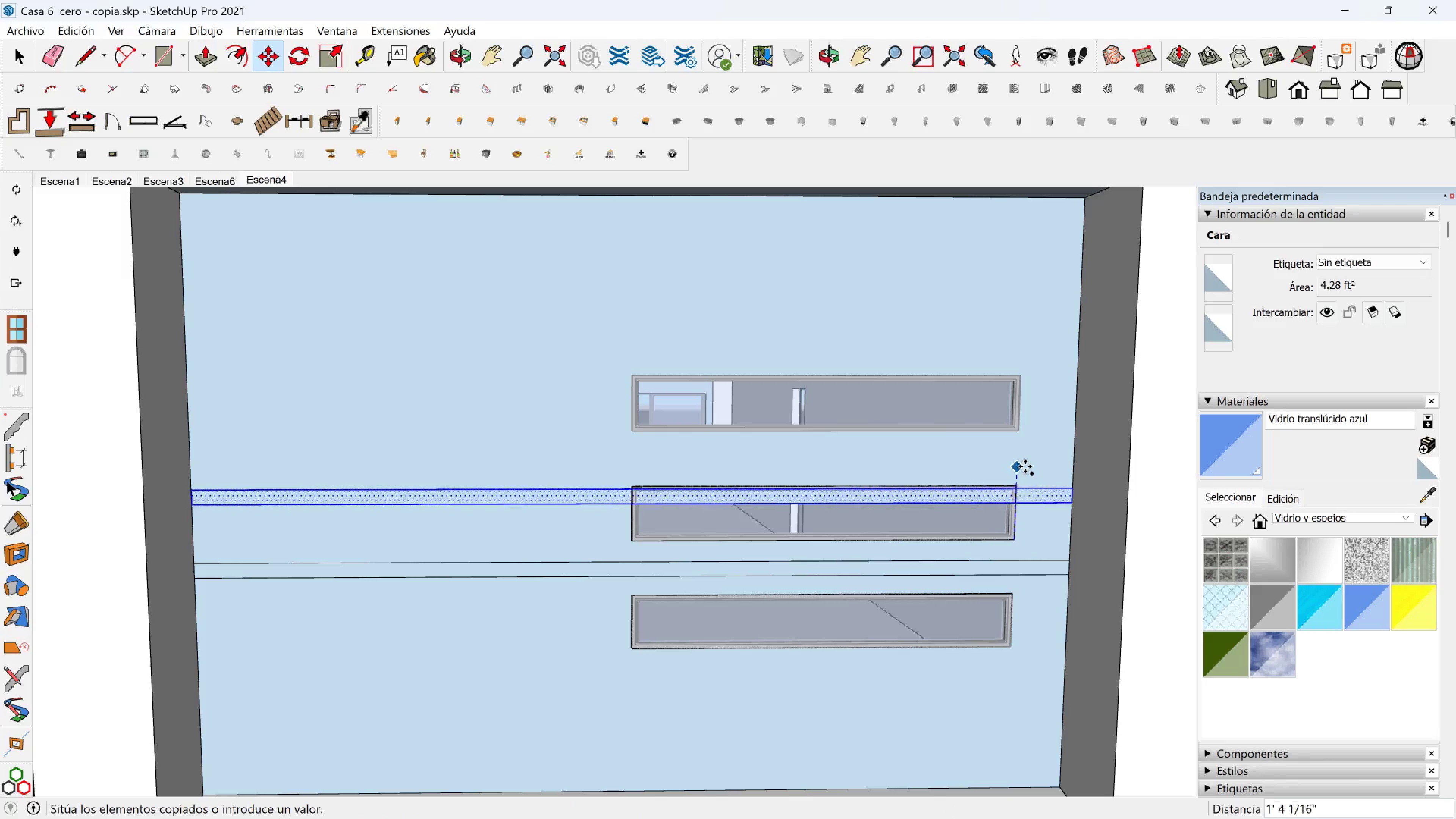 
hold_key(key=ShiftLeft, duration=1.5)
 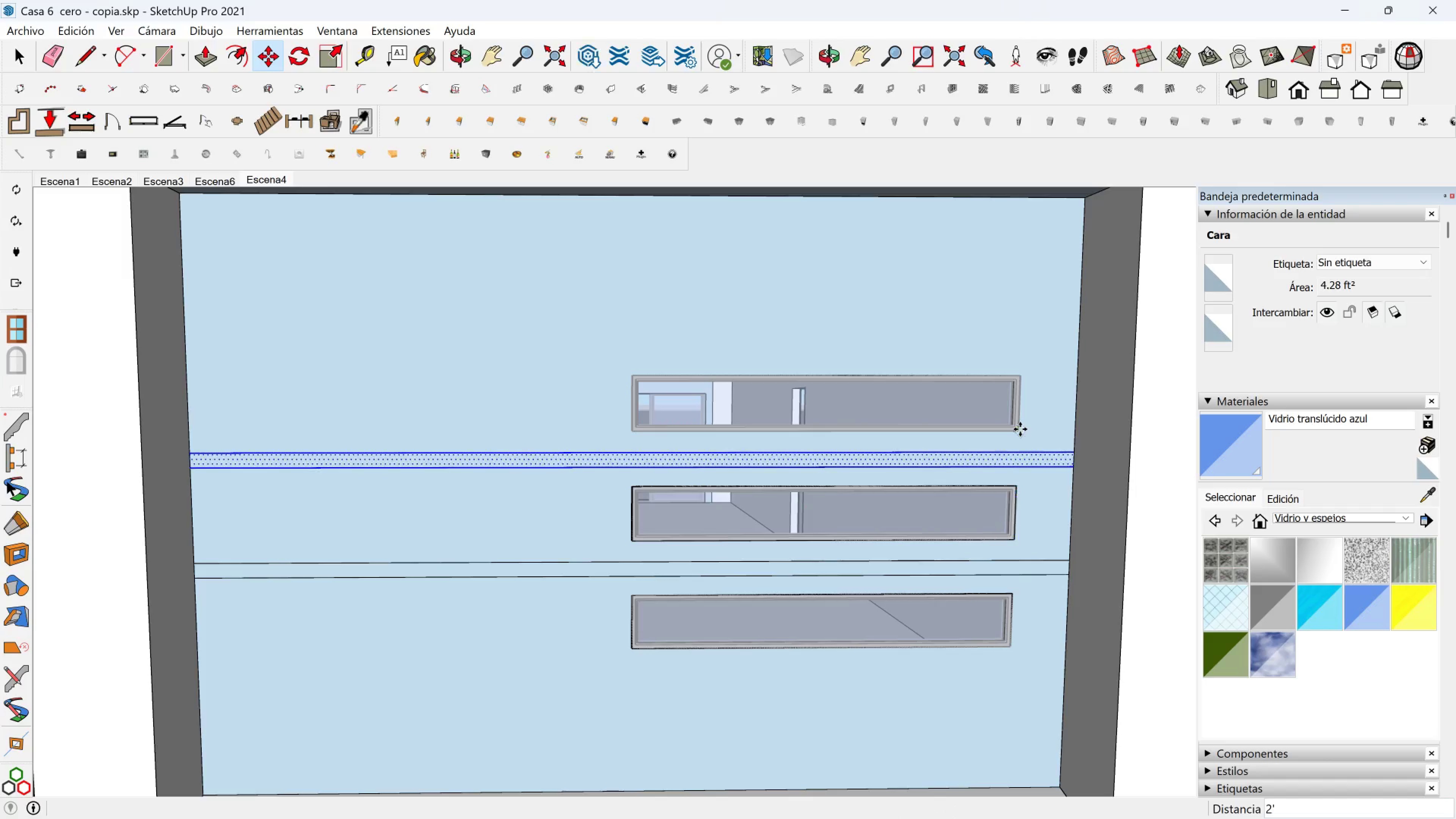 
hold_key(key=ShiftLeft, duration=0.69)
left_click([1020, 429])
 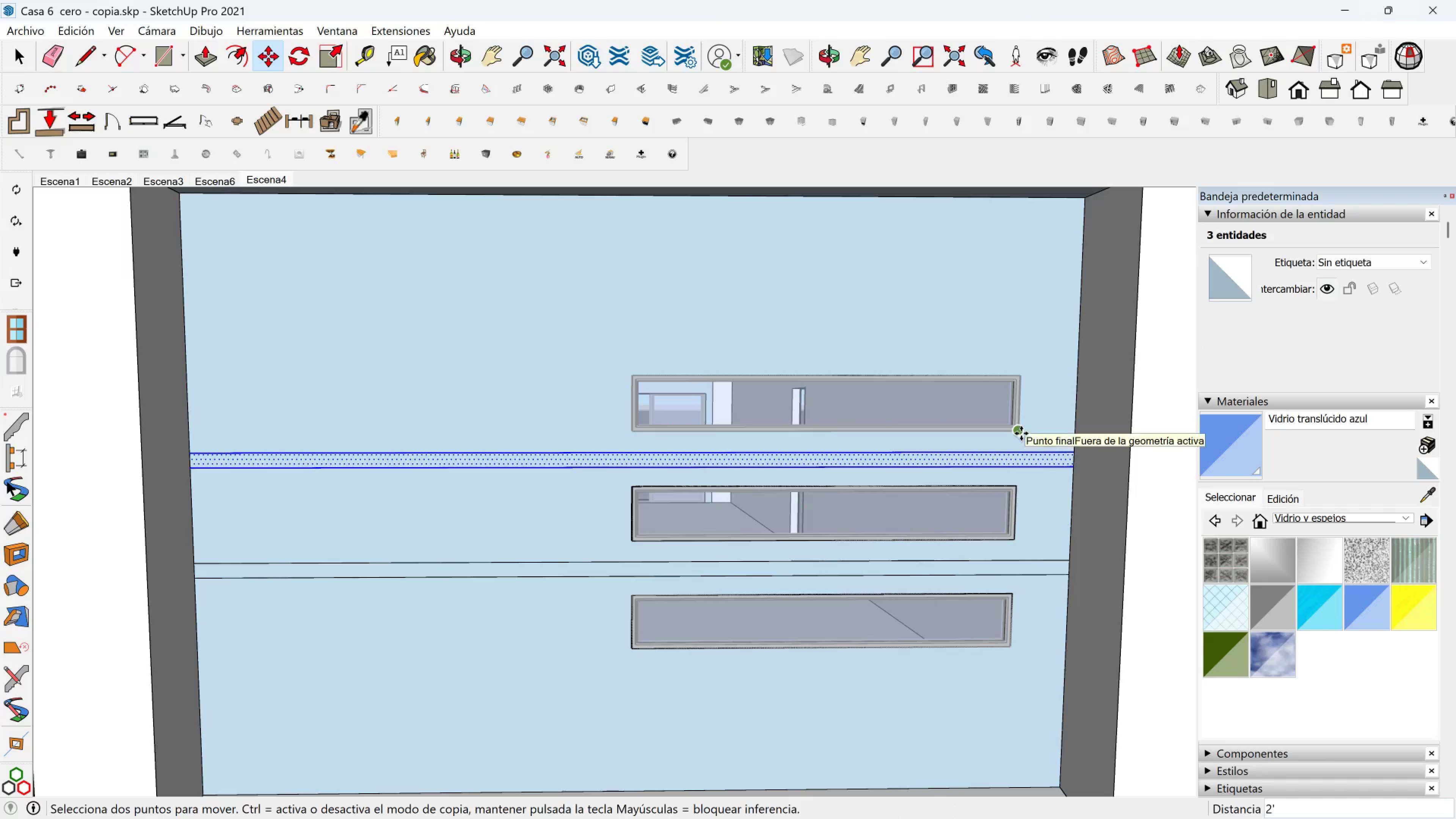 
key(Control+ControlLeft)
 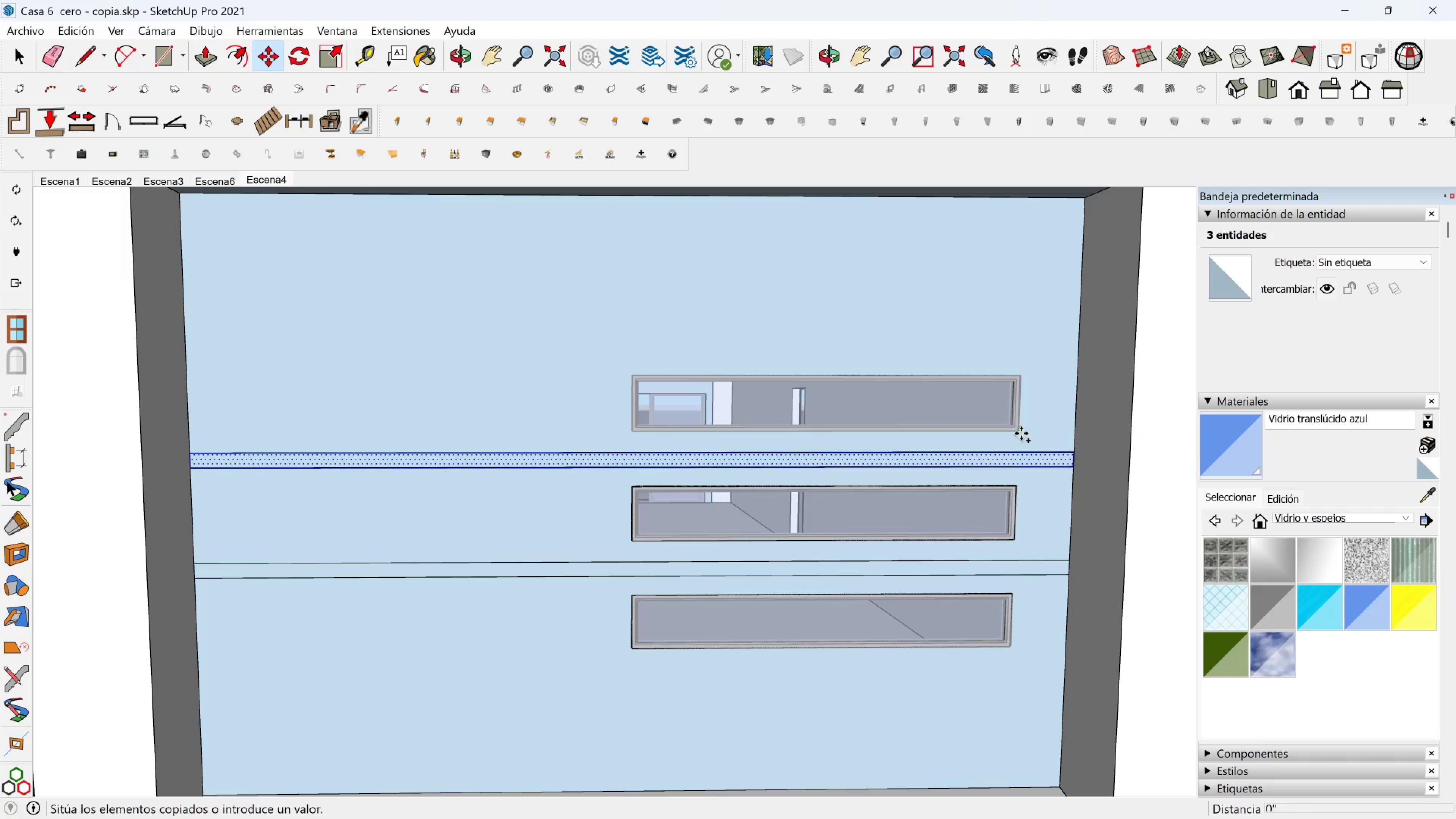 
left_click([1021, 433])
 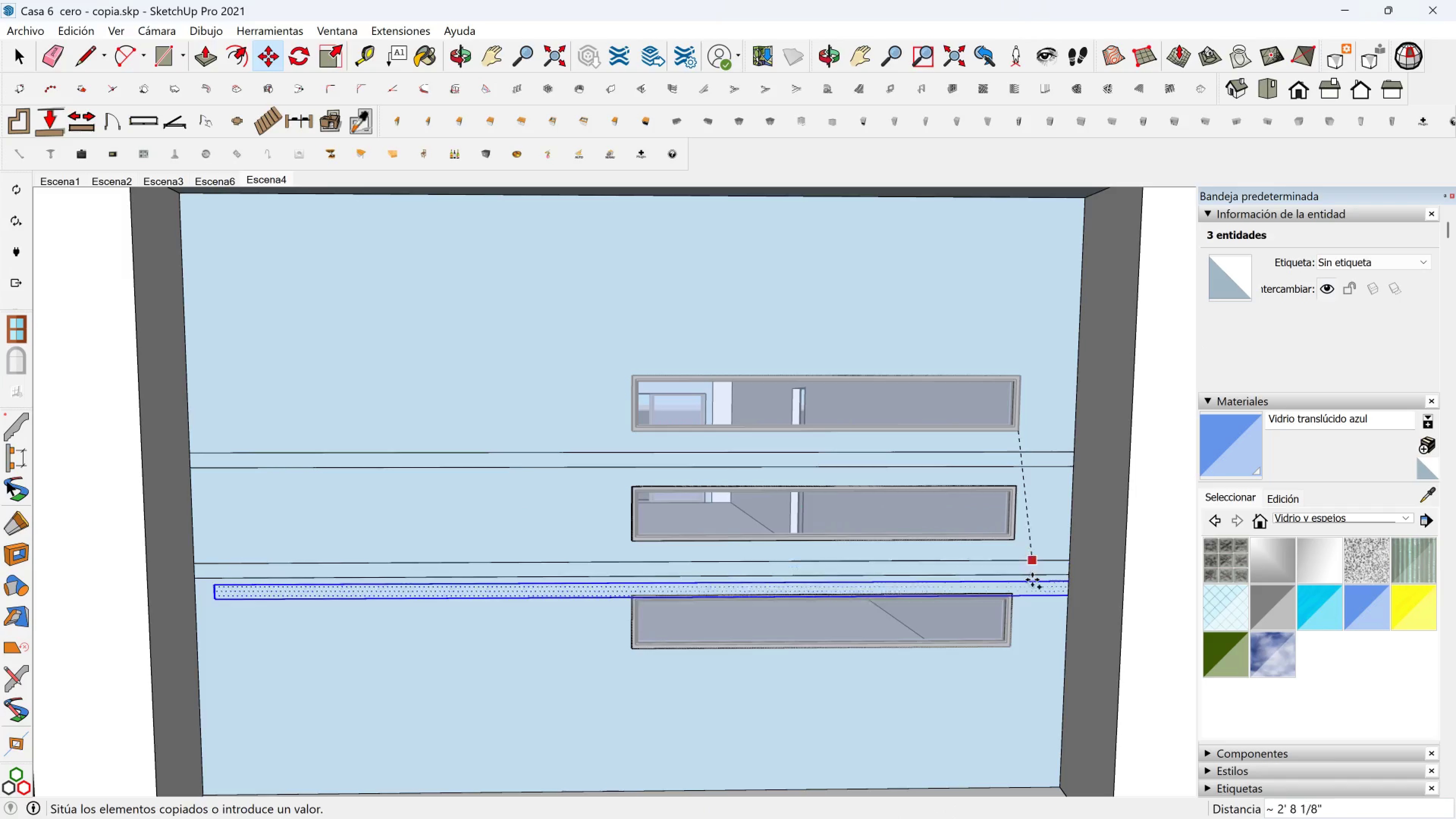 
hold_key(key=ShiftLeft, duration=1.53)
 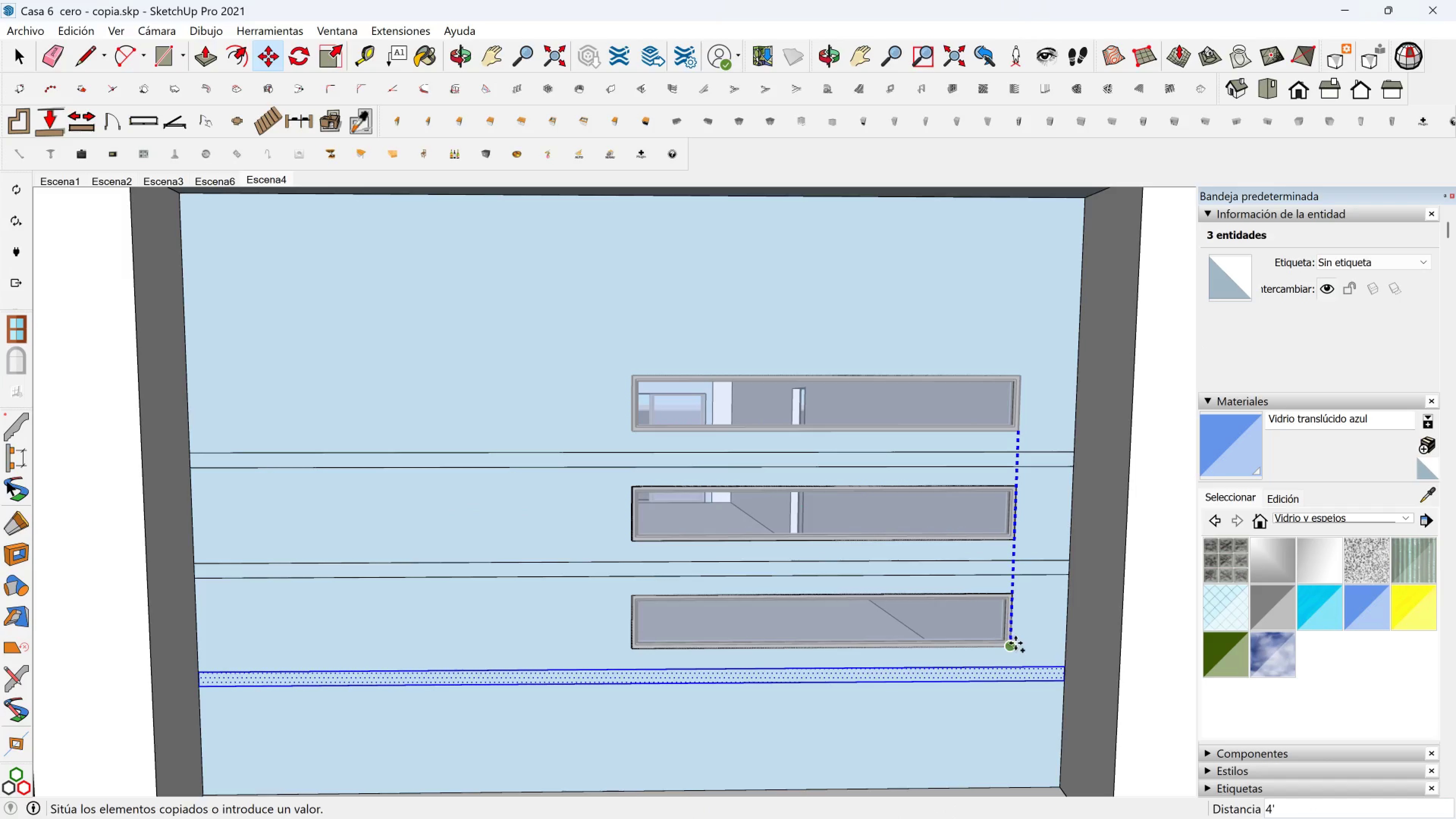 
hold_key(key=ShiftLeft, duration=1.05)
left_click([1015, 643])
 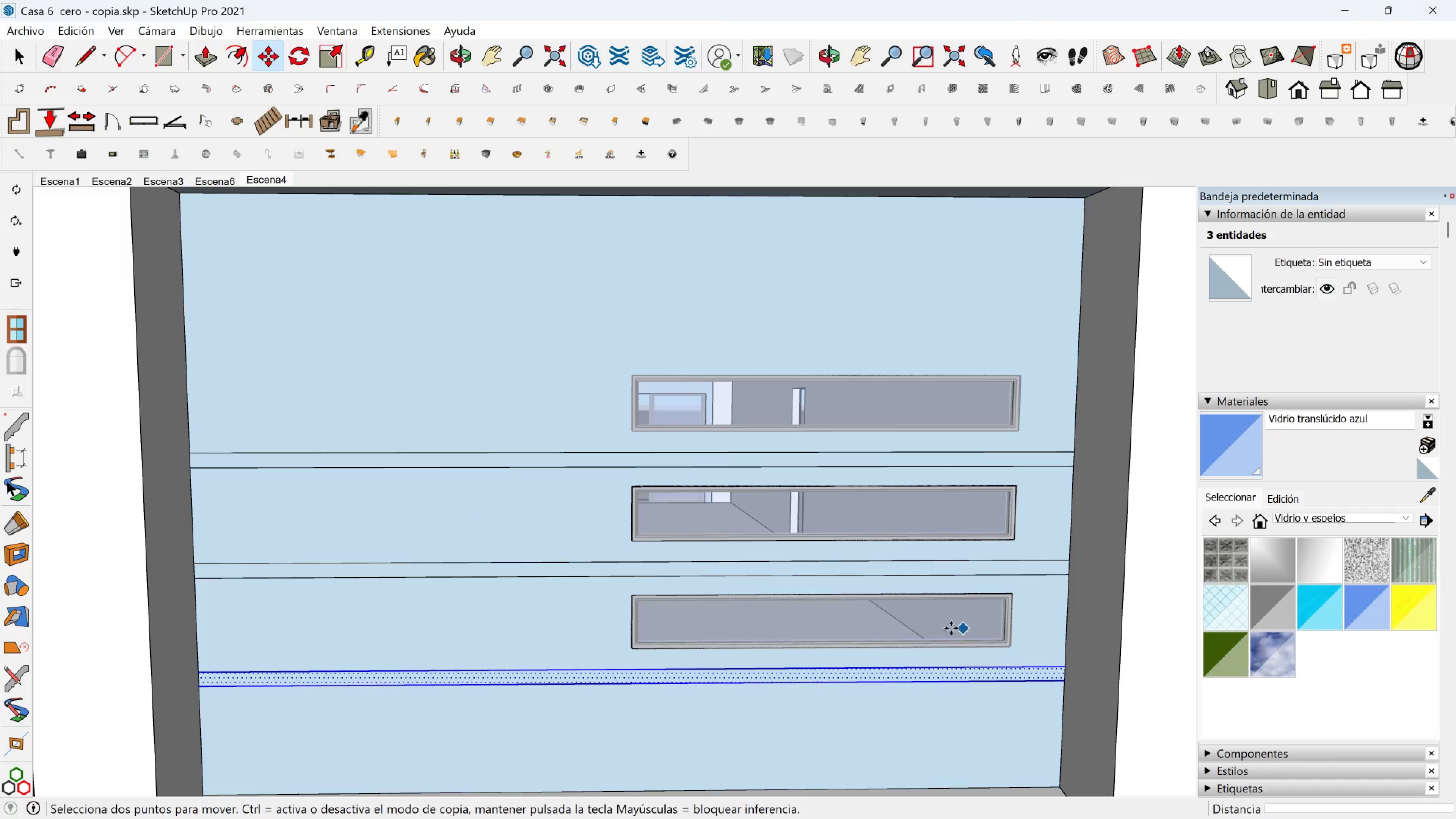 
scroll: coordinate [941, 628], scroll_direction: down, amount: 2.0
 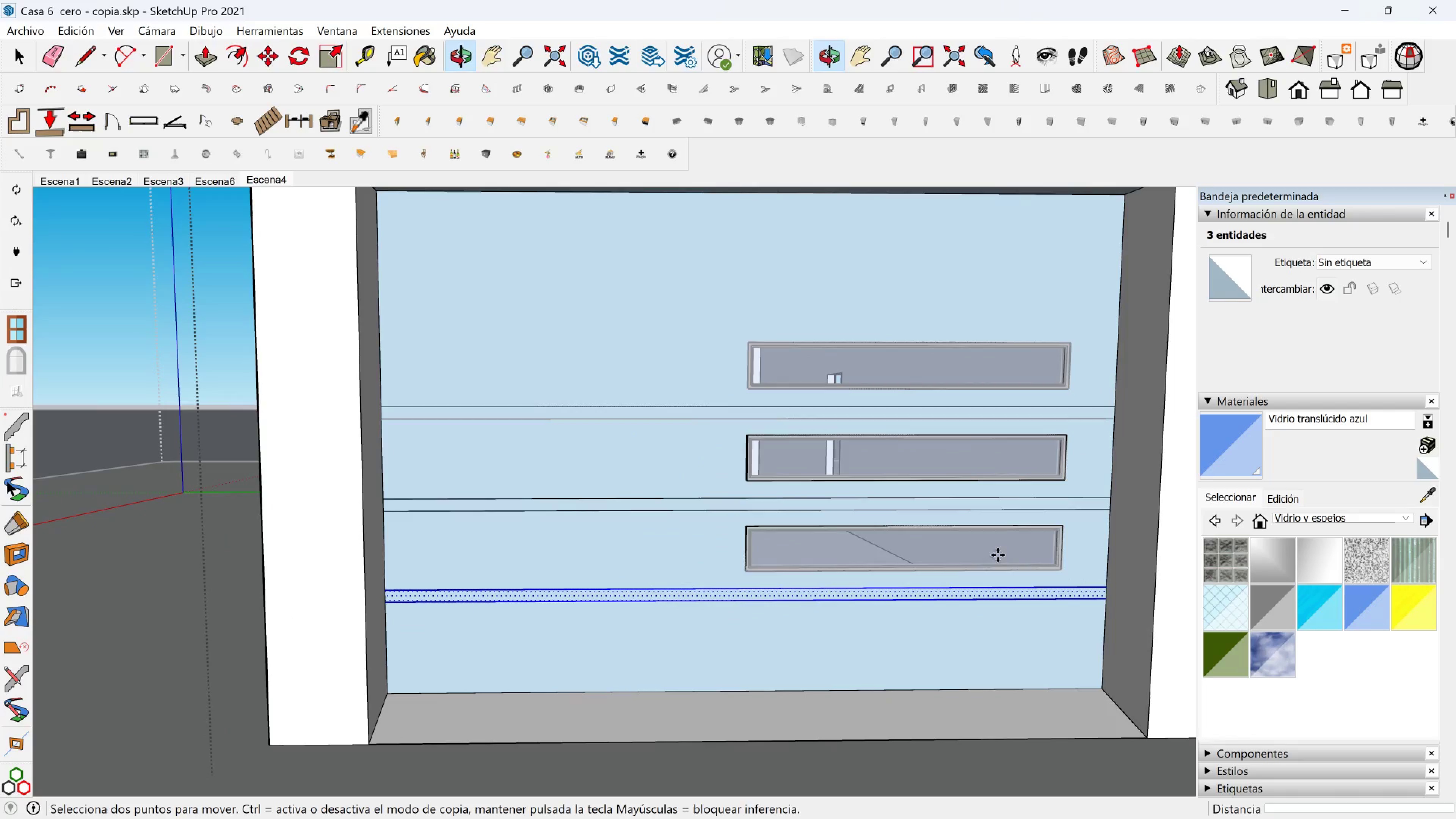 
hold_key(key=ShiftLeft, duration=0.51)
 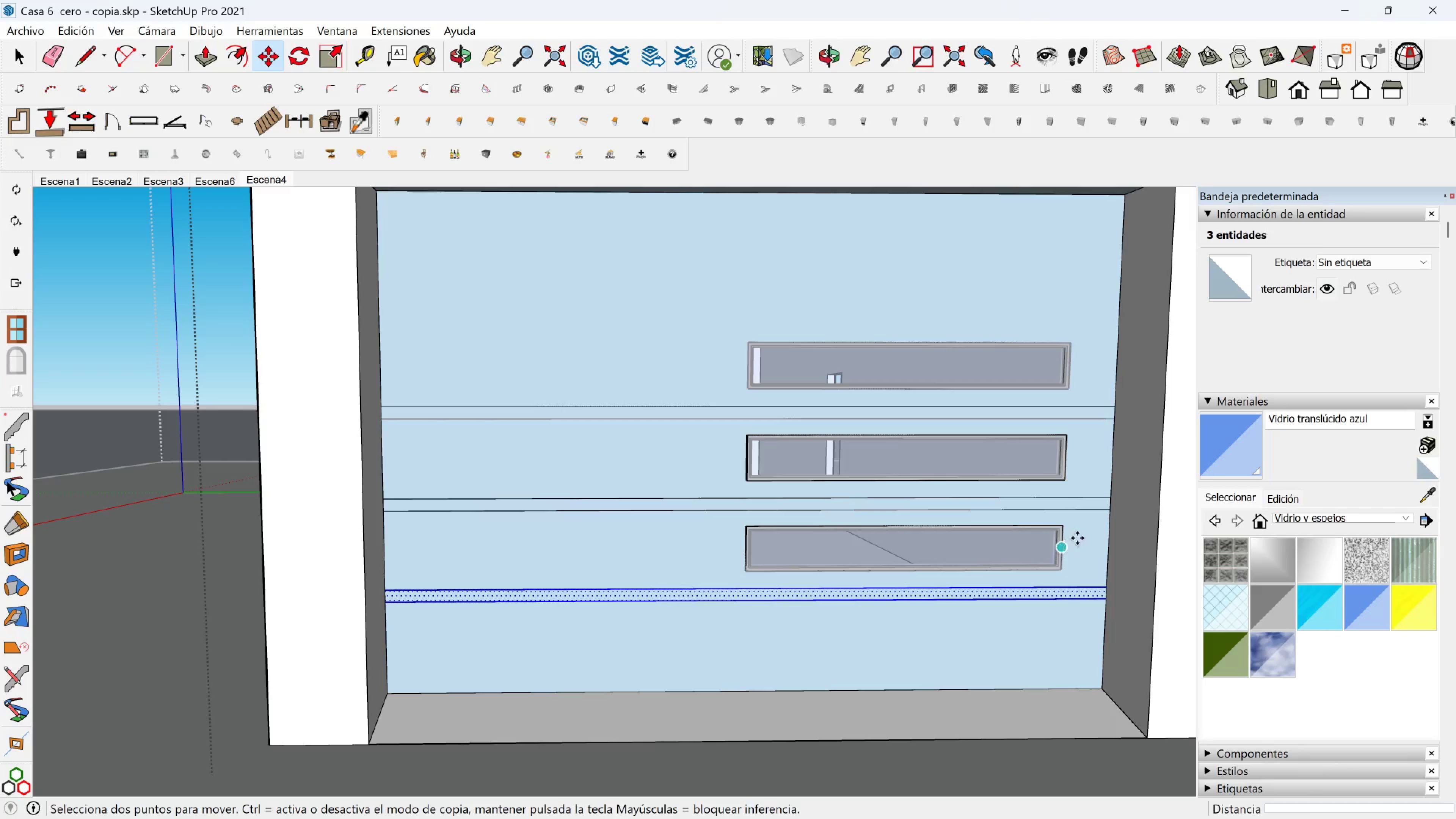 
scroll: coordinate [1092, 532], scroll_direction: up, amount: 2.0
 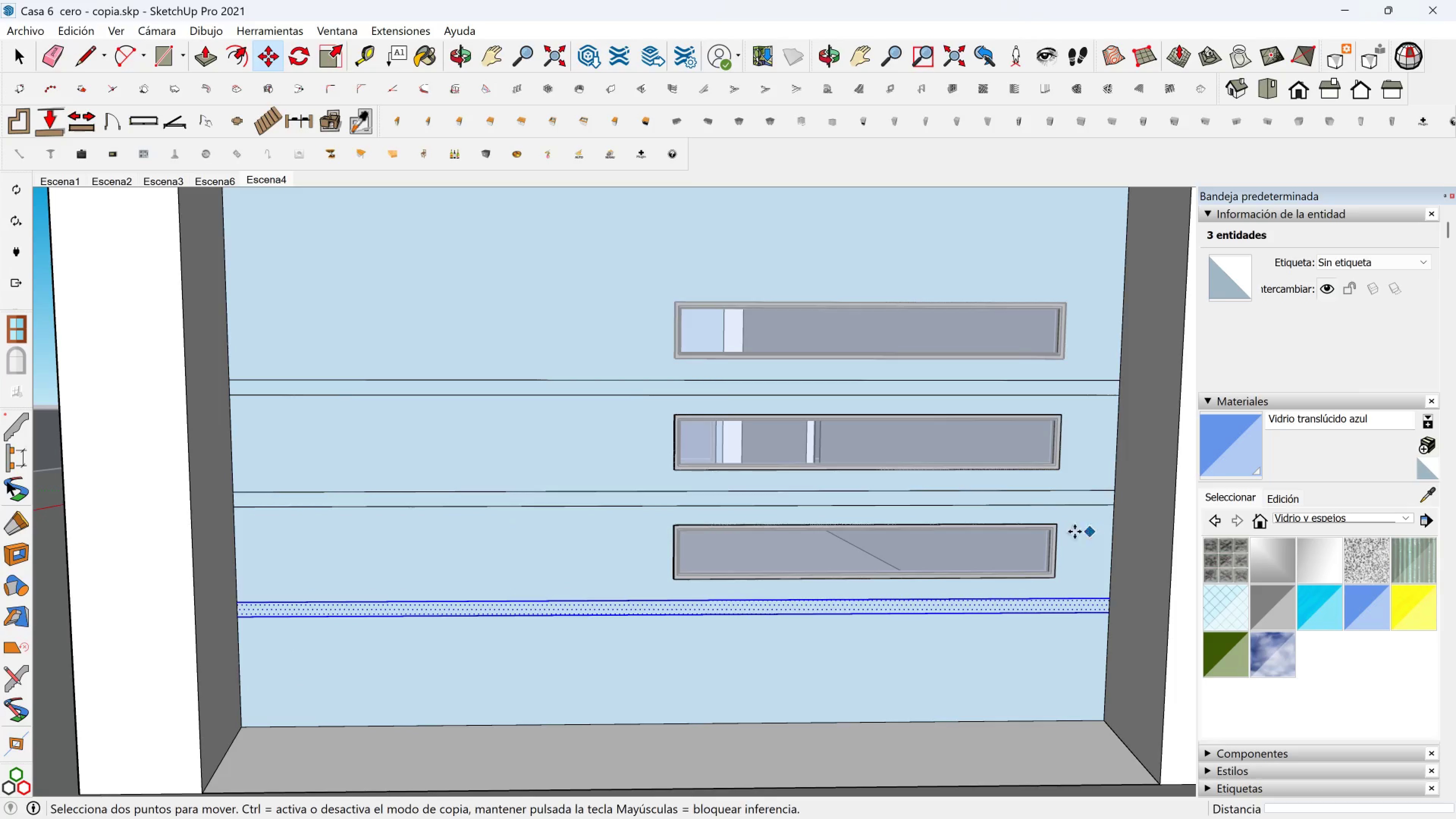 
key(Space)
 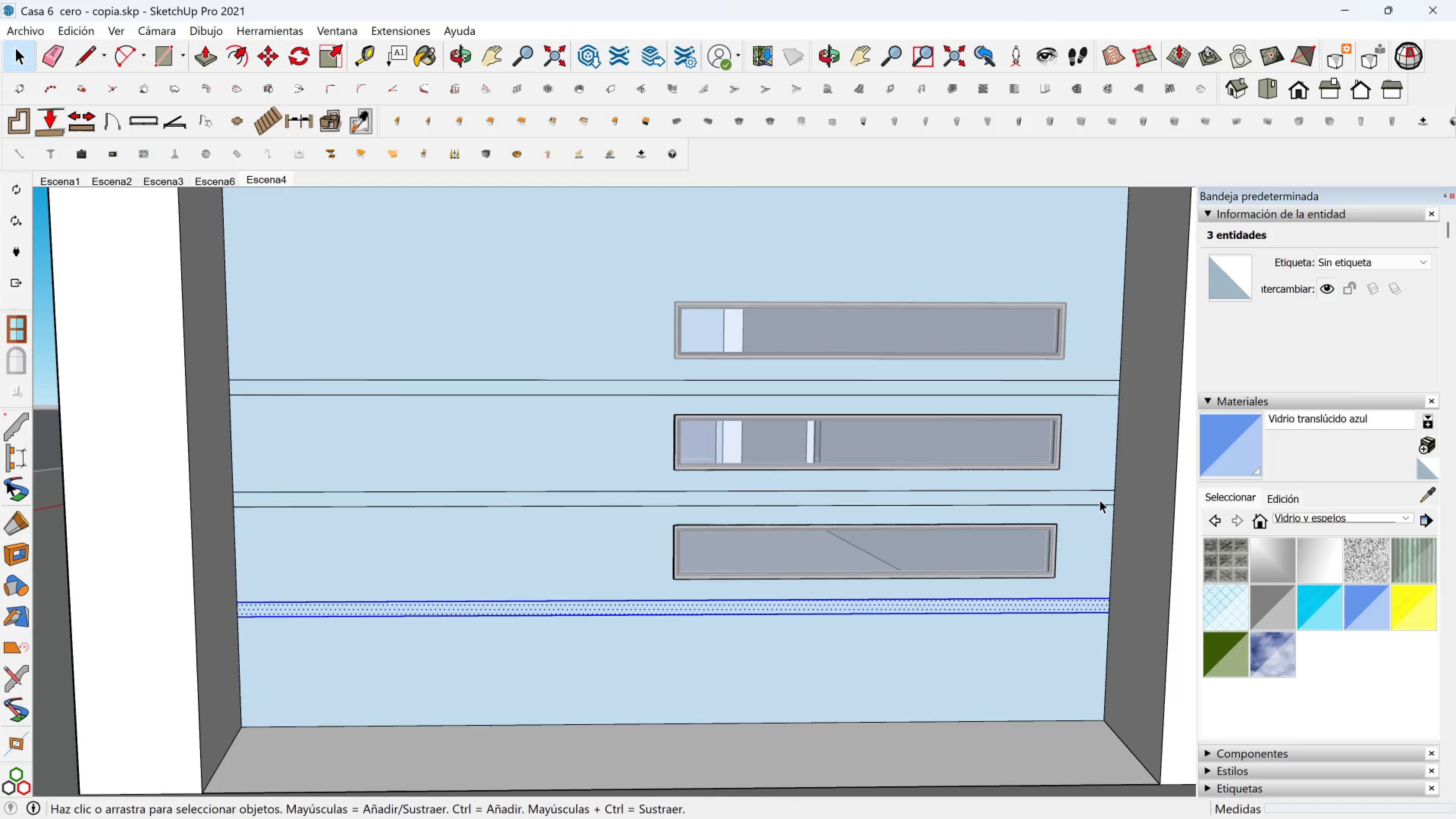 
key(M)
 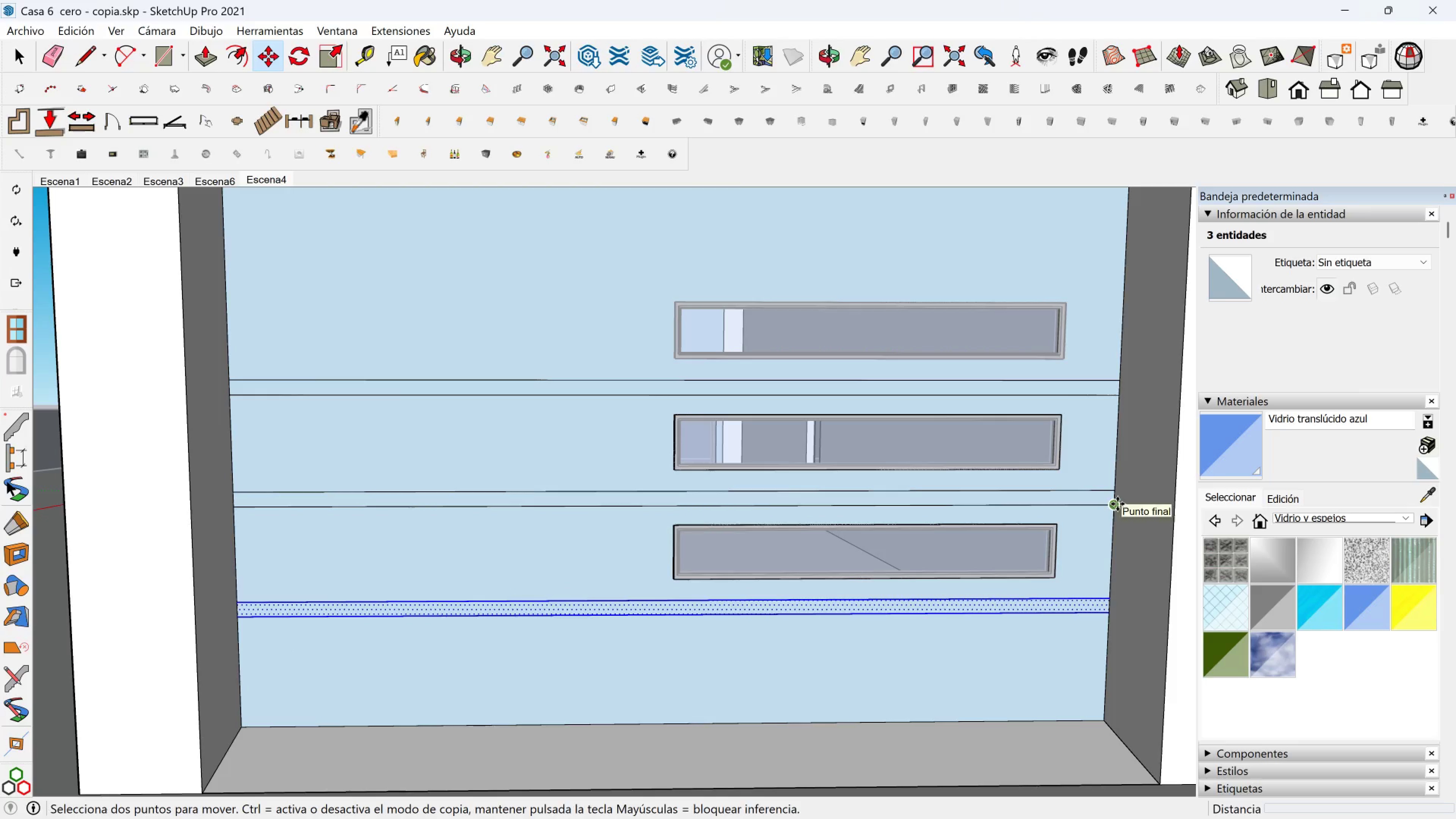 
key(Control+ControlLeft)
 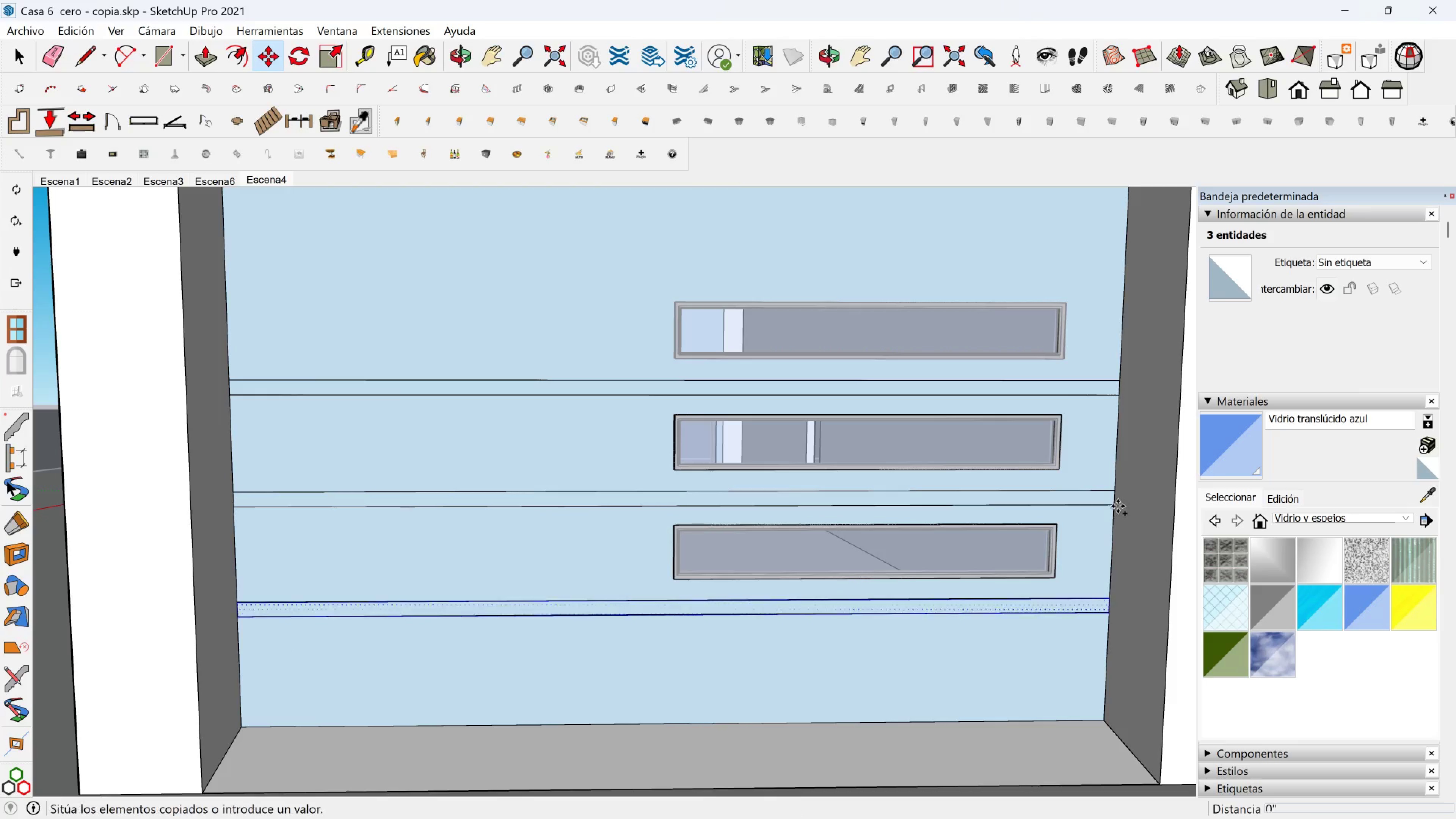 
left_click([1117, 504])
 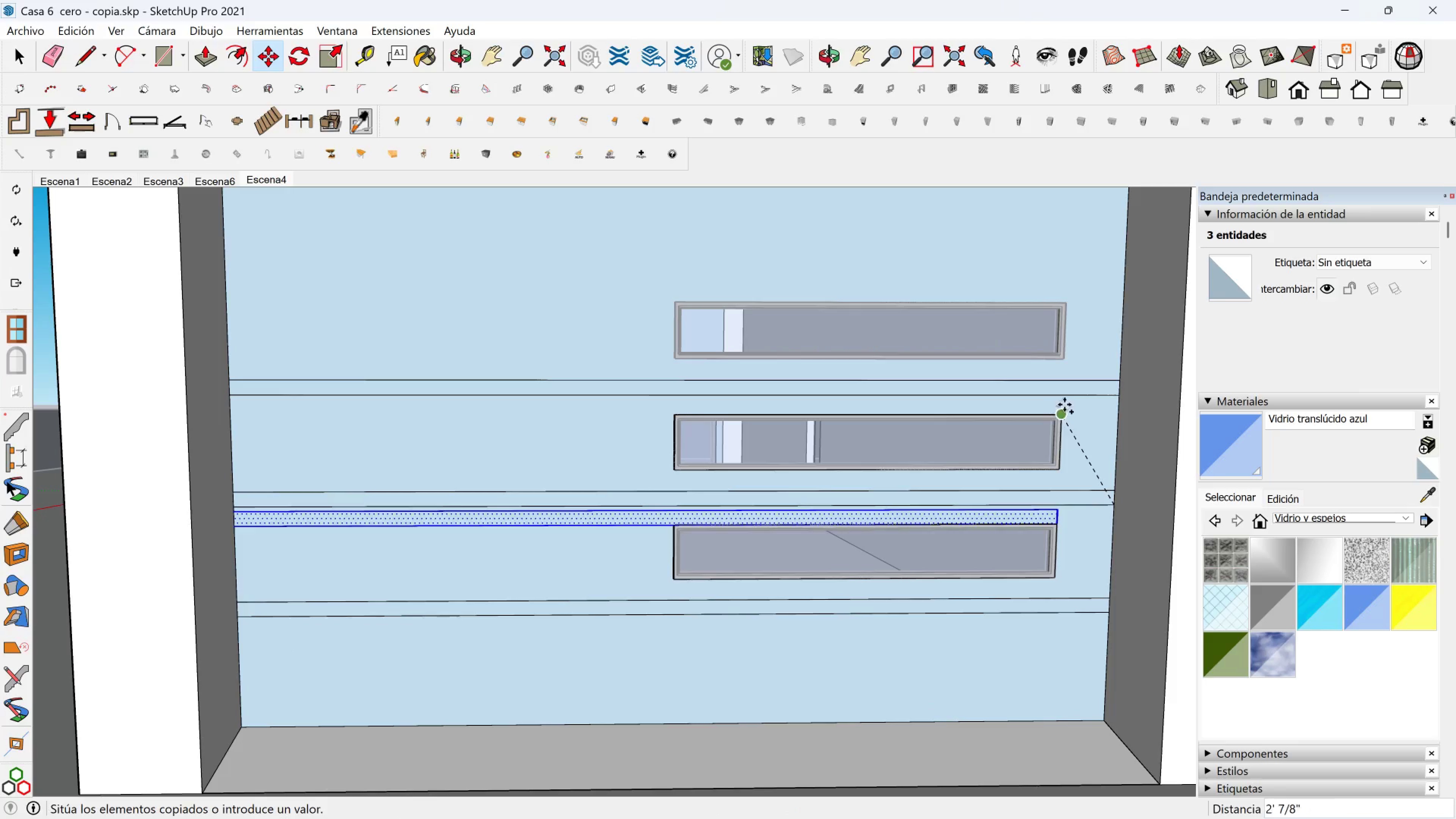 
key(Space)
 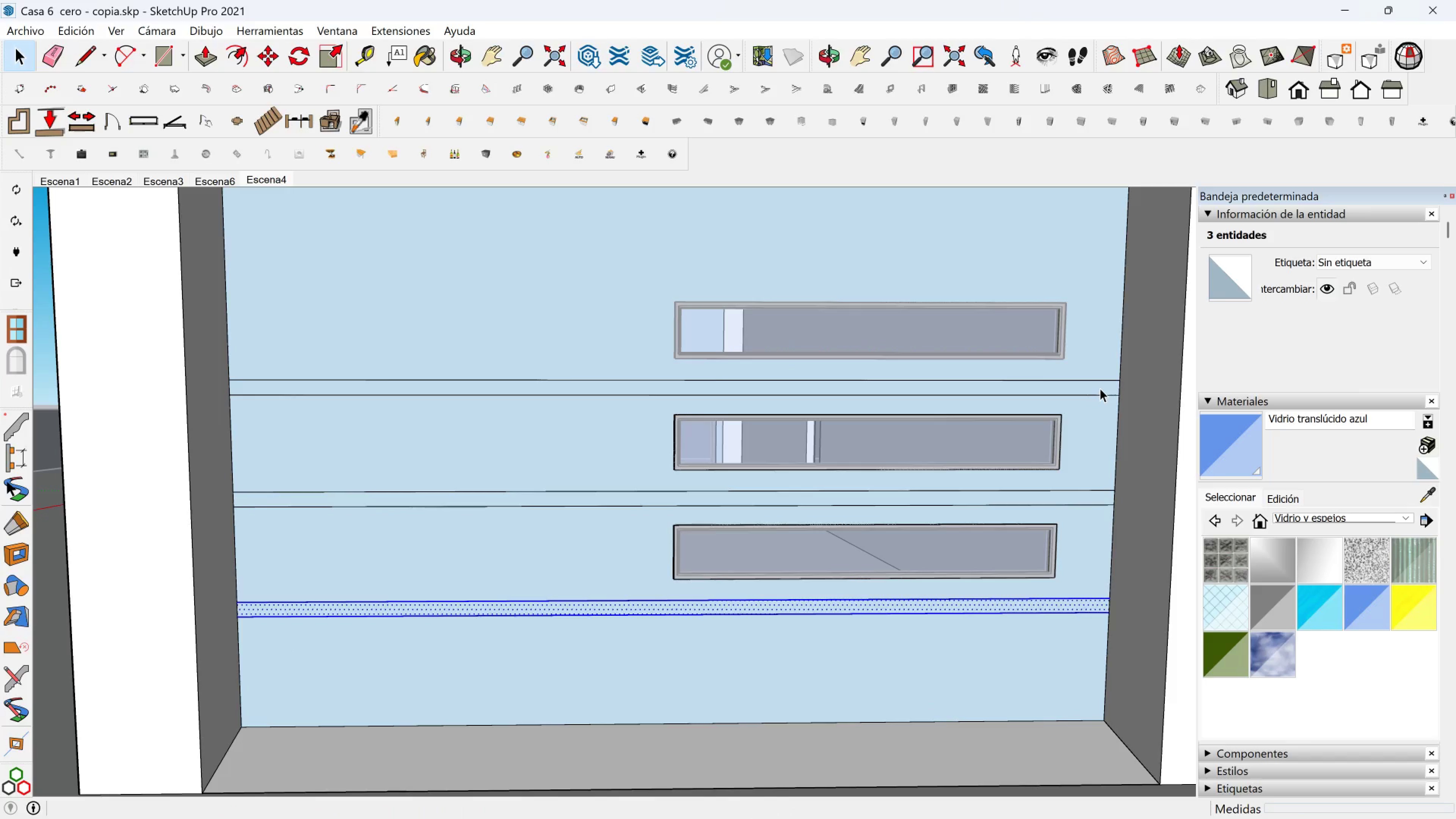 
left_click([1100, 388])
 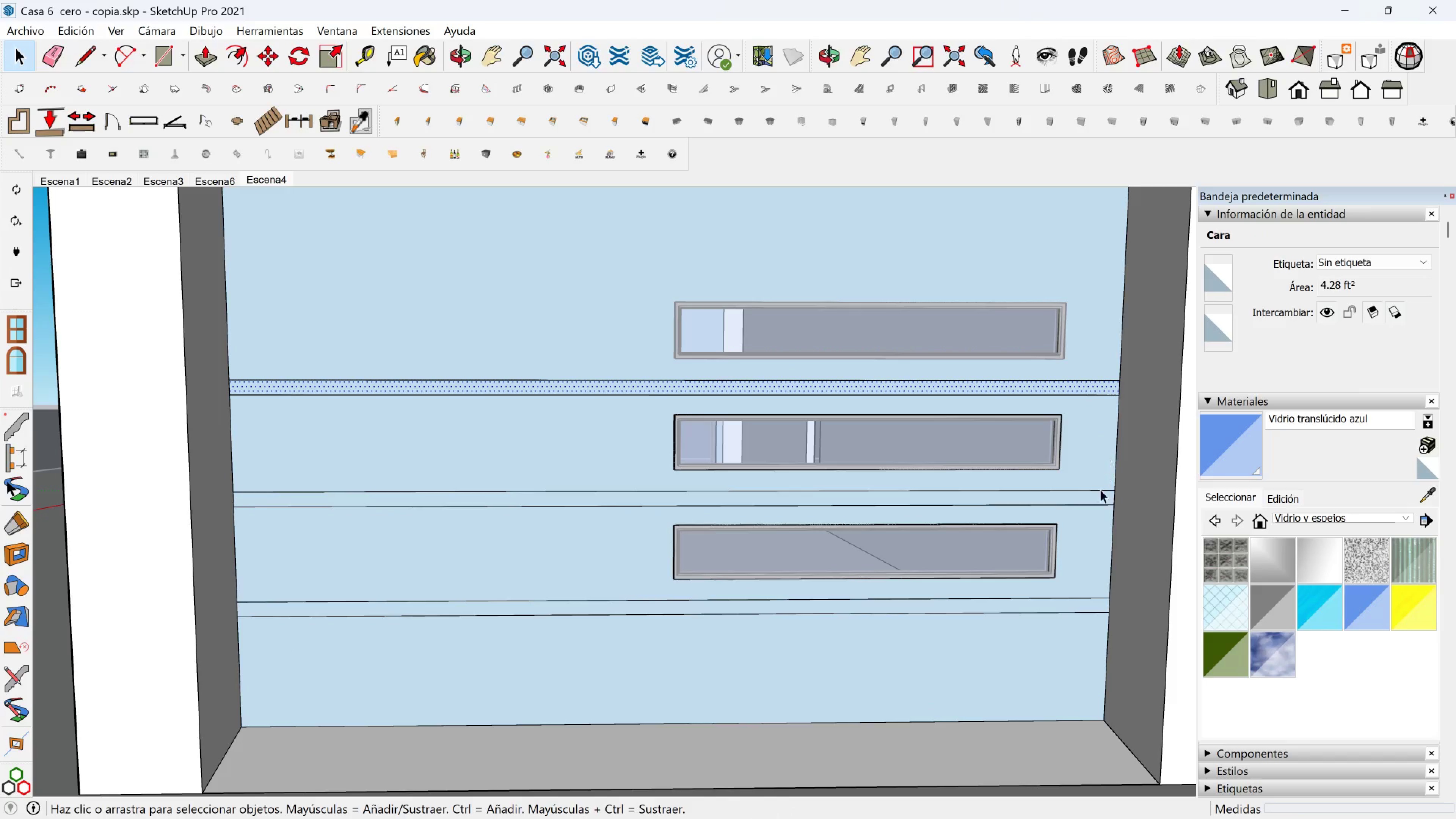 
hold_key(key=ControlLeft, duration=0.79)
left_click([1096, 497])
 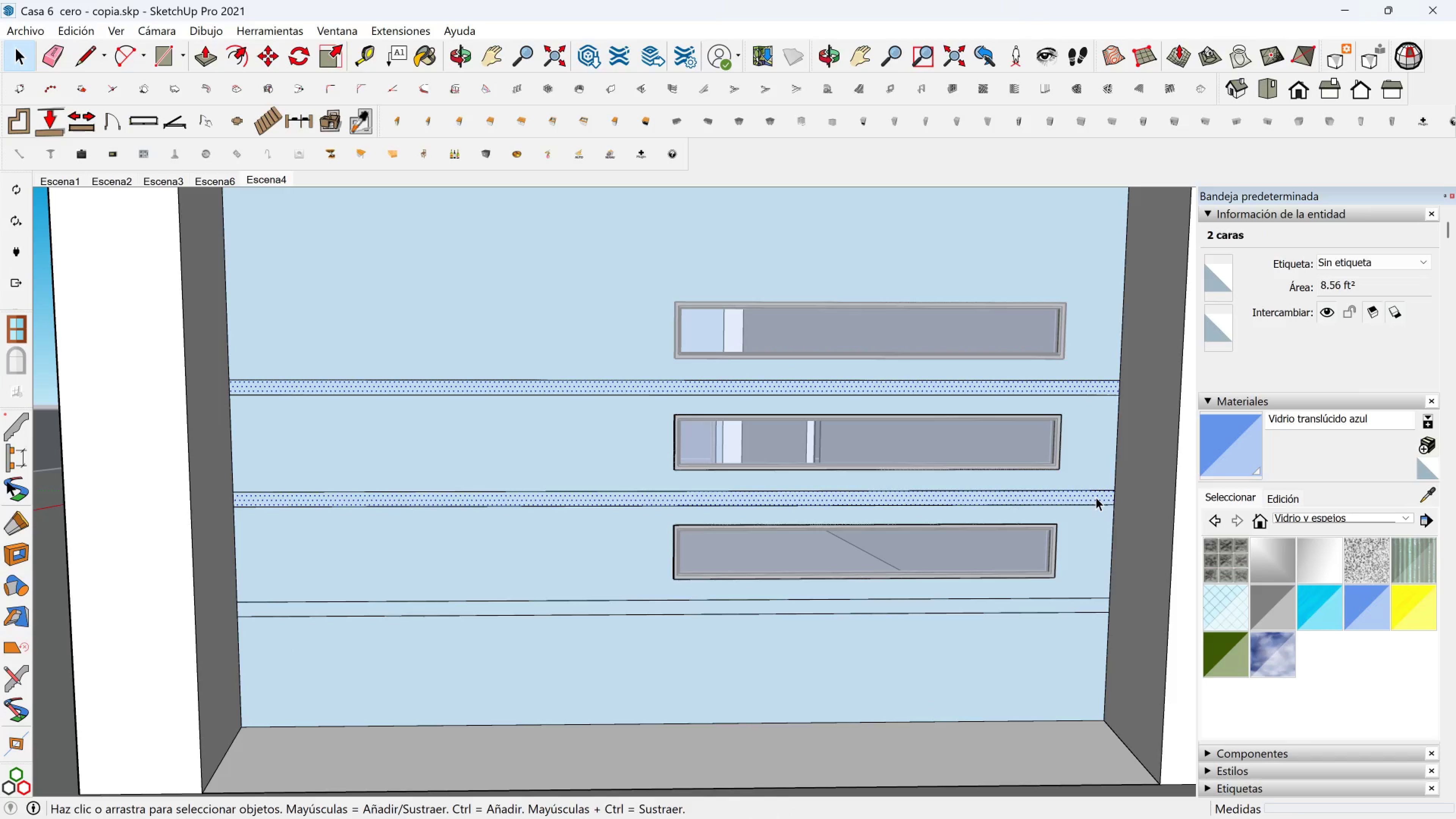 
key(M)
 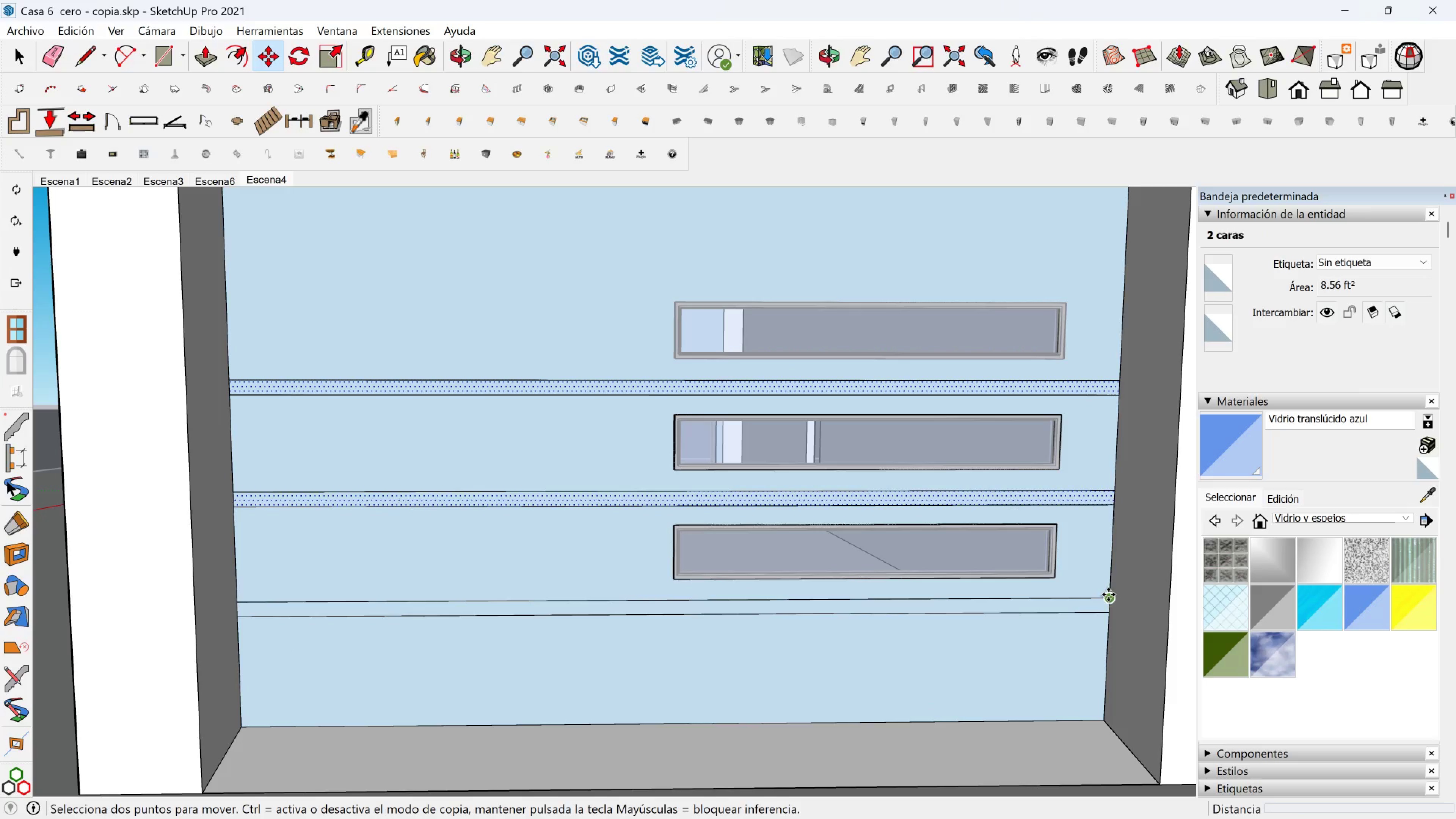 
key(Control+ControlLeft)
 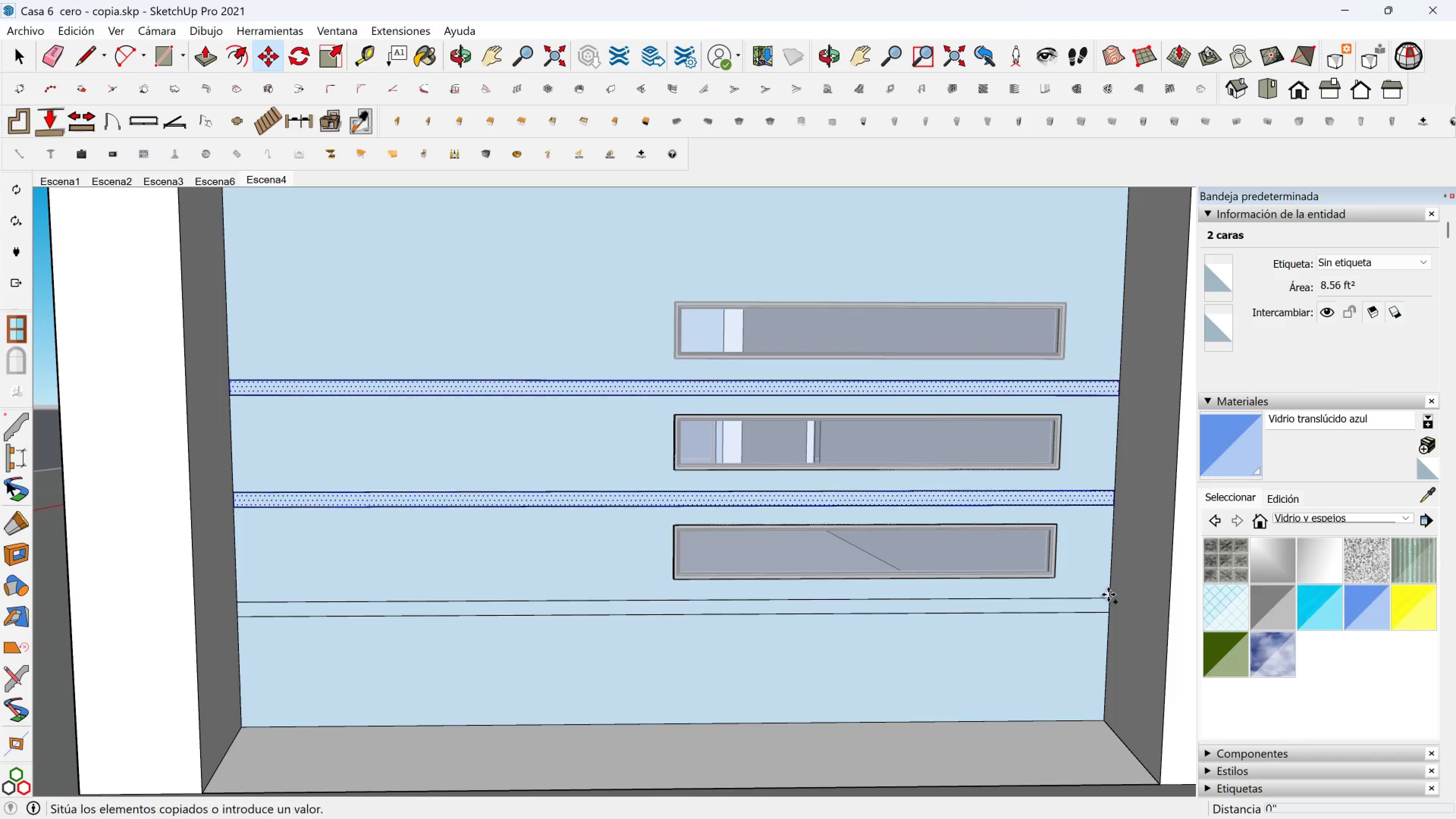 
left_click([1108, 595])
 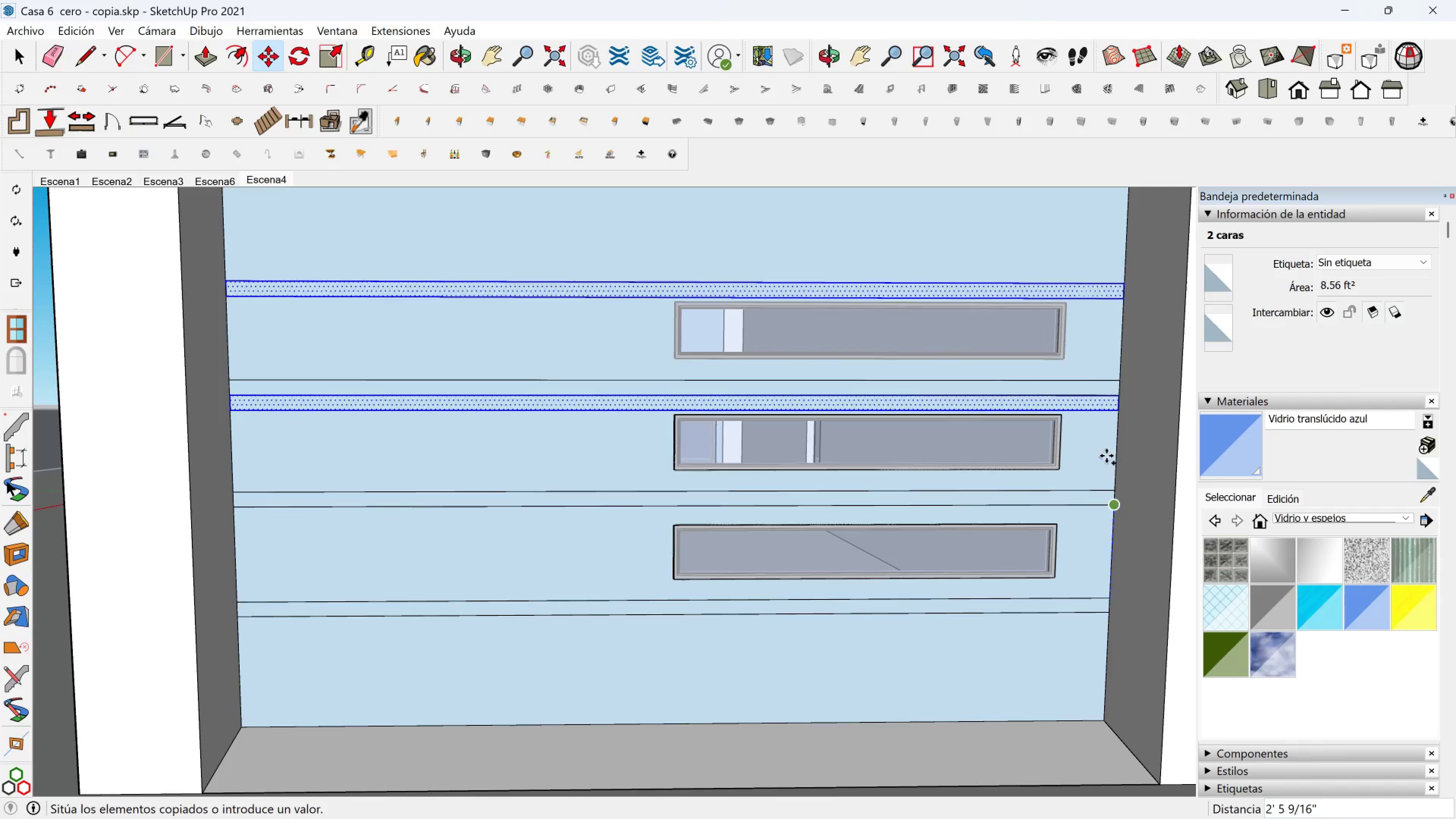 
hold_key(key=ShiftLeft, duration=0.61)
 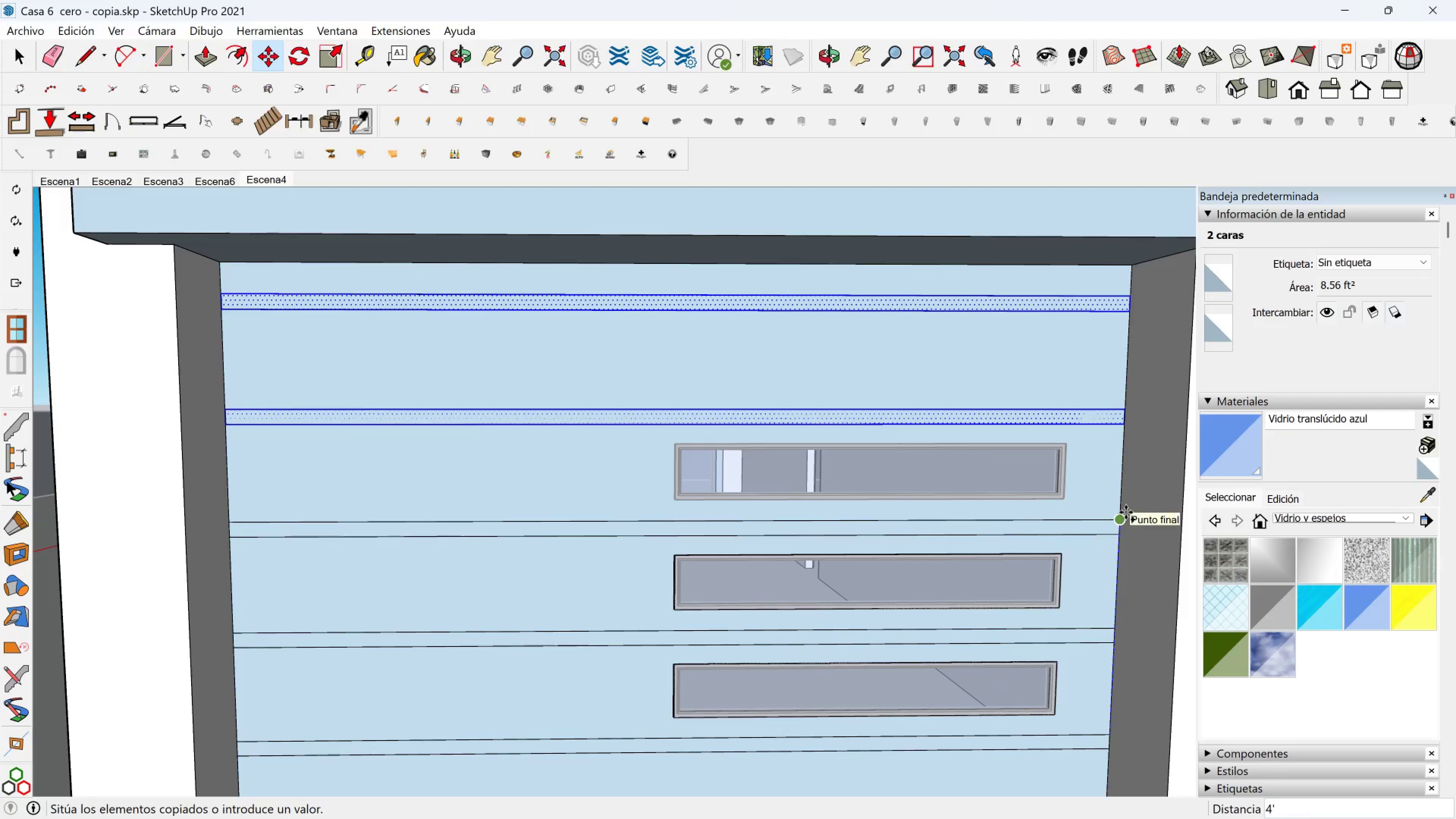 
left_click([1126, 512])
 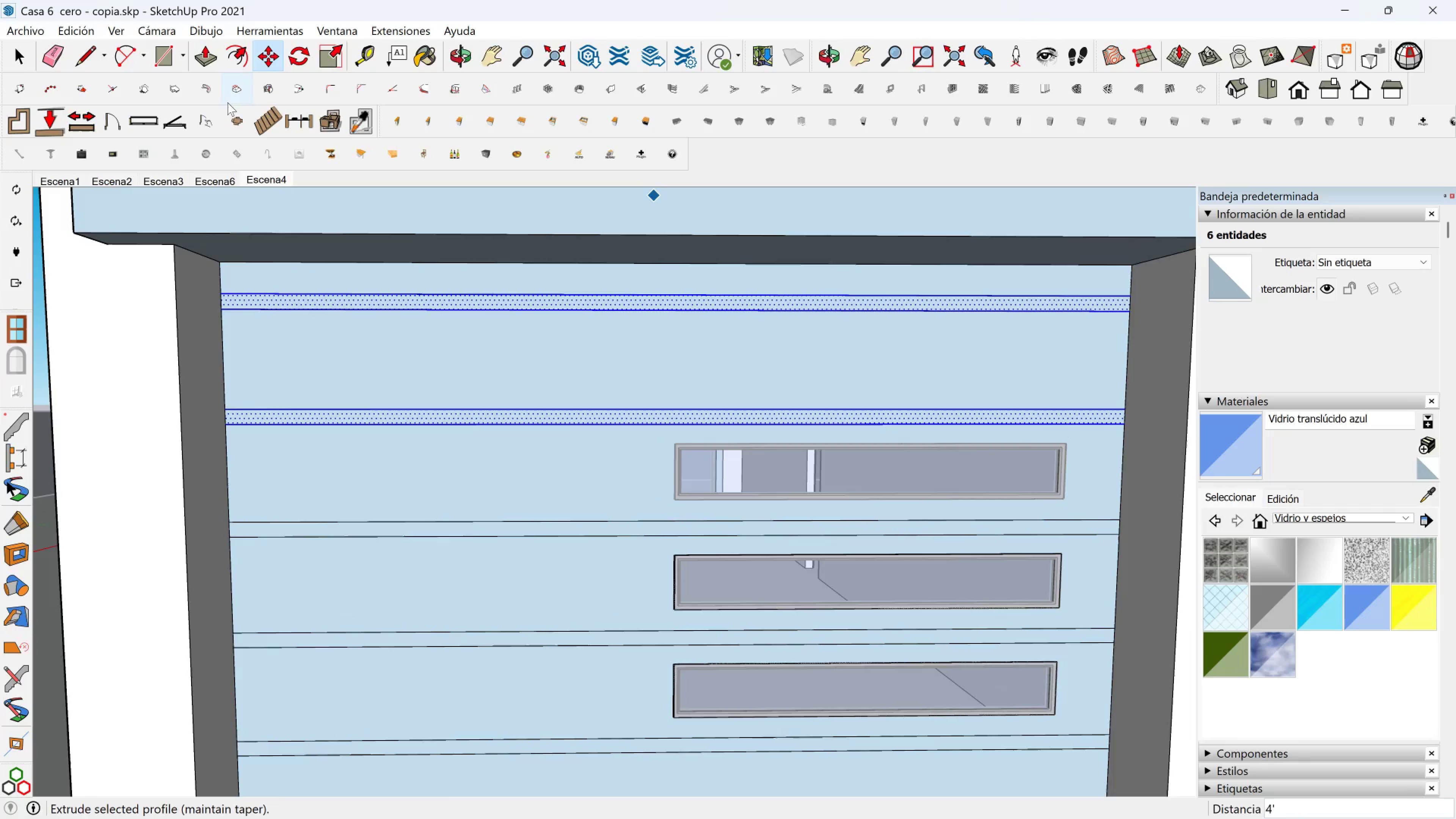 
left_click([209, 59])
 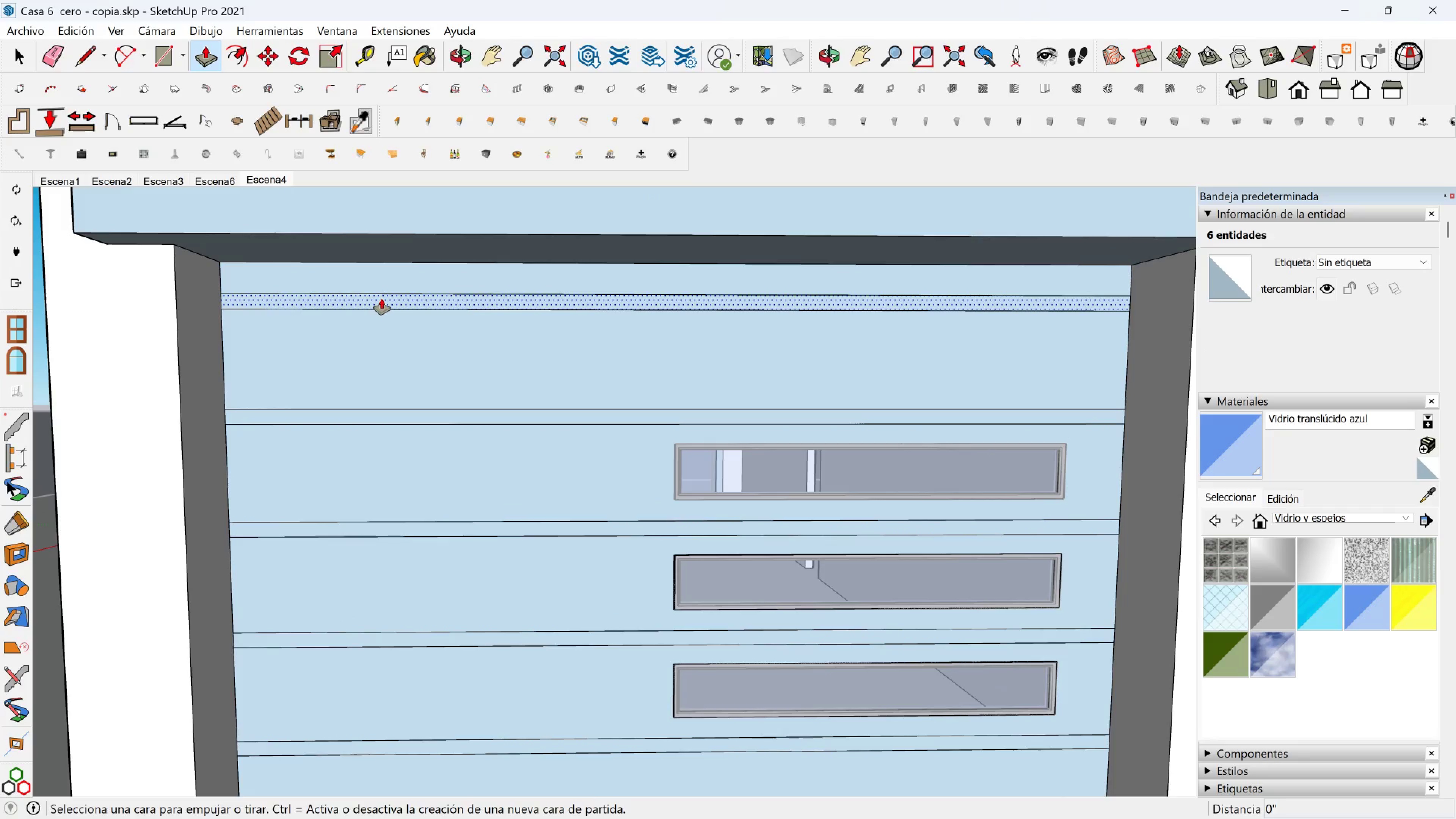 
left_click([381, 299])
 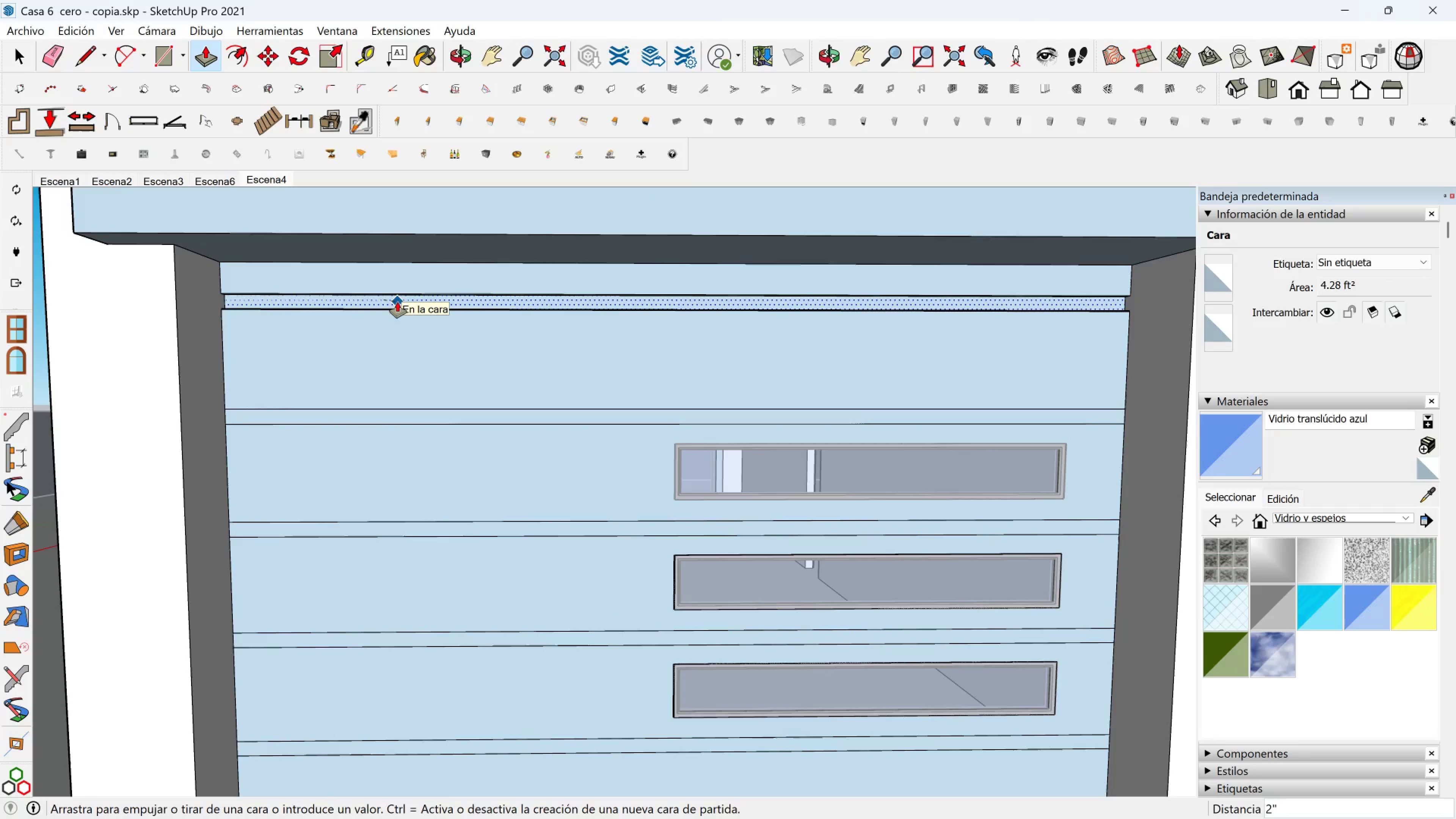 
key(1)
 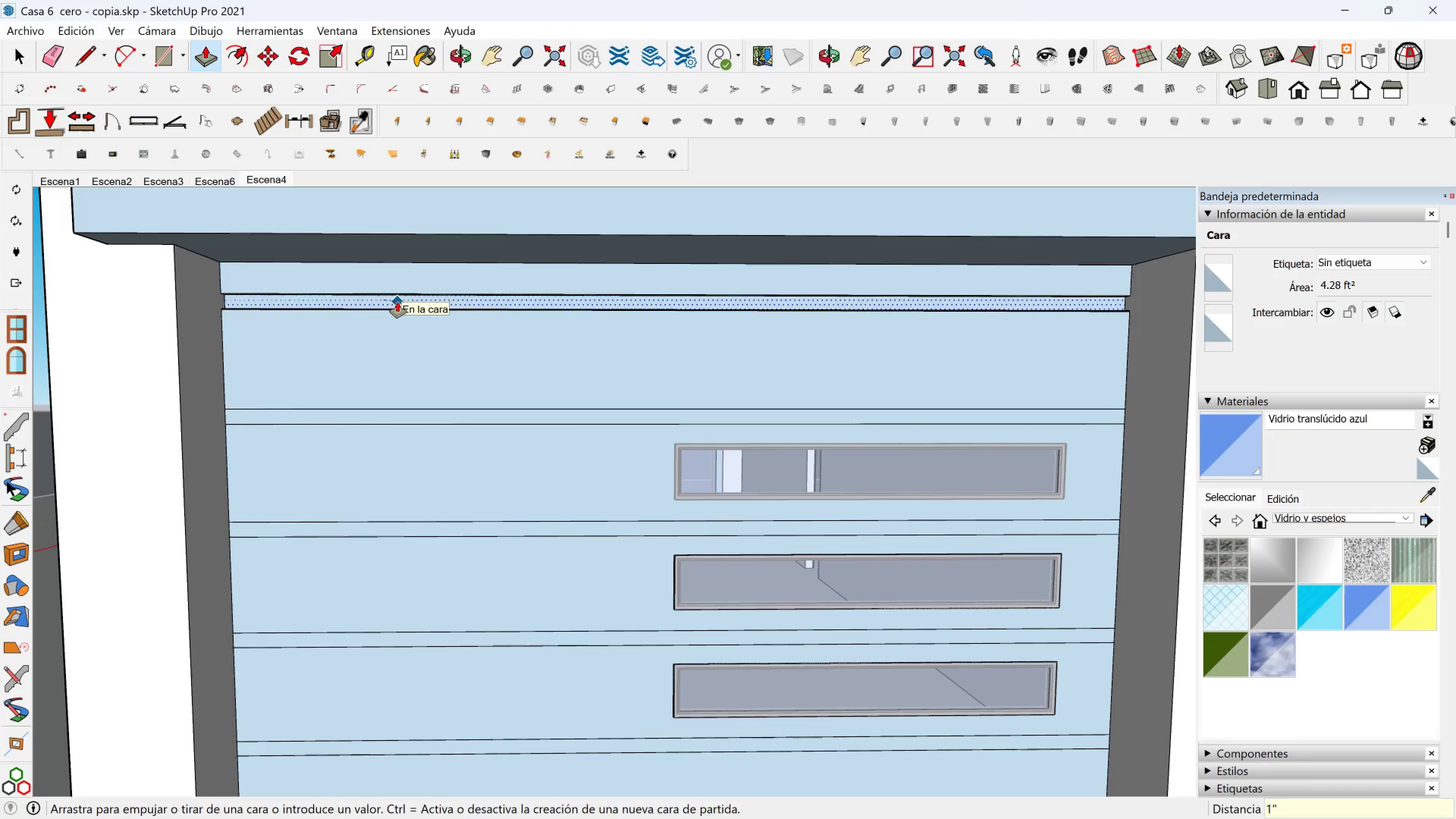 
key(Enter)
 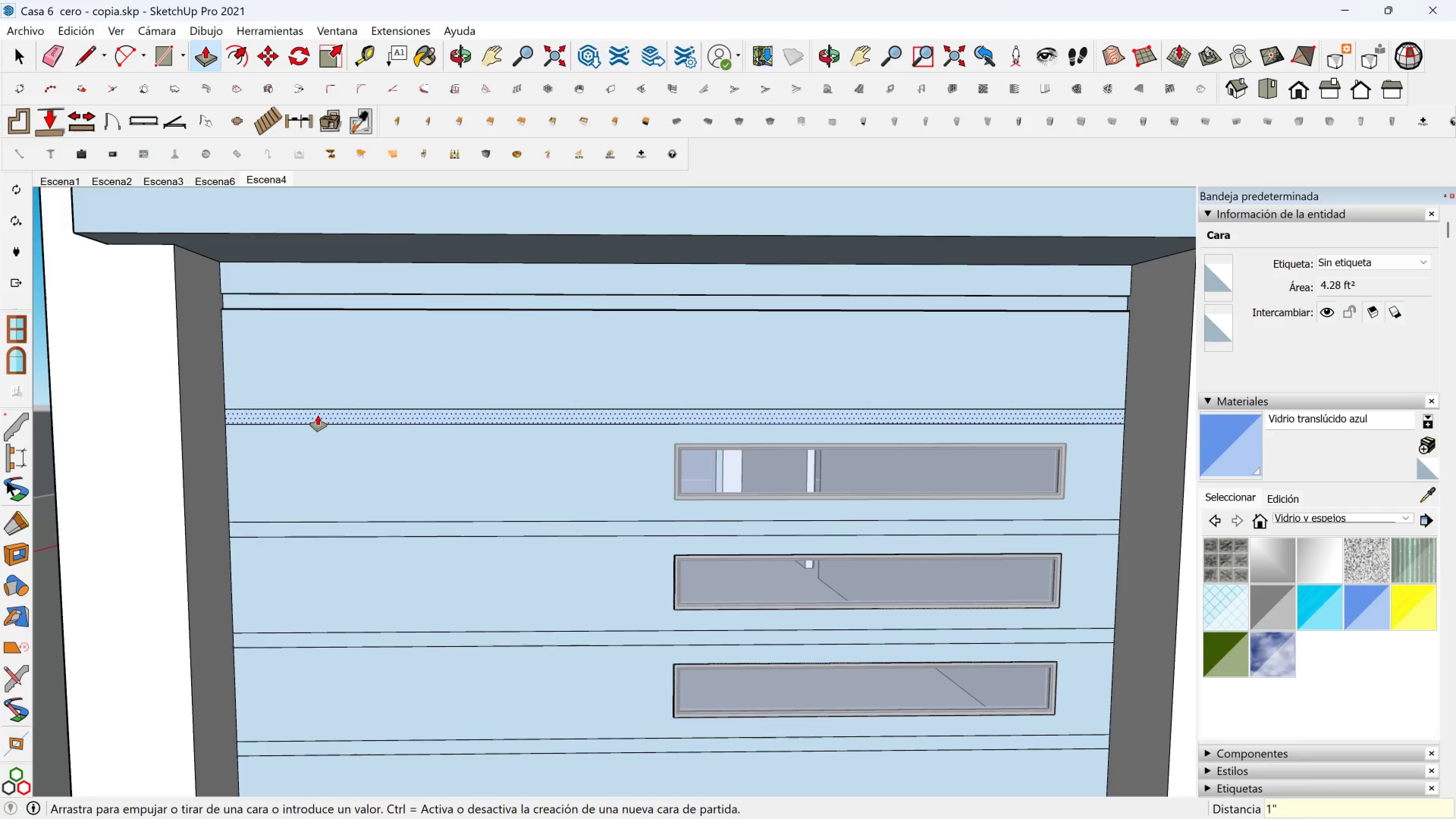 
left_click([318, 415])
 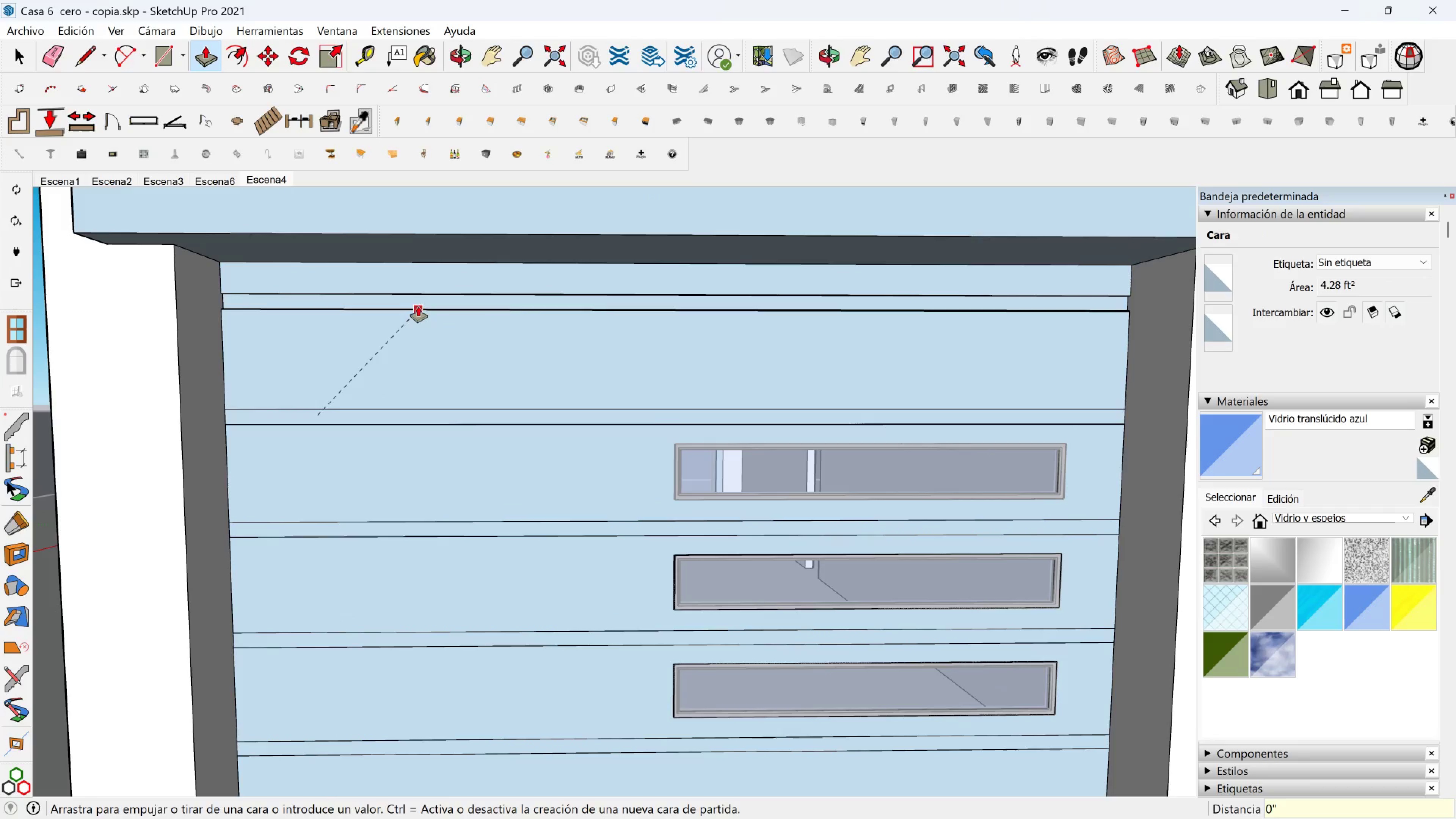 
left_click([423, 302])
 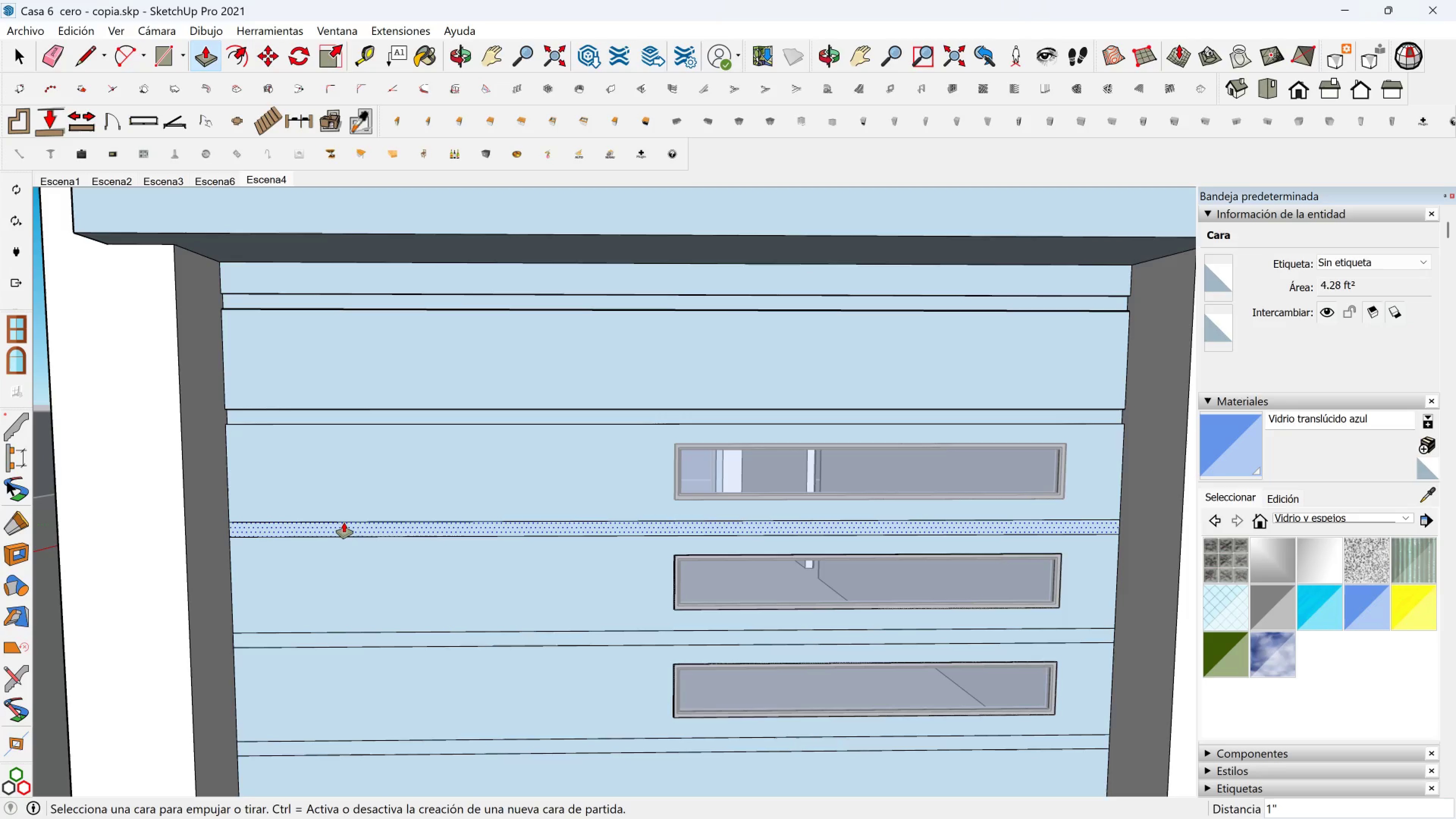 
left_click([343, 527])
 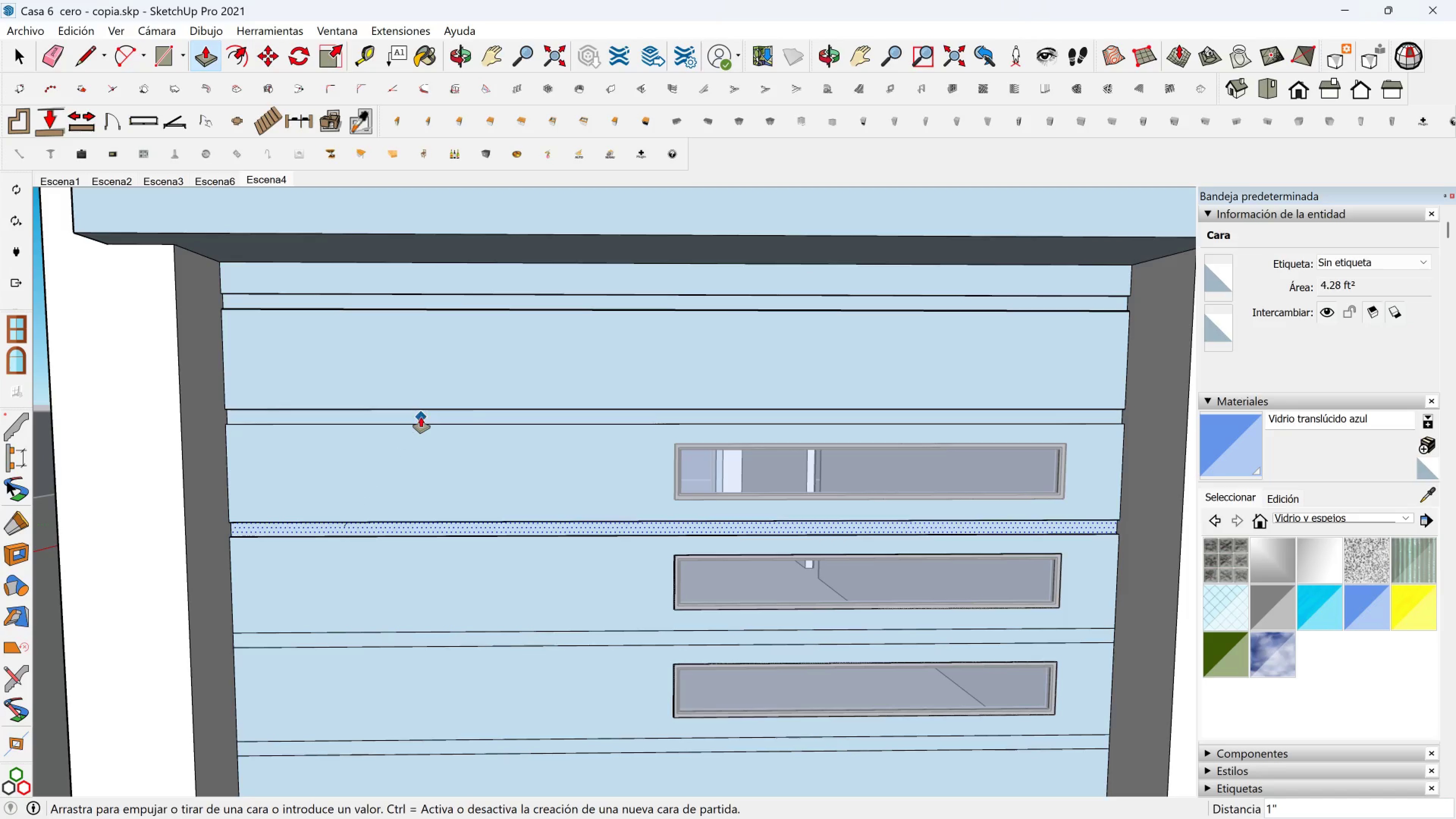 
left_click([421, 417])
 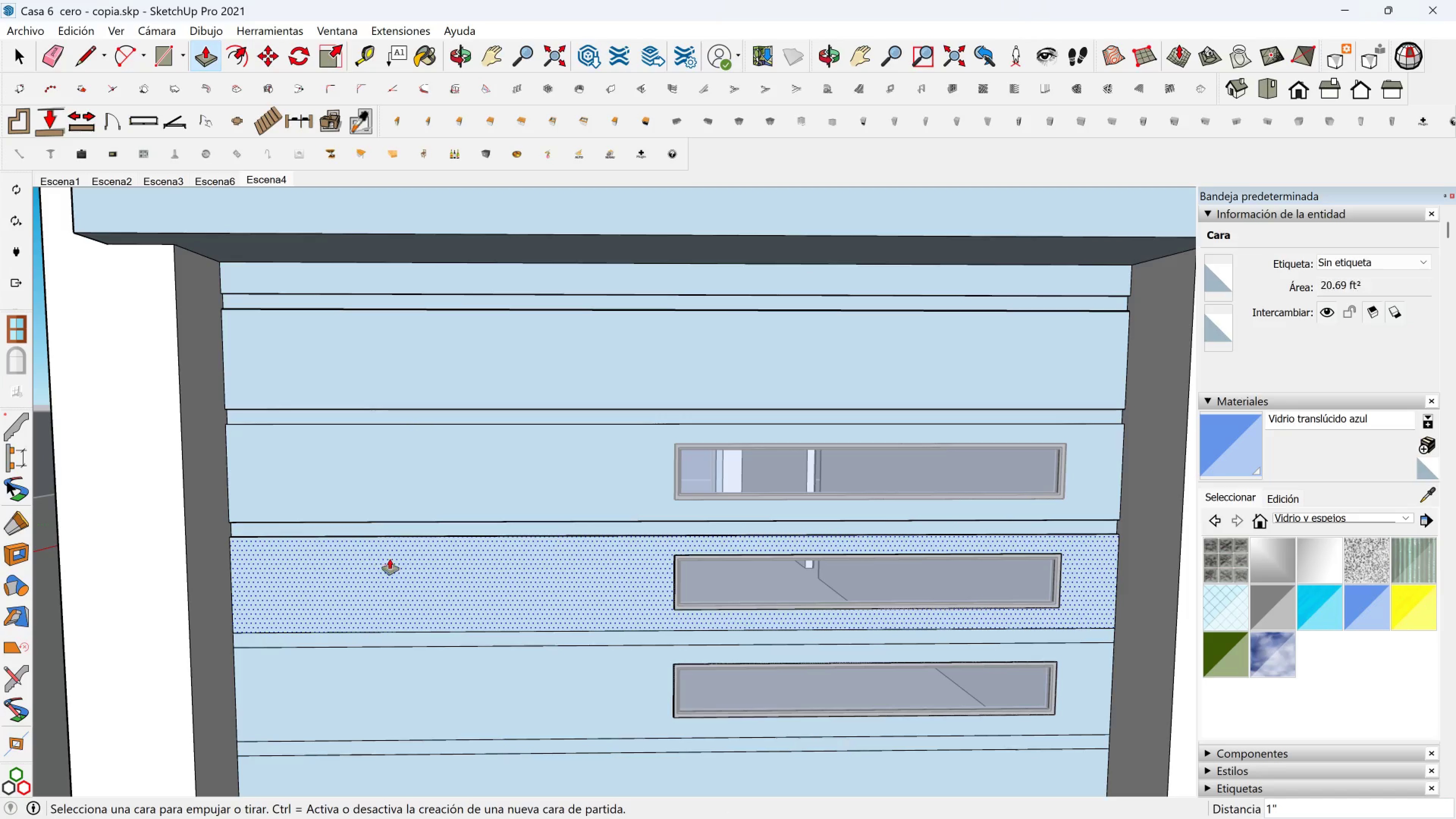 
hold_key(key=ShiftLeft, duration=0.42)
 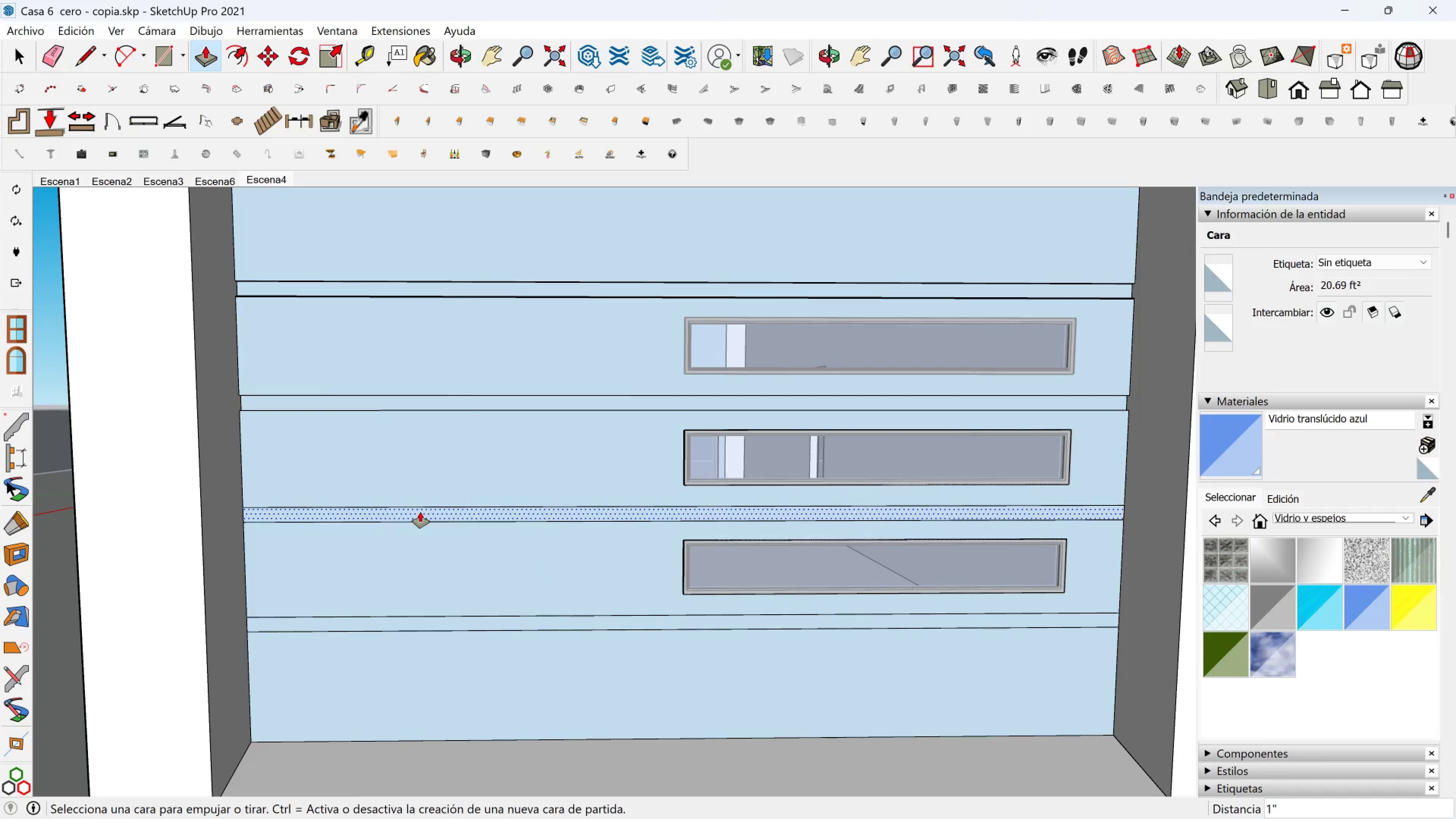 
left_click([420, 512])
 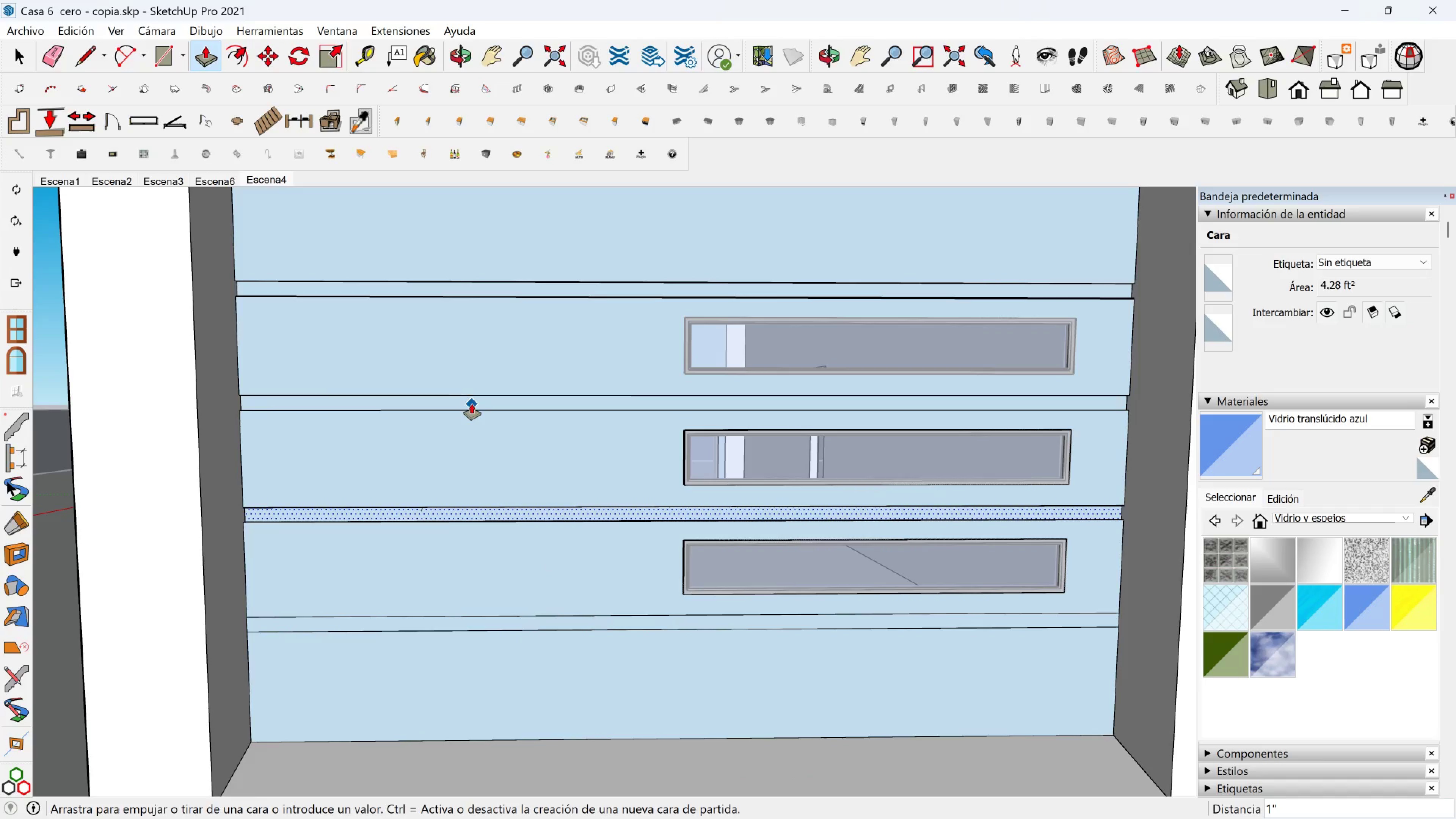 
left_click([472, 404])
 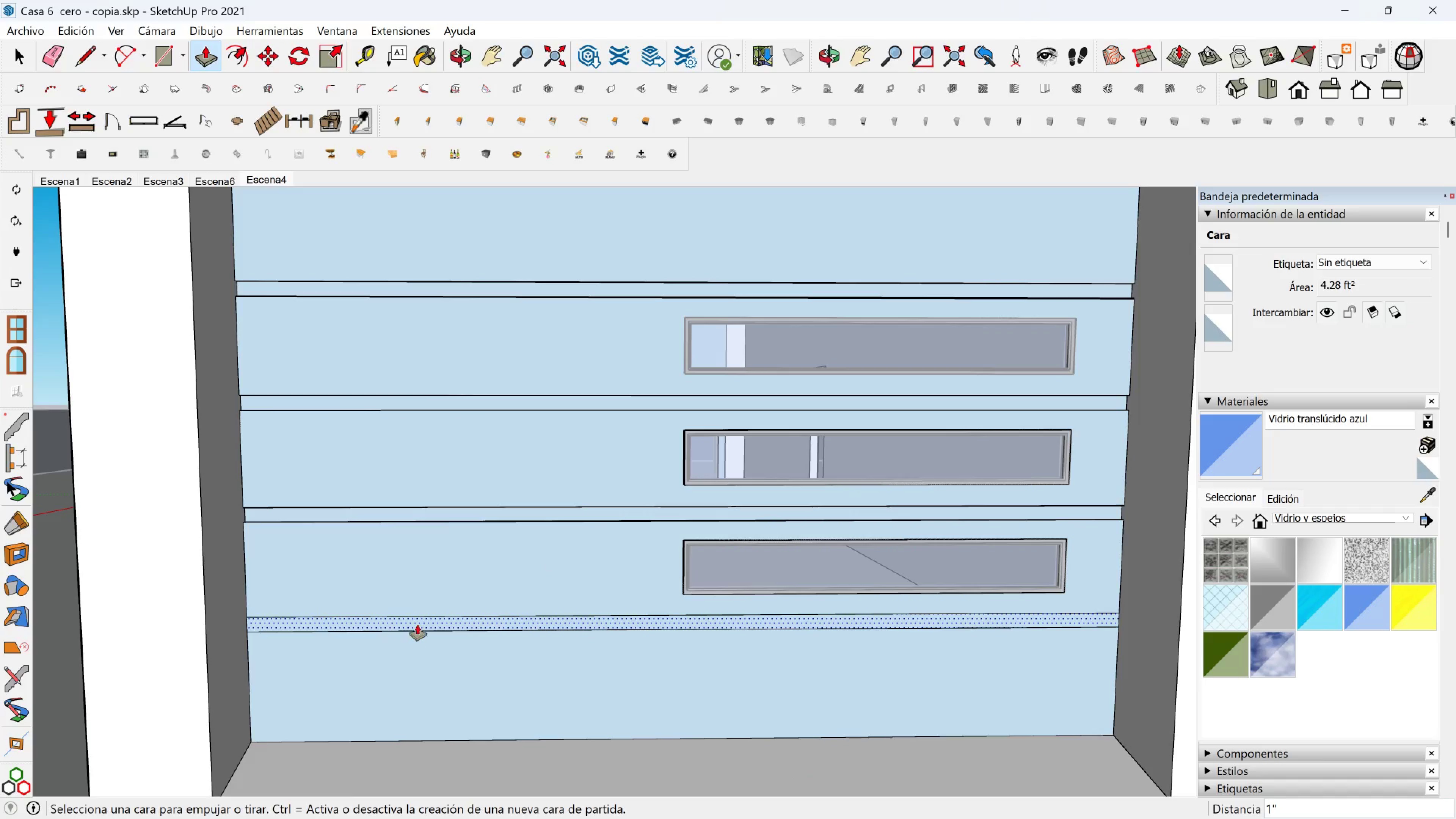 
left_click([419, 622])
 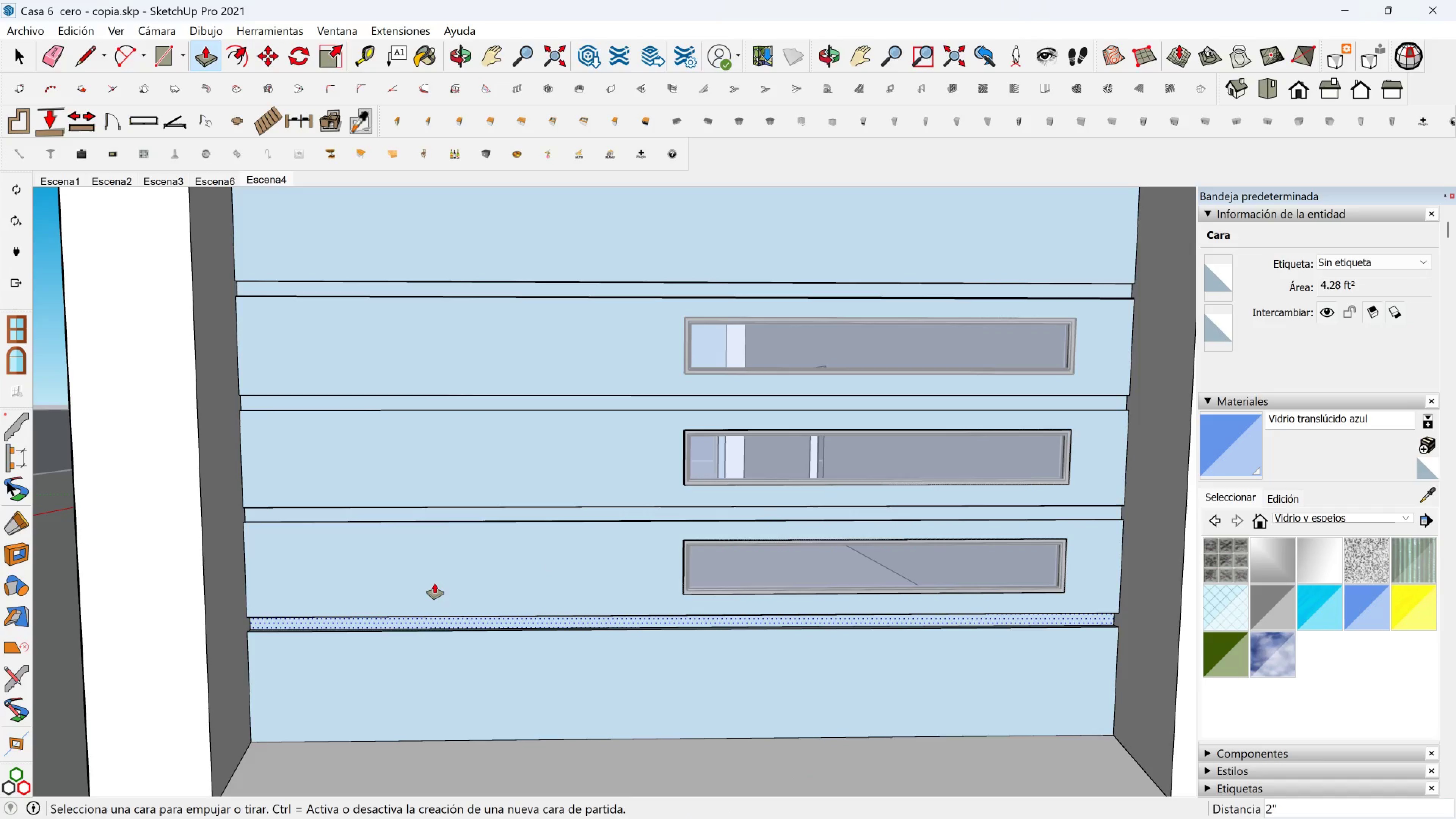 
left_click([435, 583])
 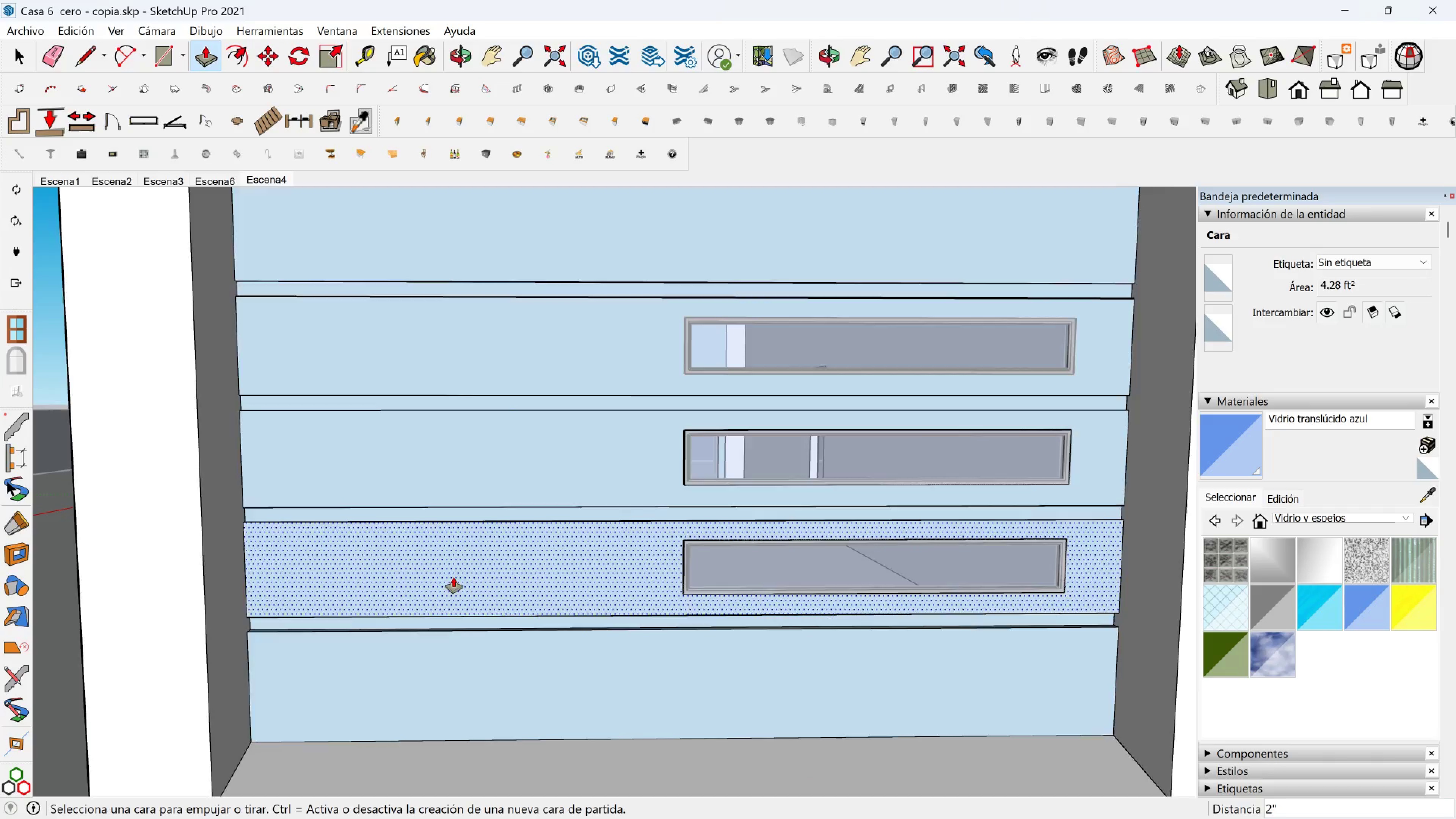 
scroll: coordinate [485, 568], scroll_direction: down, amount: 3.0
 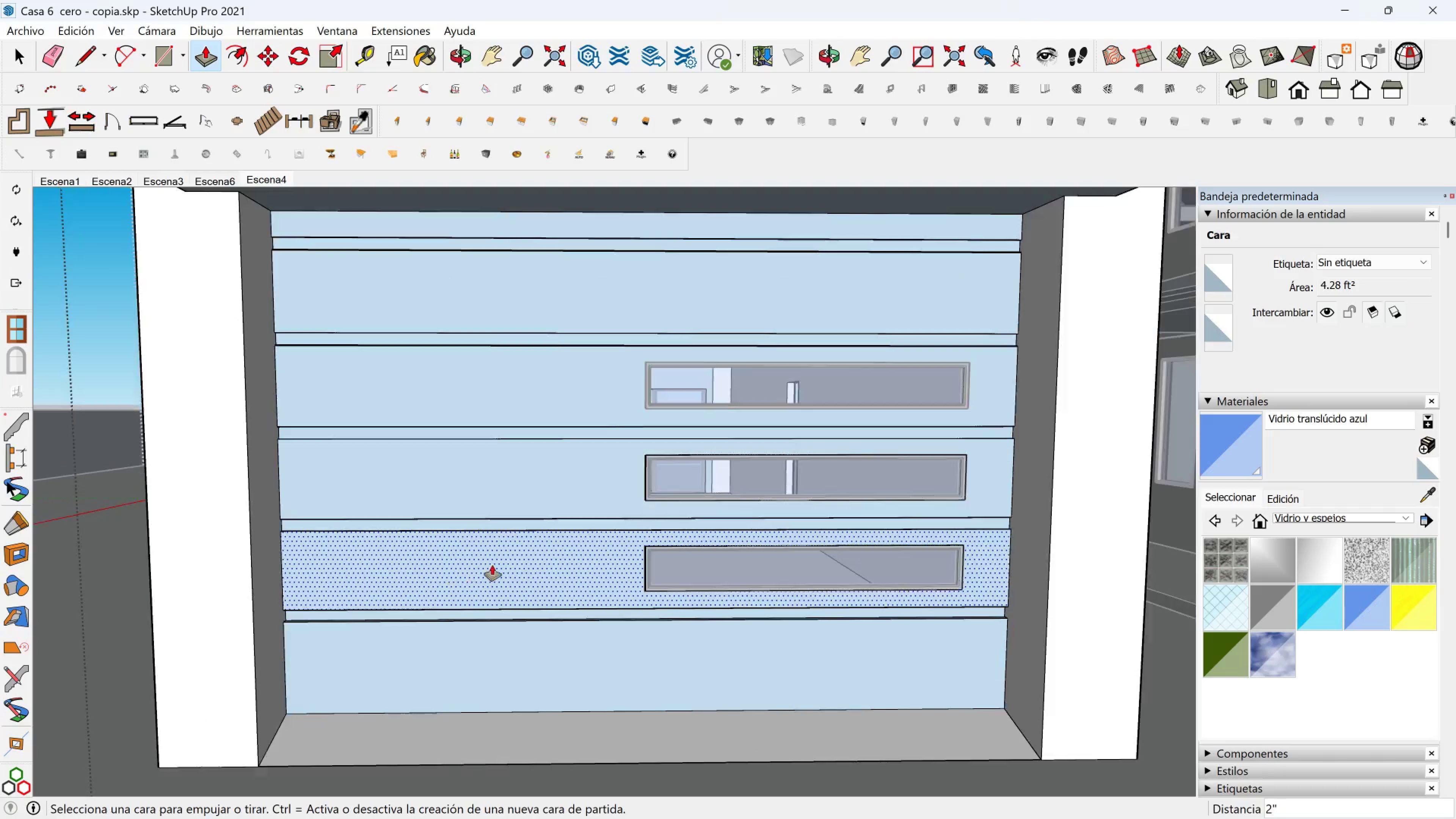 
hold_key(key=ShiftLeft, duration=0.35)
 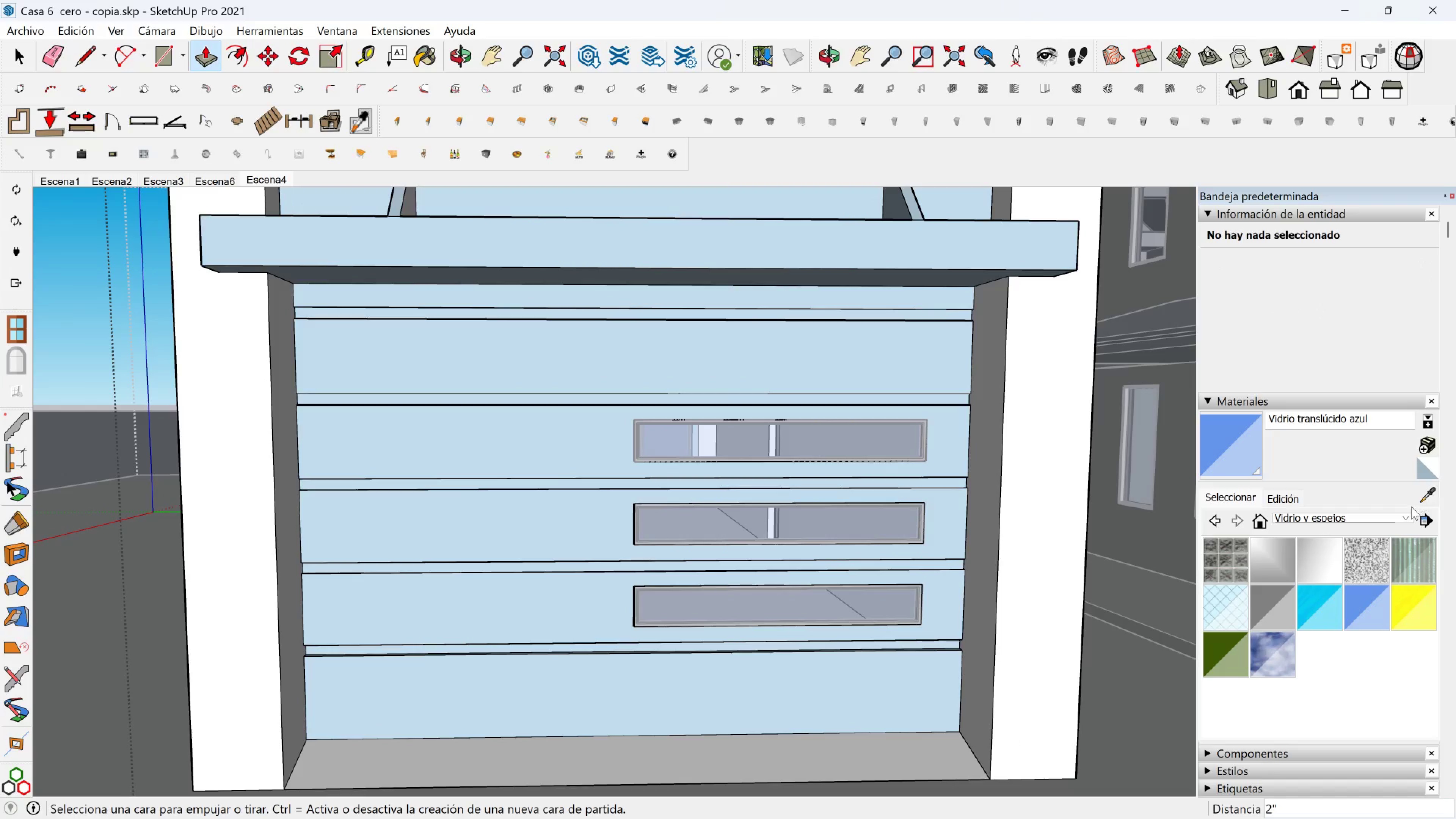 
left_click([1401, 519])
 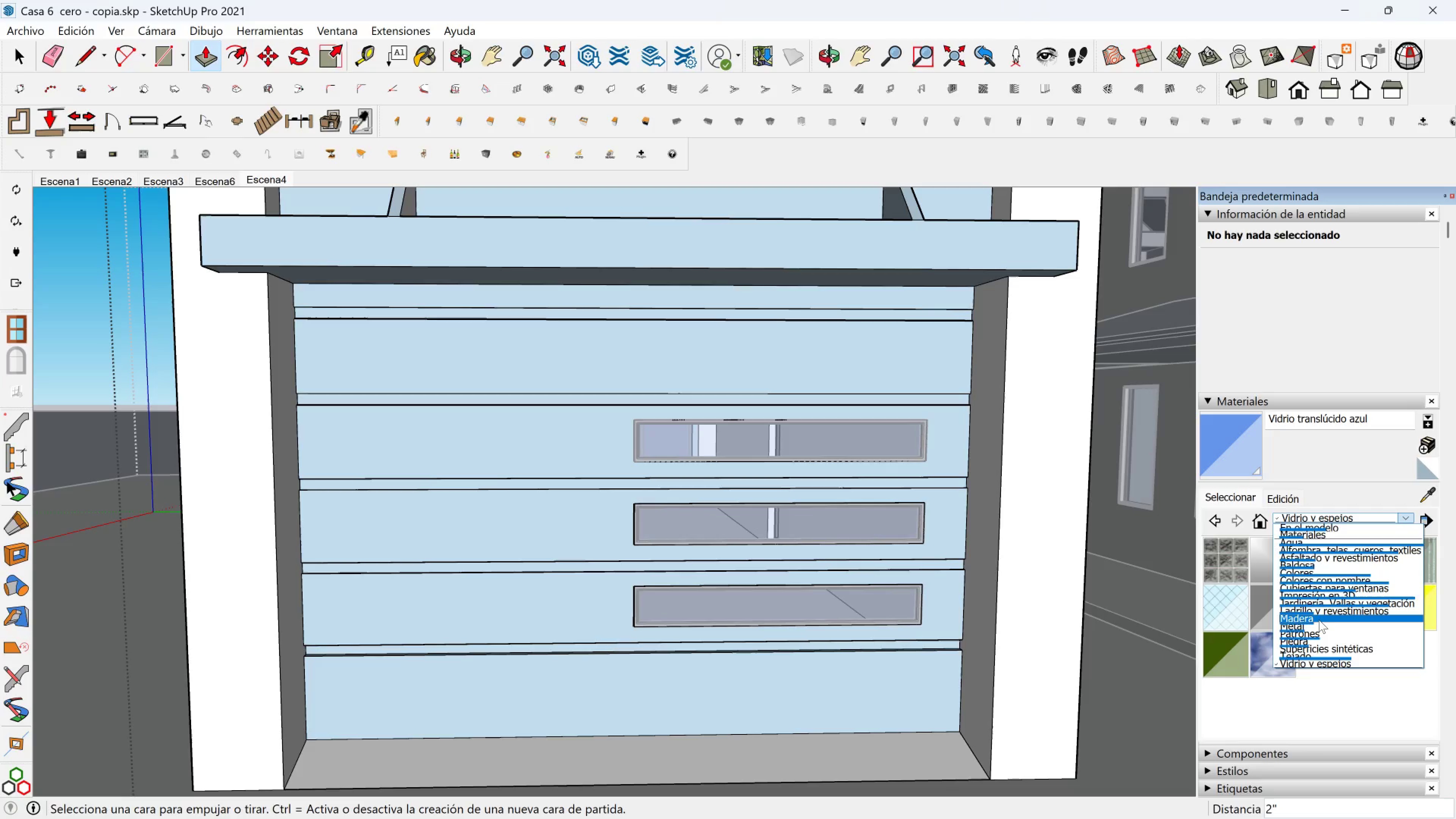 
left_click([1322, 617])
 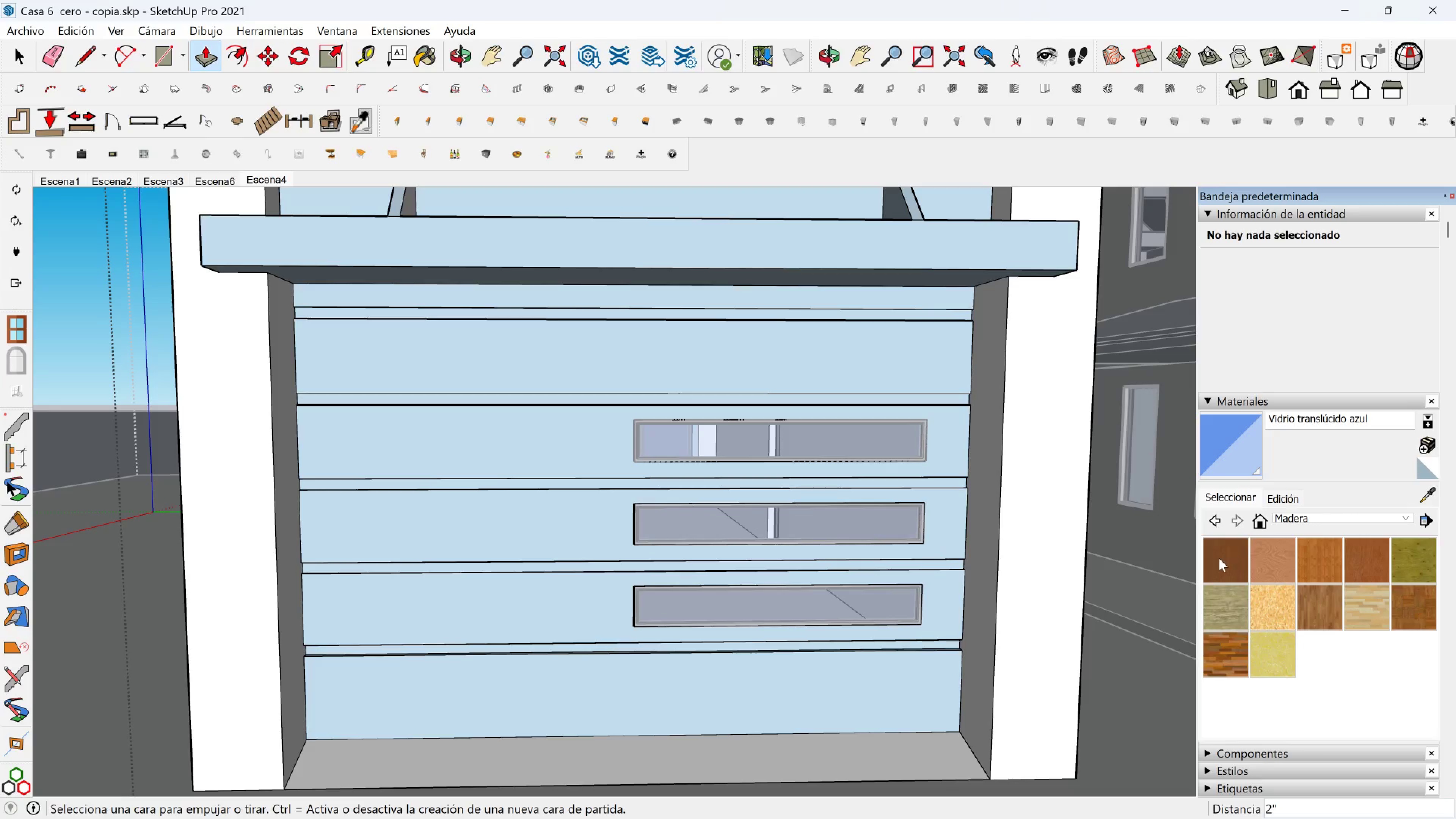 
left_click([1225, 561])
 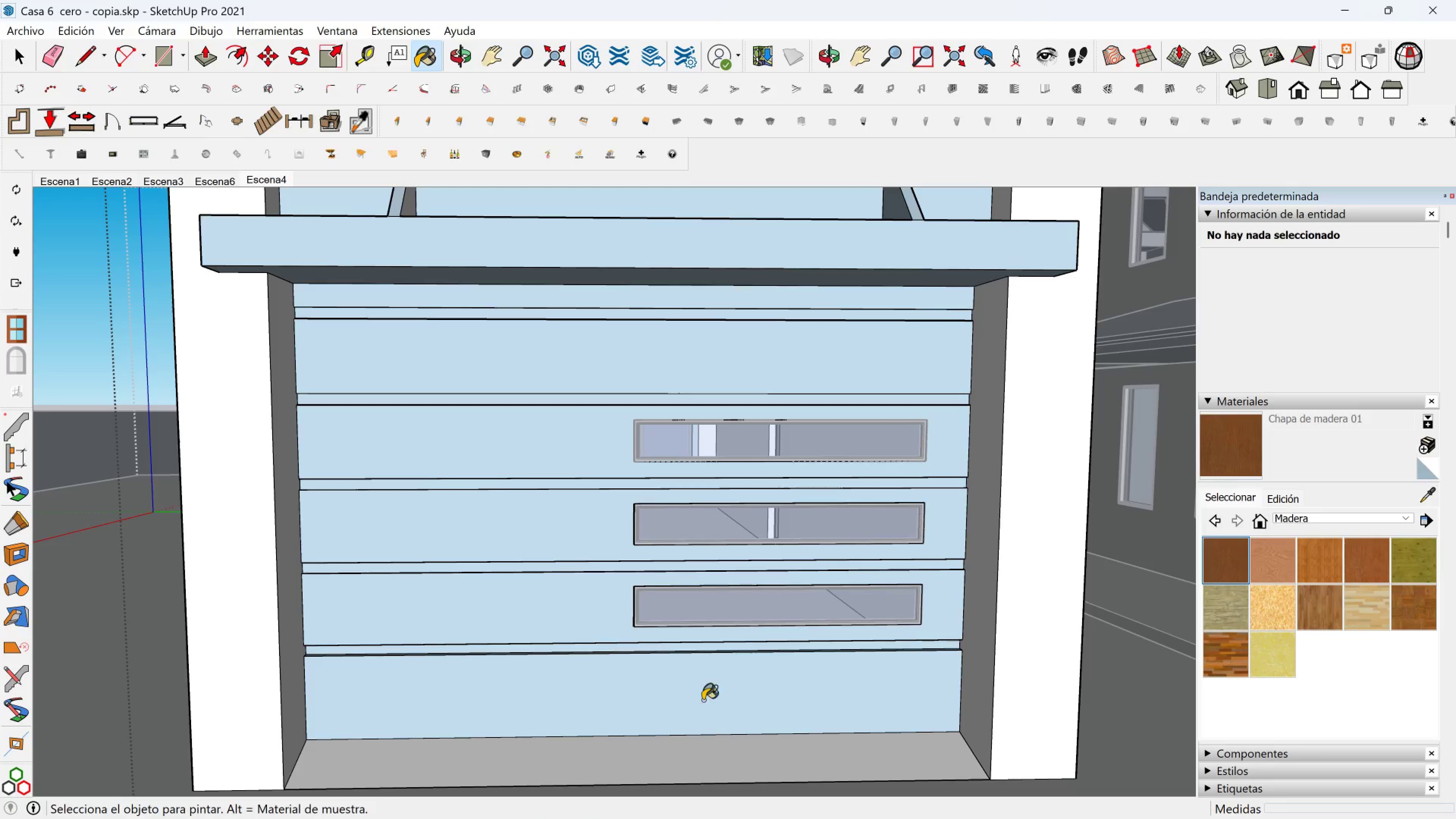 
left_click([703, 697])
 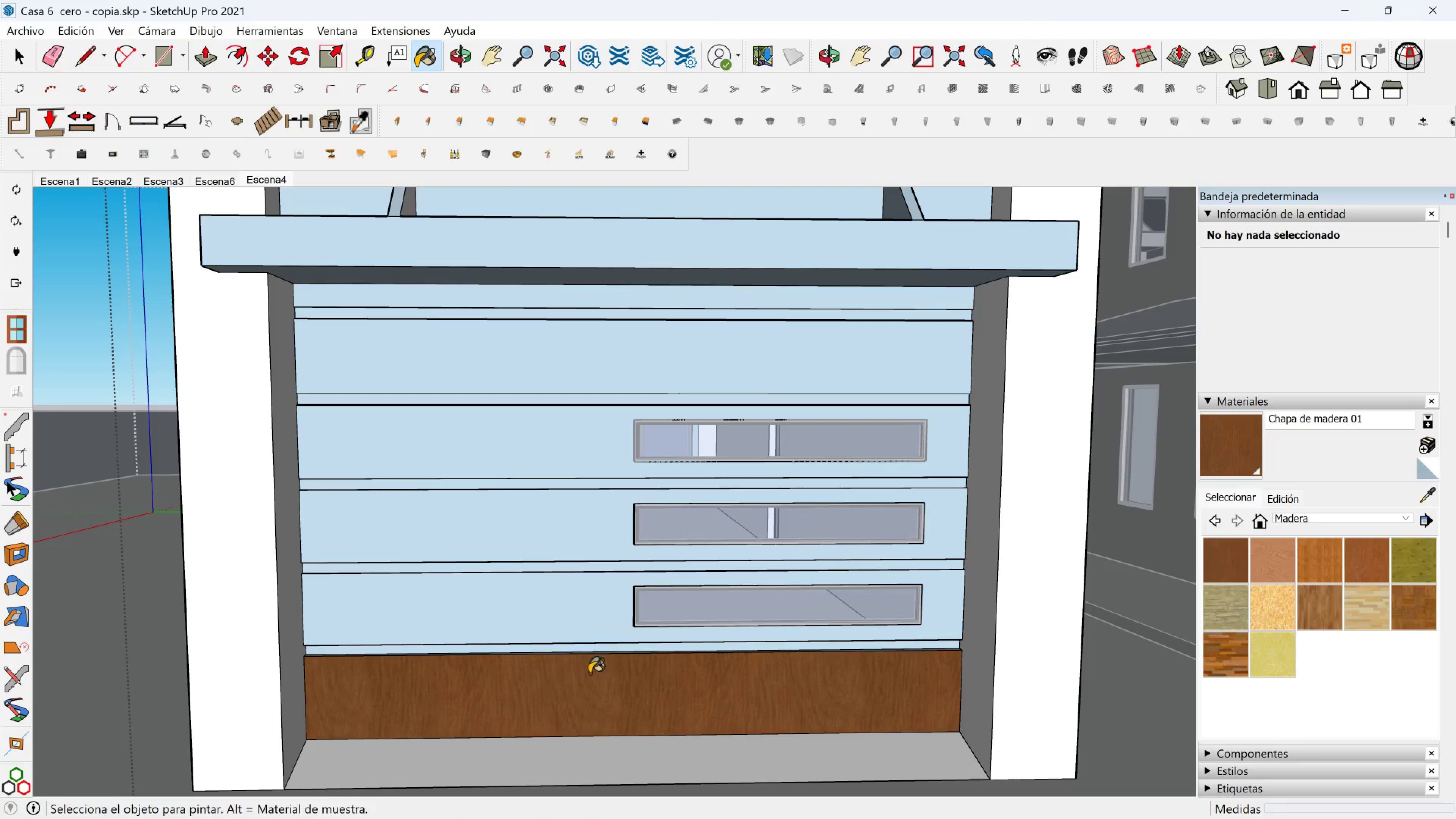 
scroll: coordinate [562, 652], scroll_direction: up, amount: 4.0
 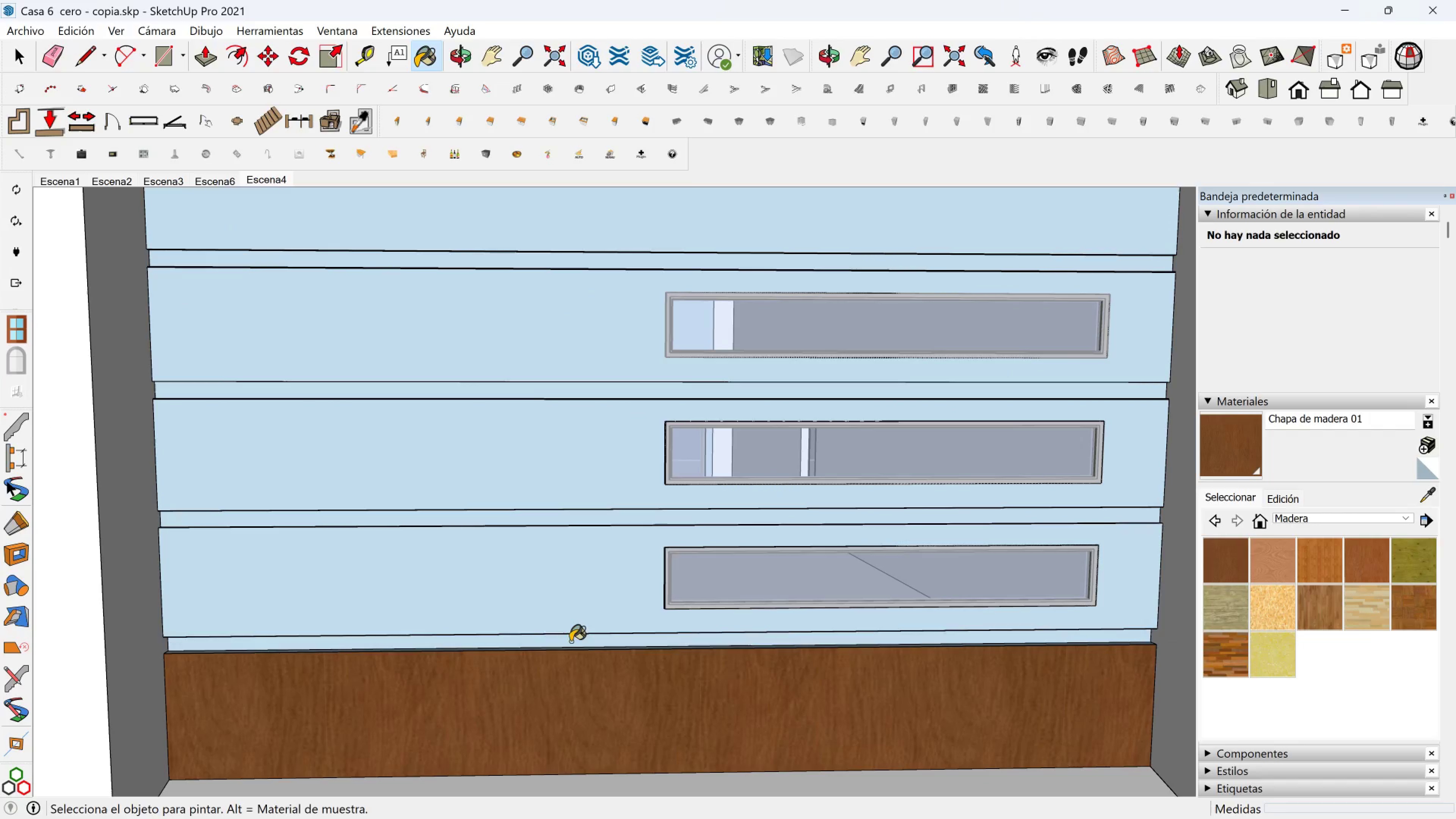 
left_click([570, 642])
 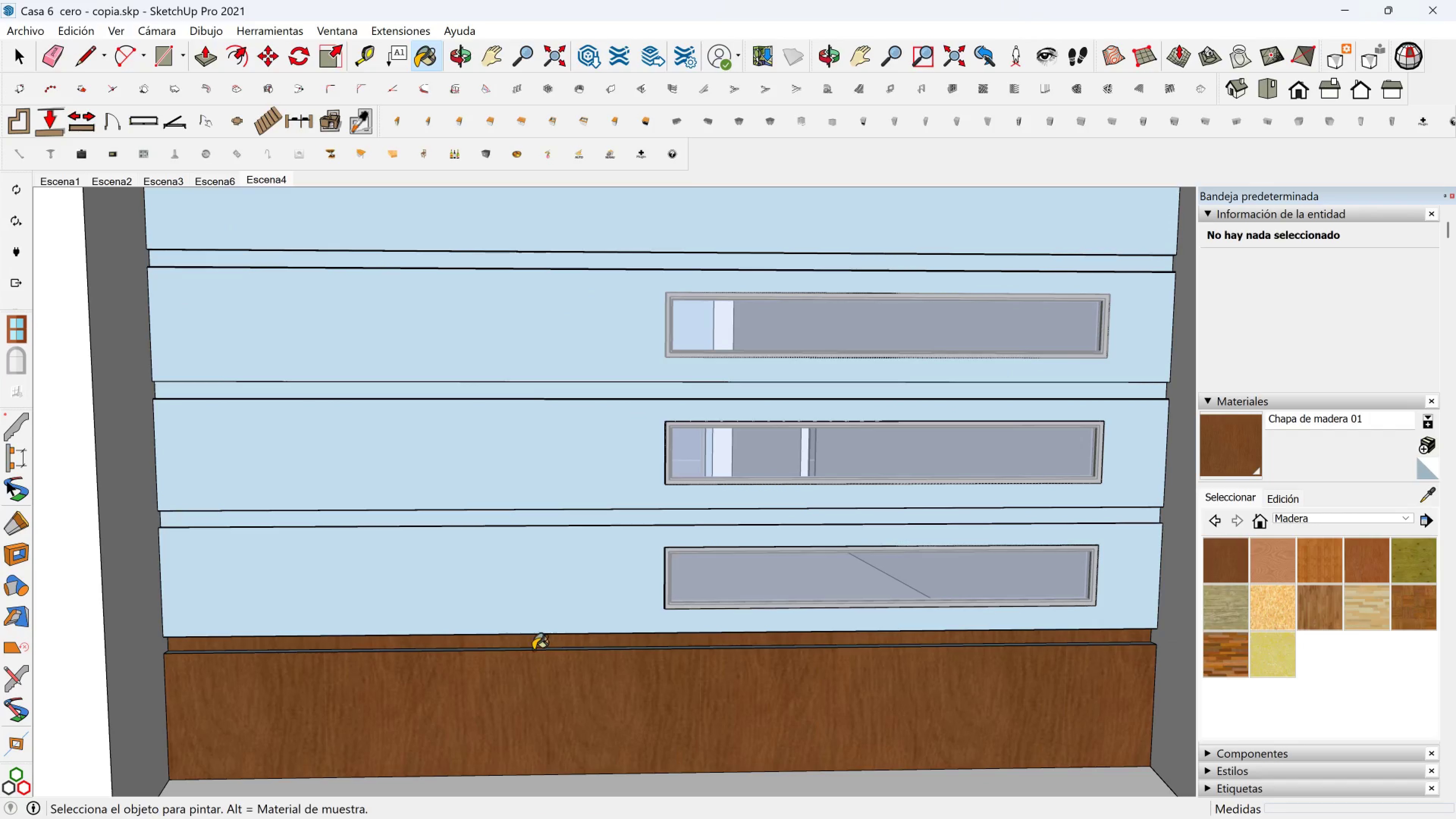 
hold_key(key=ShiftLeft, duration=0.55)
 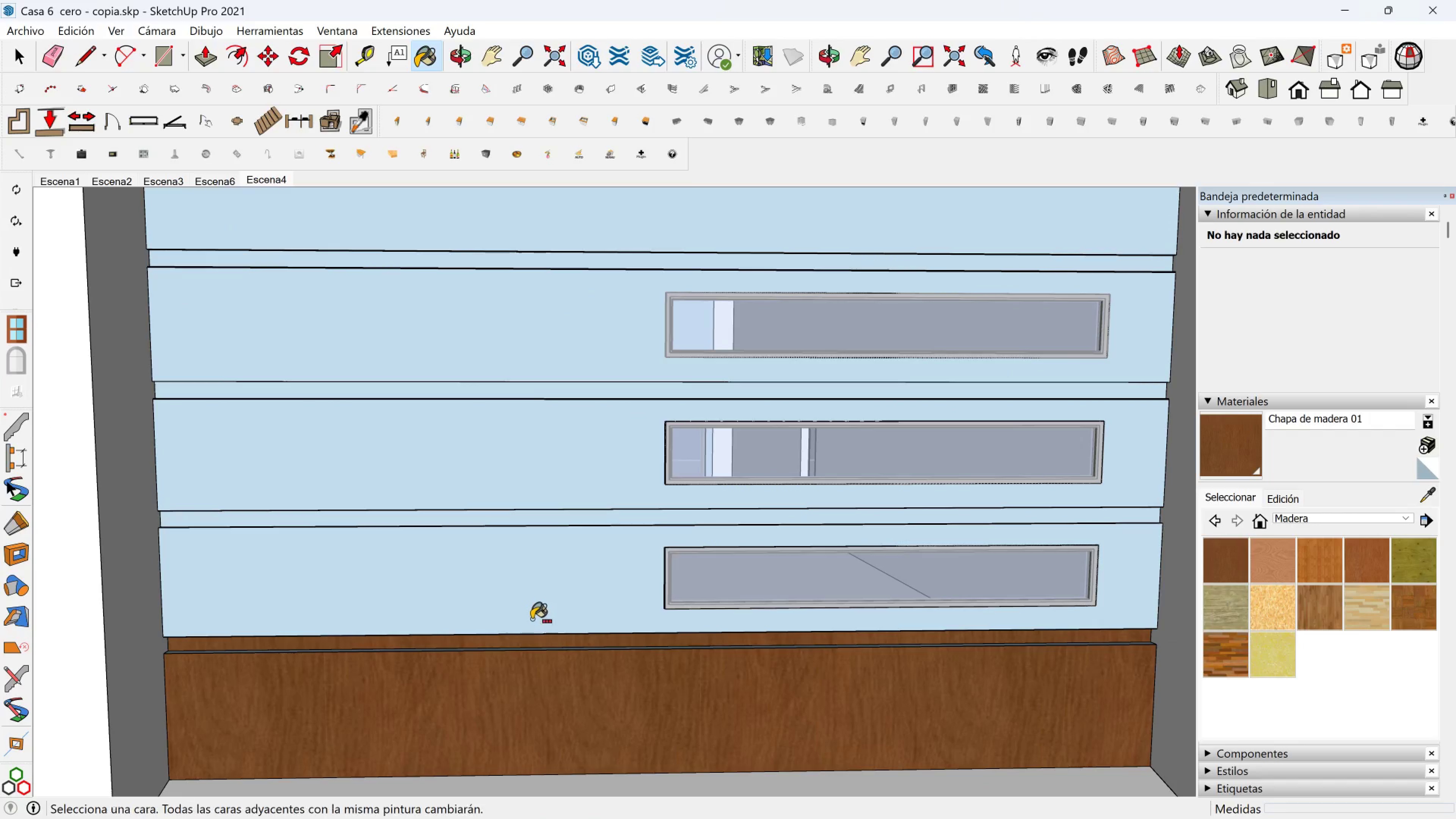 
hold_key(key=ControlLeft, duration=1.06)
left_click([533, 620])
 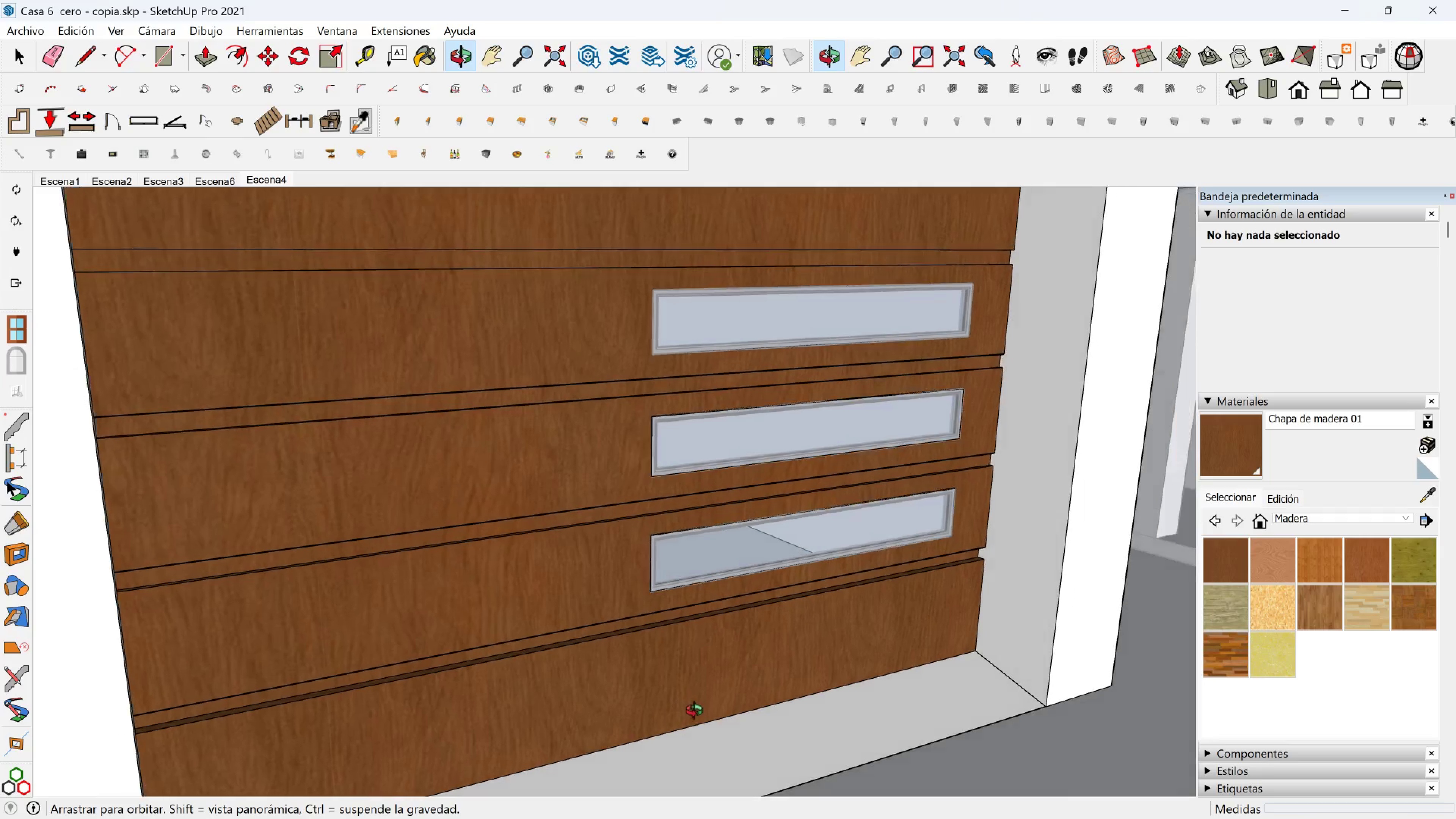 
scroll: coordinate [611, 643], scroll_direction: up, amount: 6.0
 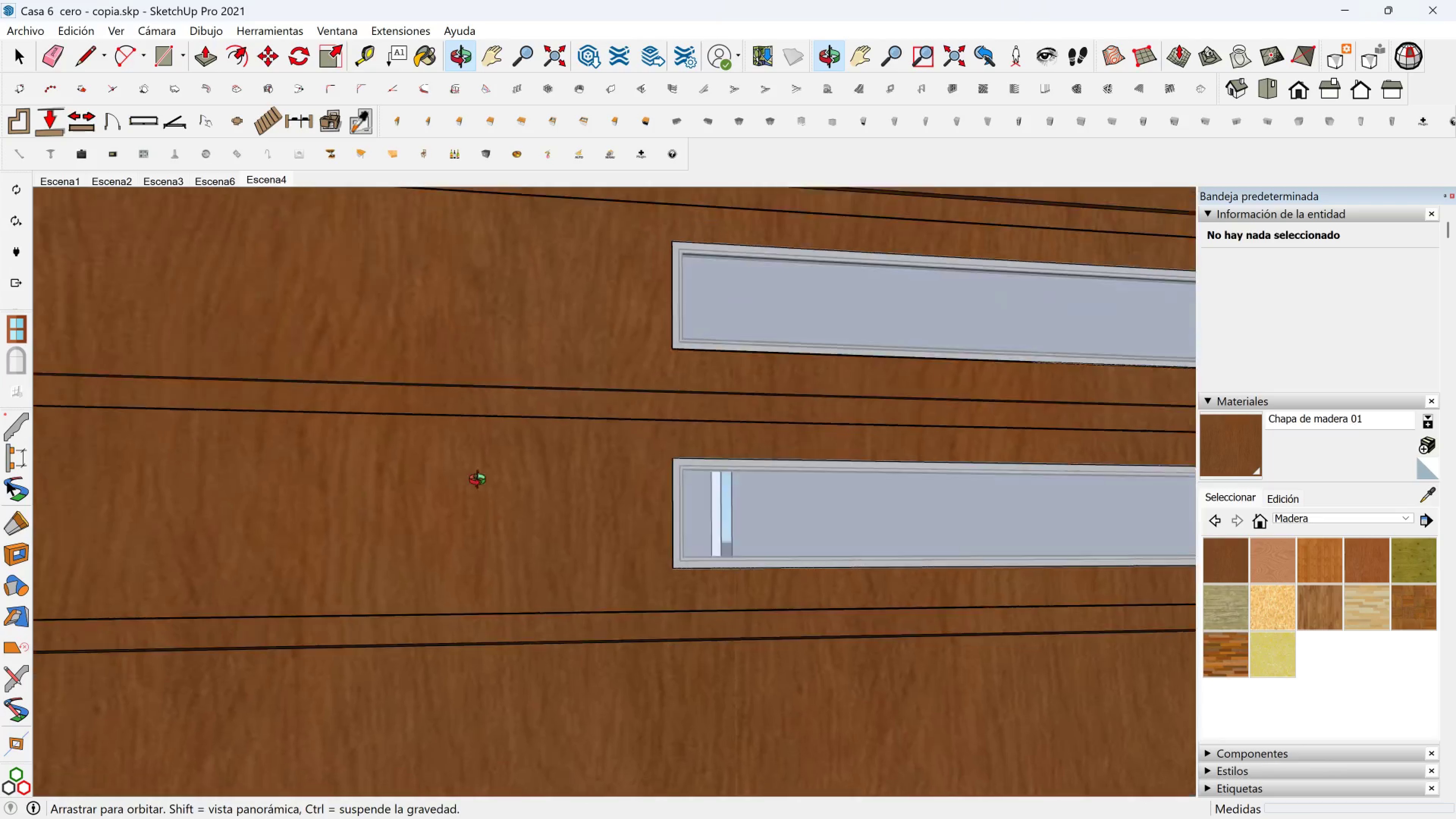 
scroll: coordinate [424, 483], scroll_direction: down, amount: 10.0
 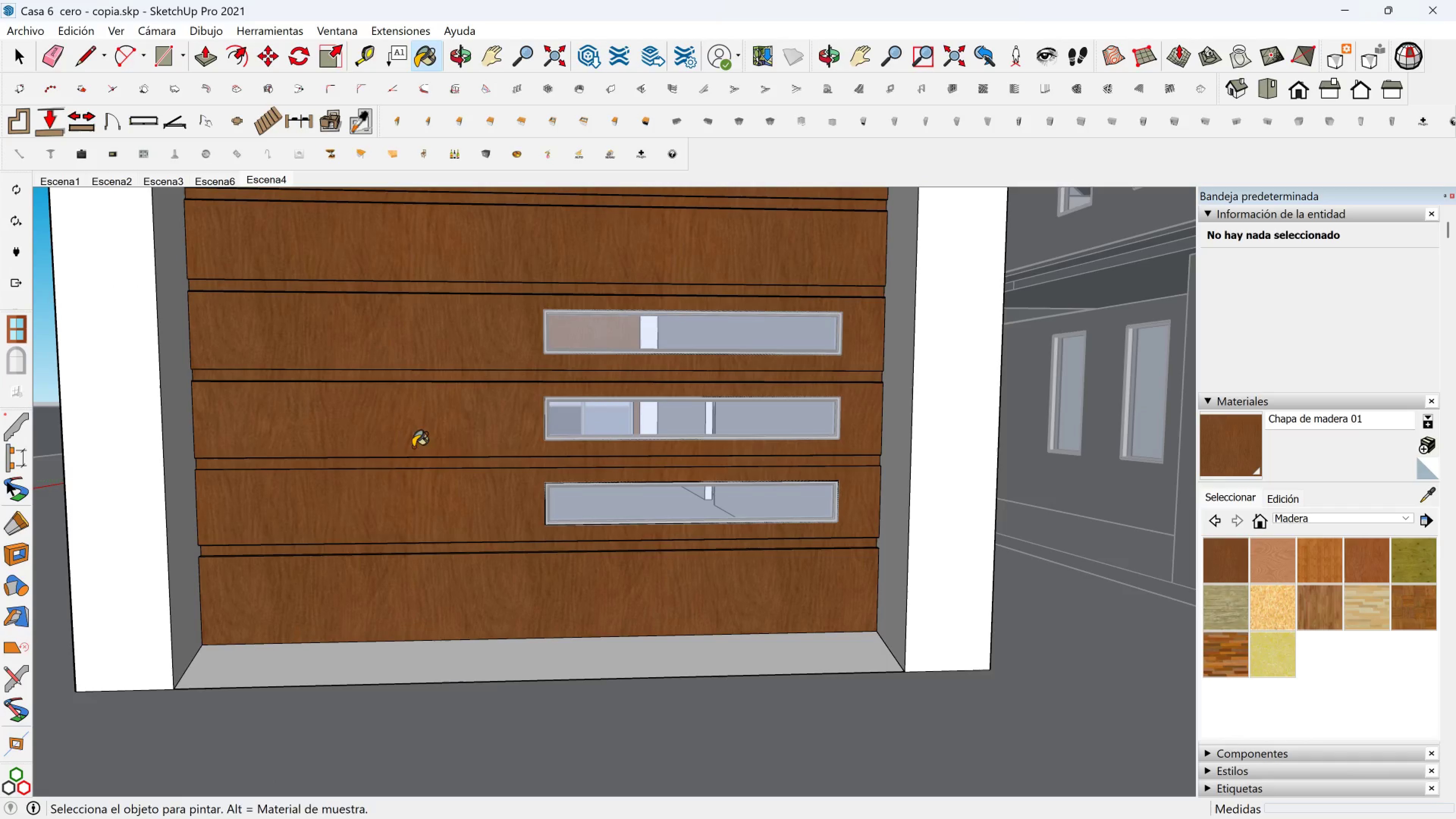 
hold_key(key=ShiftLeft, duration=0.5)
 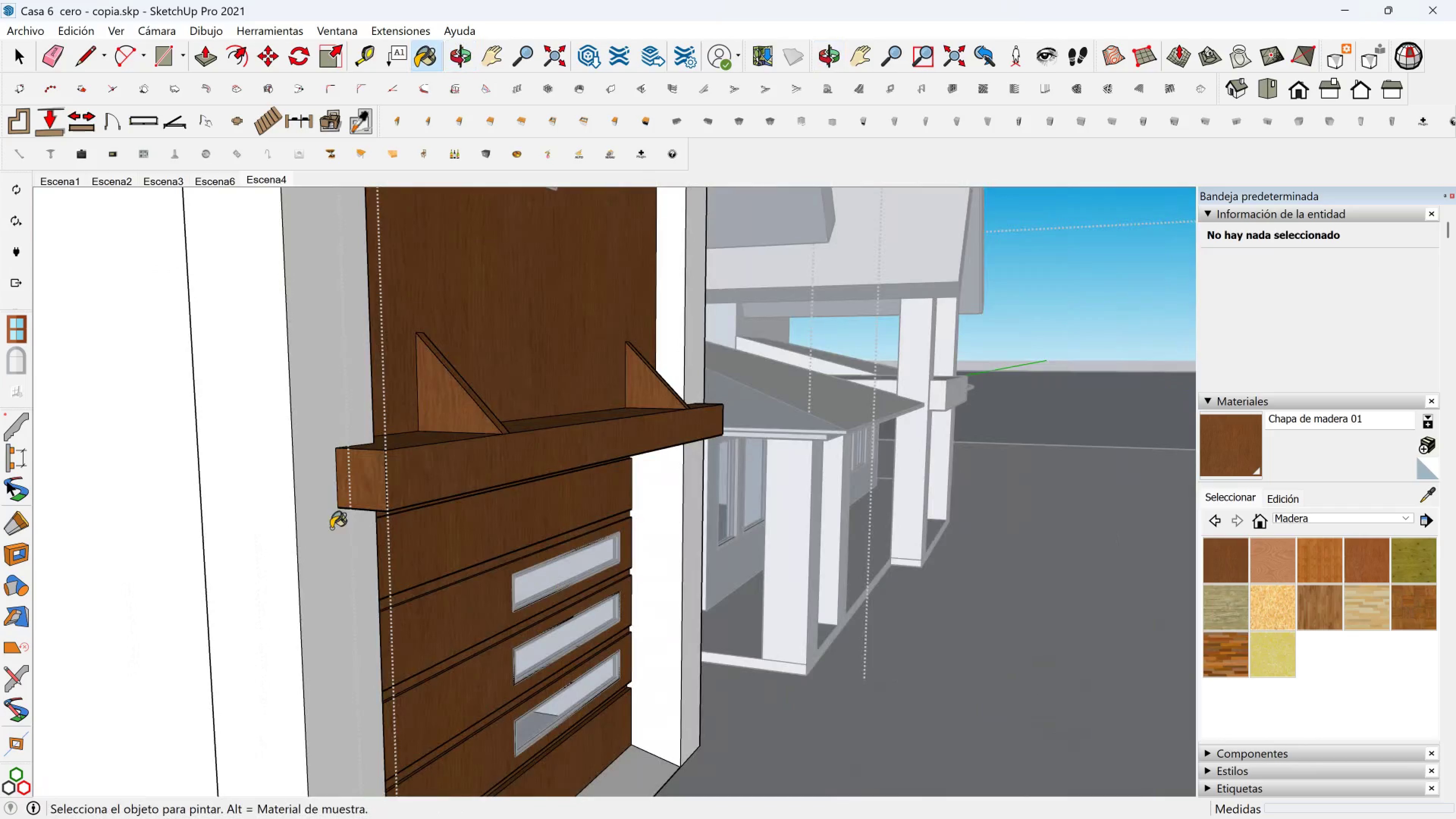 
scroll: coordinate [457, 485], scroll_direction: down, amount: 11.0
 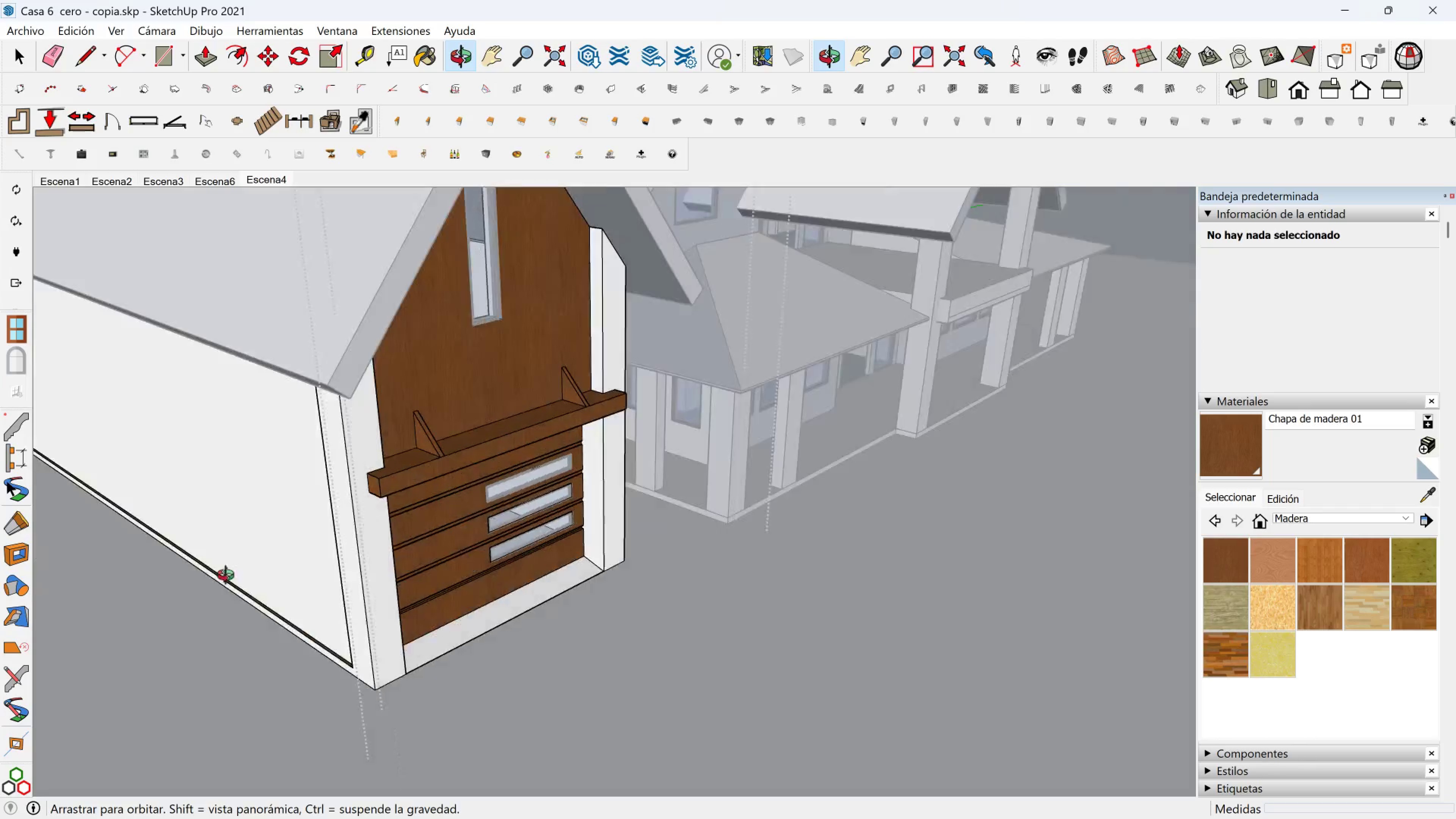 
hold_key(key=ShiftLeft, duration=0.36)
 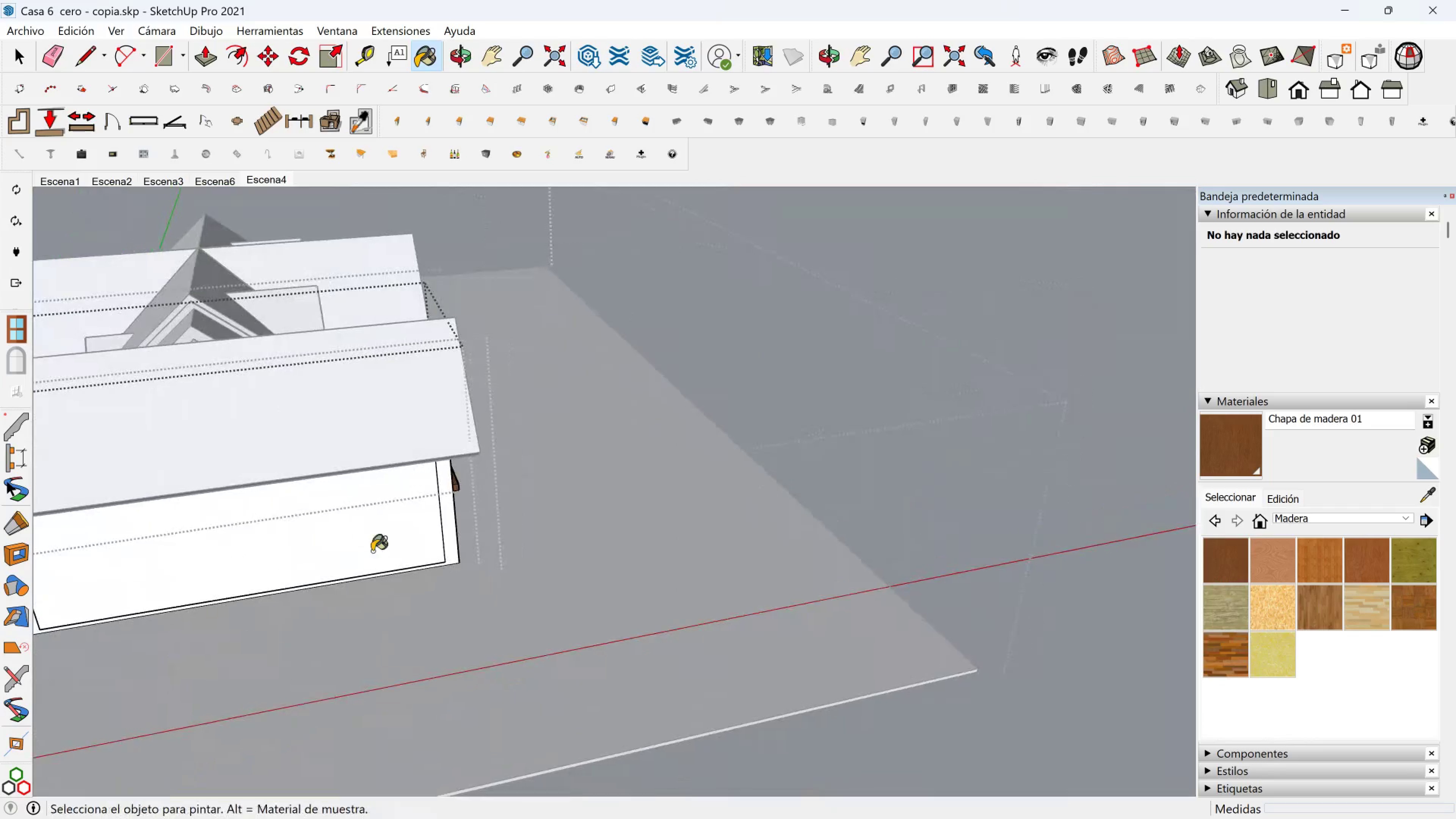 
scroll: coordinate [626, 472], scroll_direction: up, amount: 13.0
 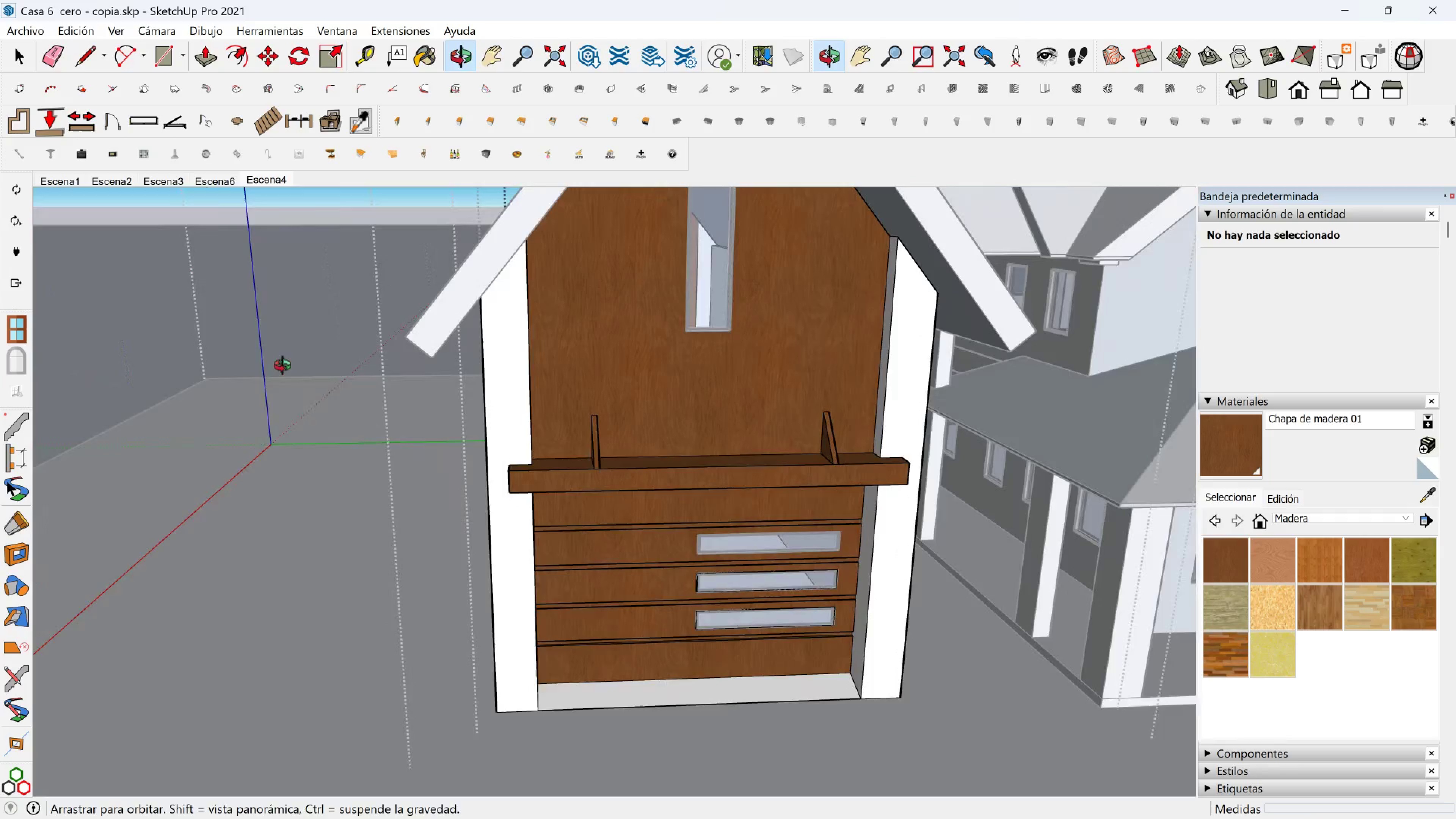 
hold_key(key=ShiftLeft, duration=0.31)
 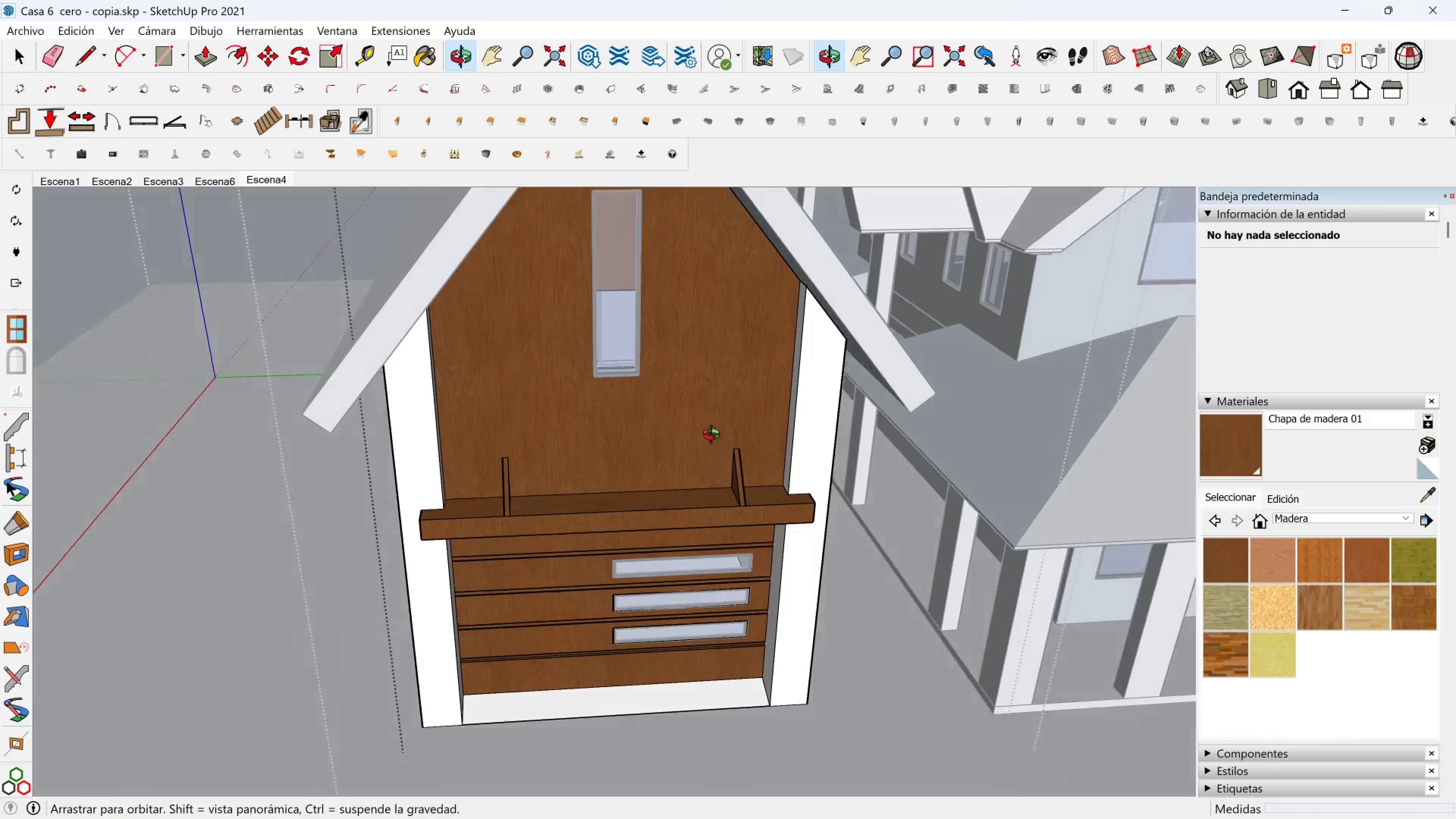 
scroll: coordinate [558, 588], scroll_direction: up, amount: 7.0
 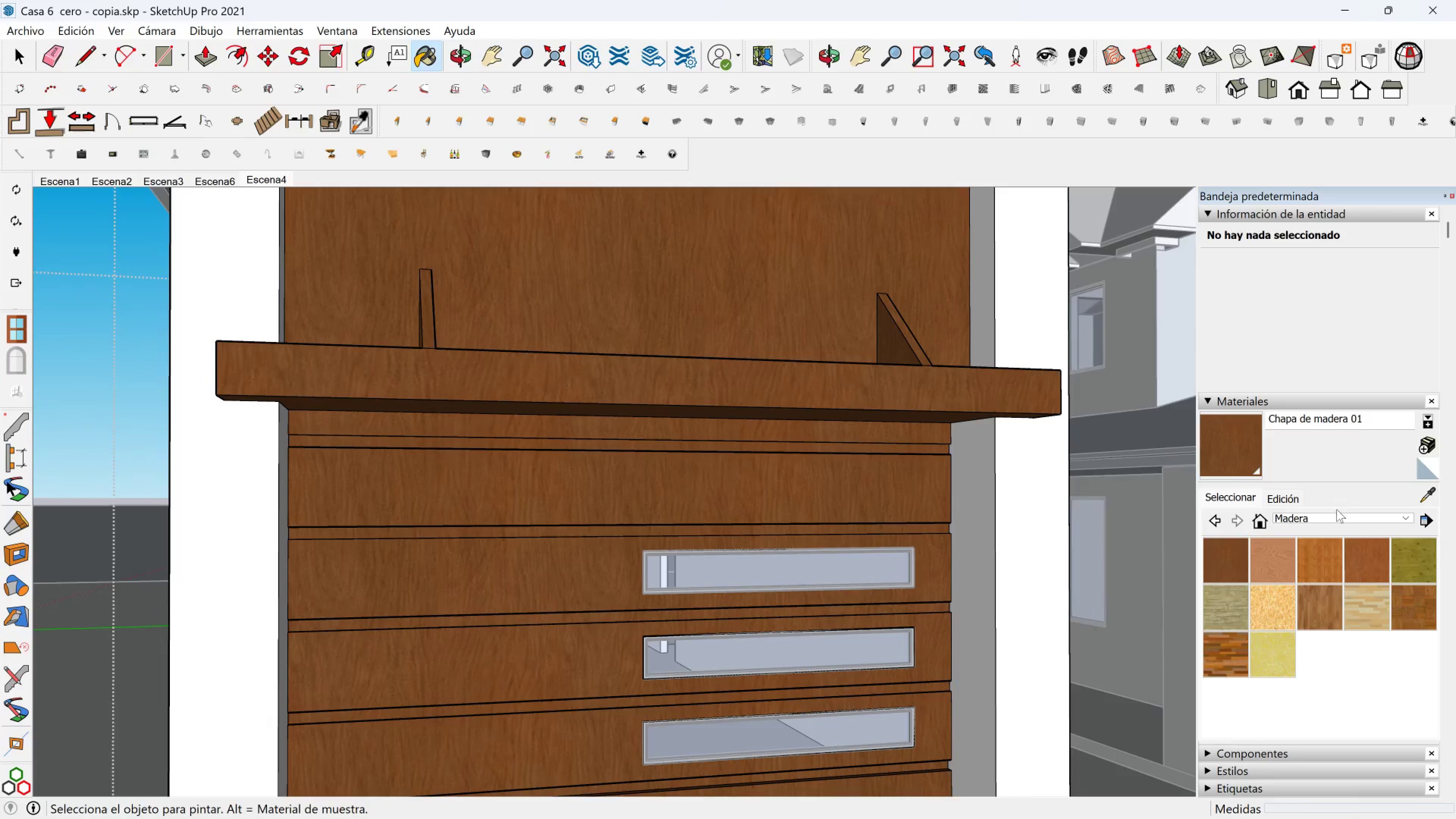 
left_click([1333, 518])
 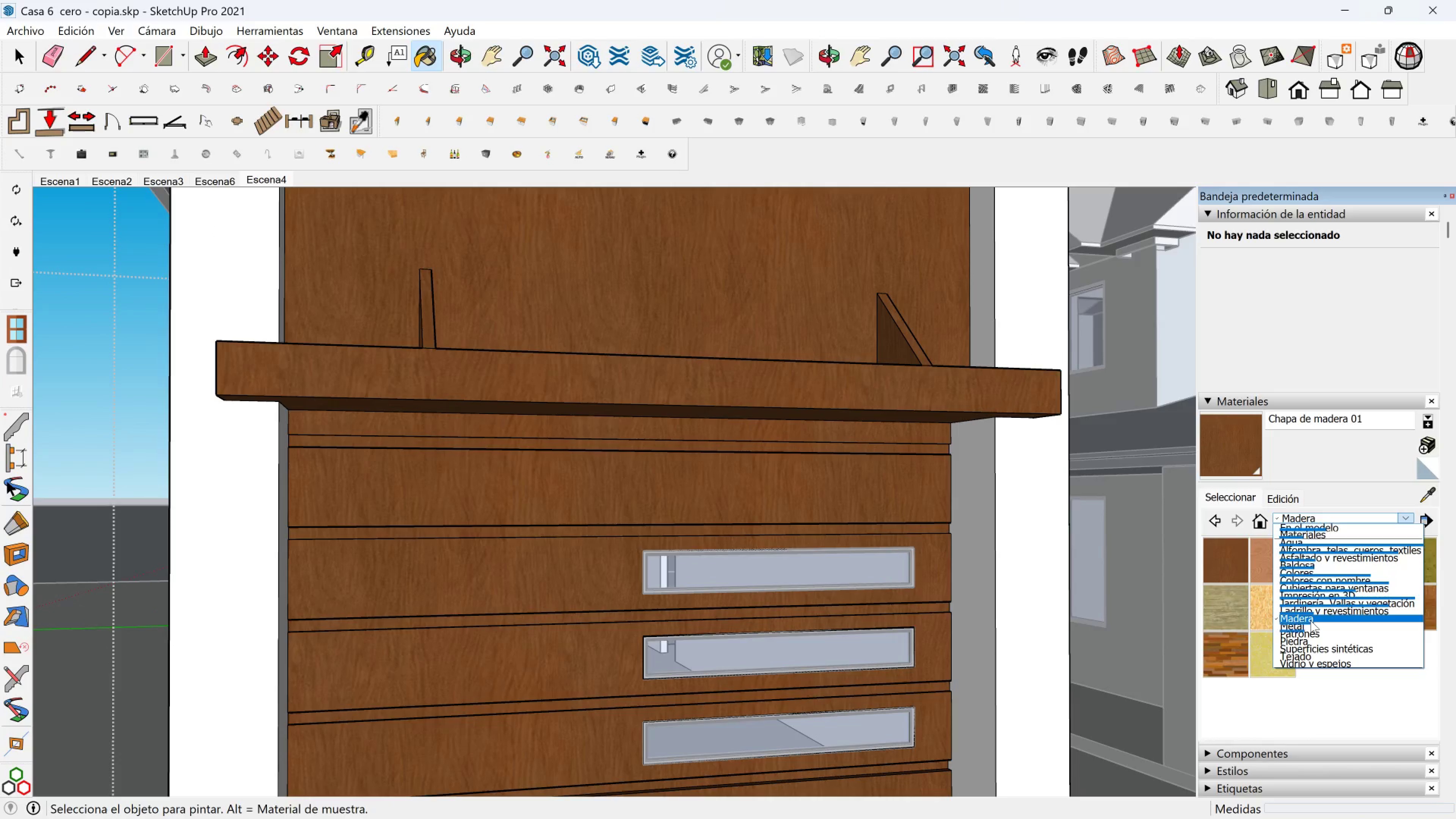 
left_click([1305, 626])
 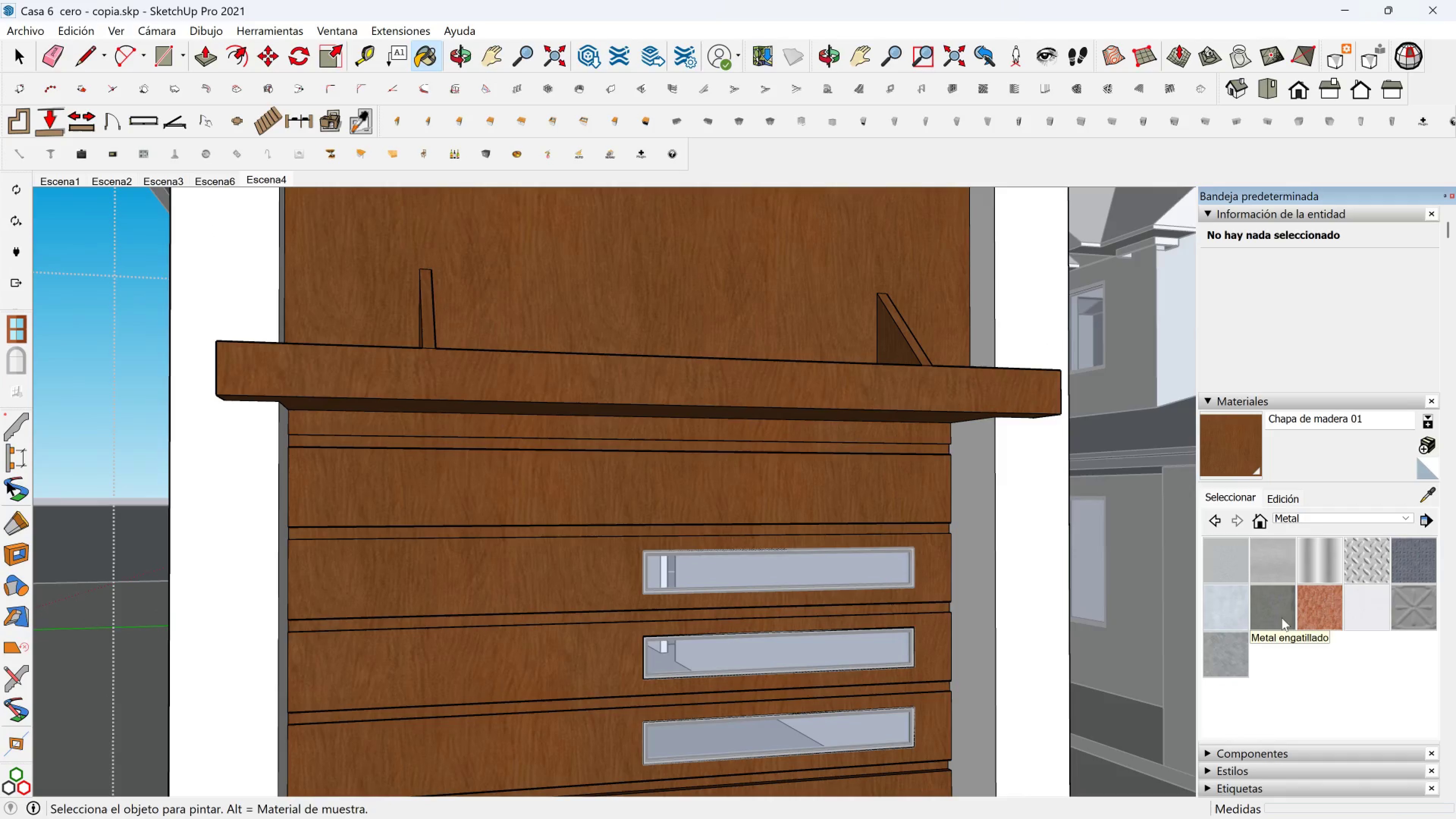 
left_click([1279, 616])
 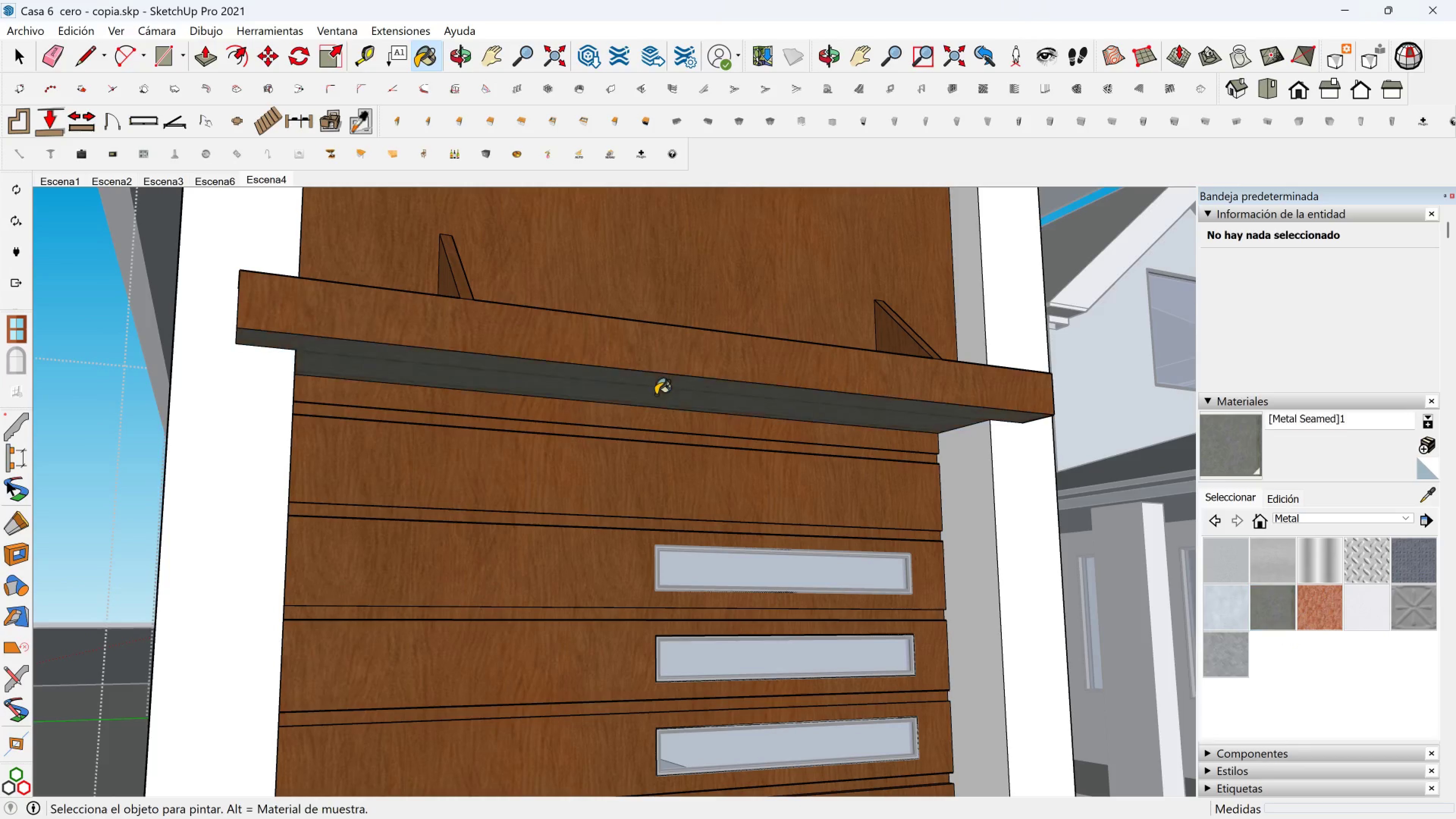 
double_click([610, 349])
 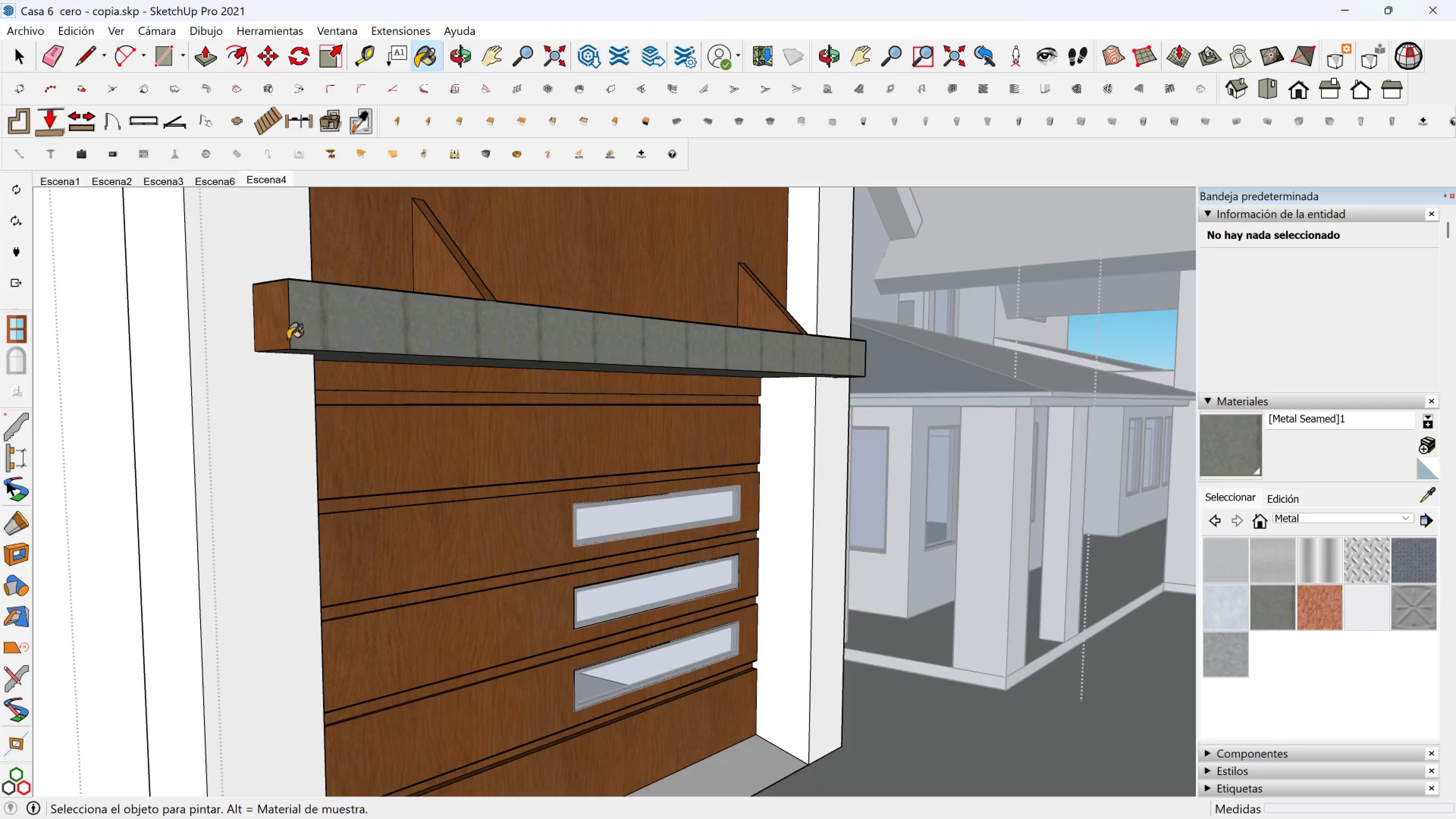 
left_click([281, 323])
 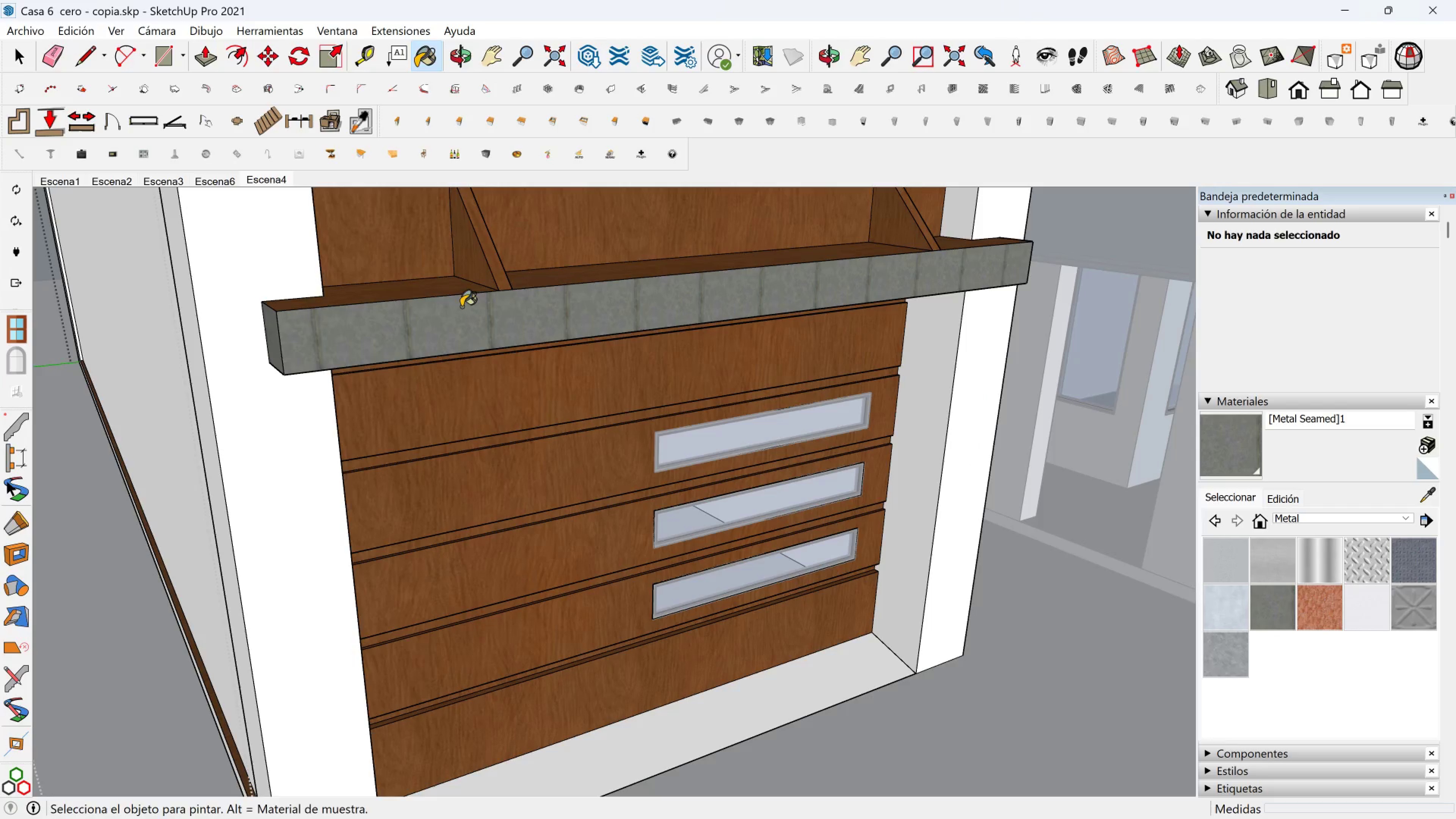 
left_click_drag(start_coordinate=[421, 286], to_coordinate=[419, 285])
 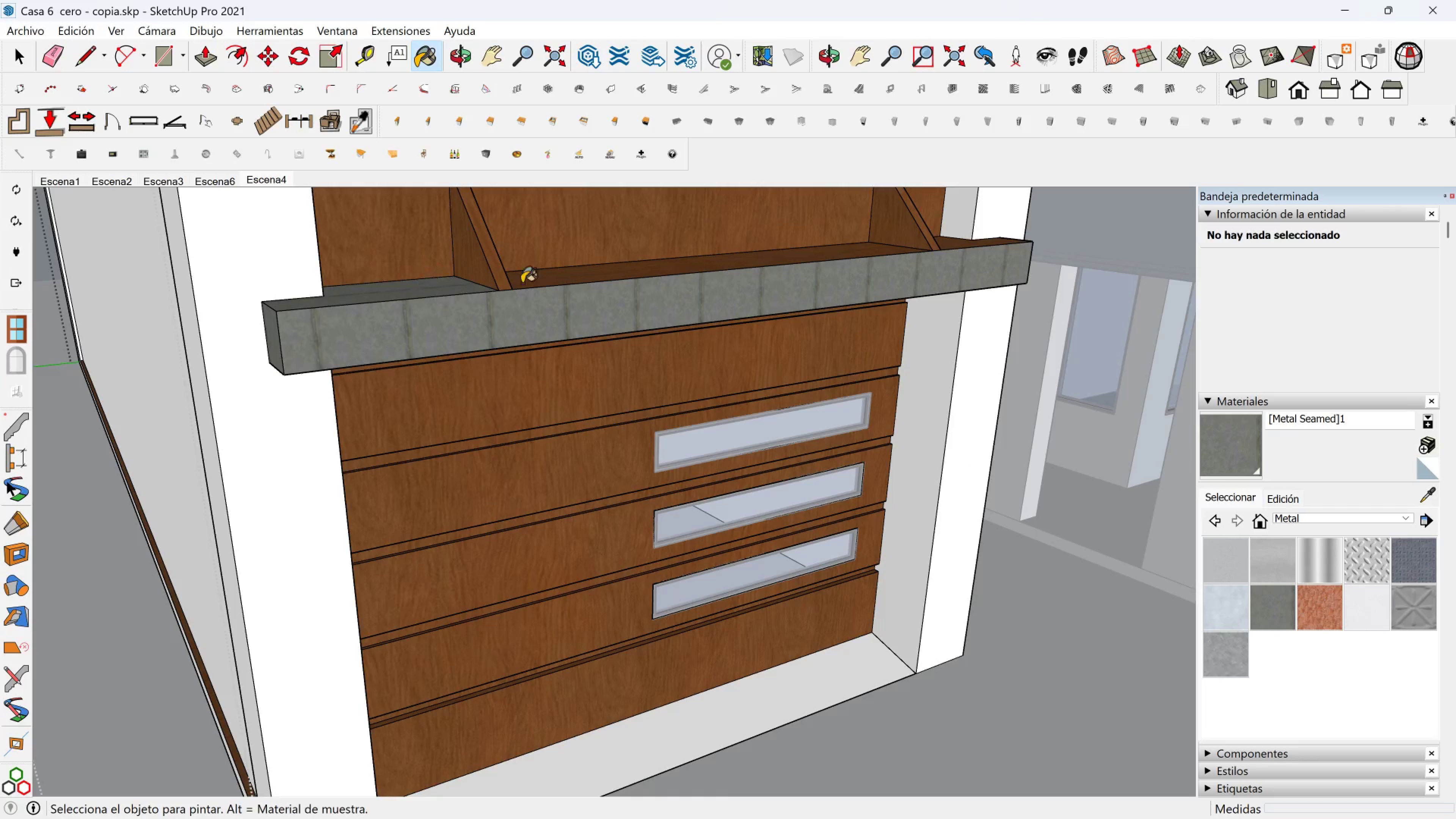 
key(Shift+ShiftLeft)
 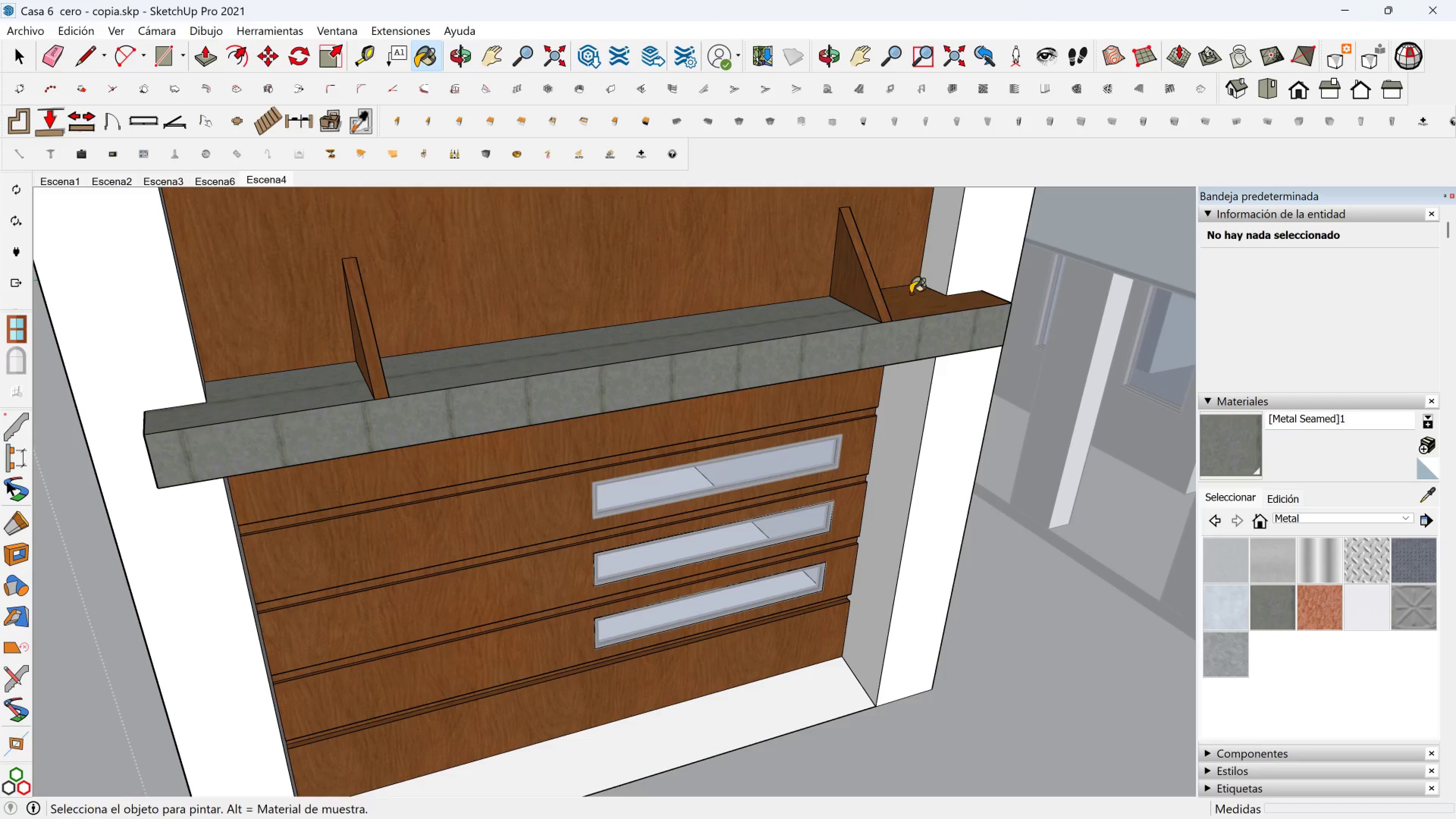 
key(Shift+ShiftLeft)
 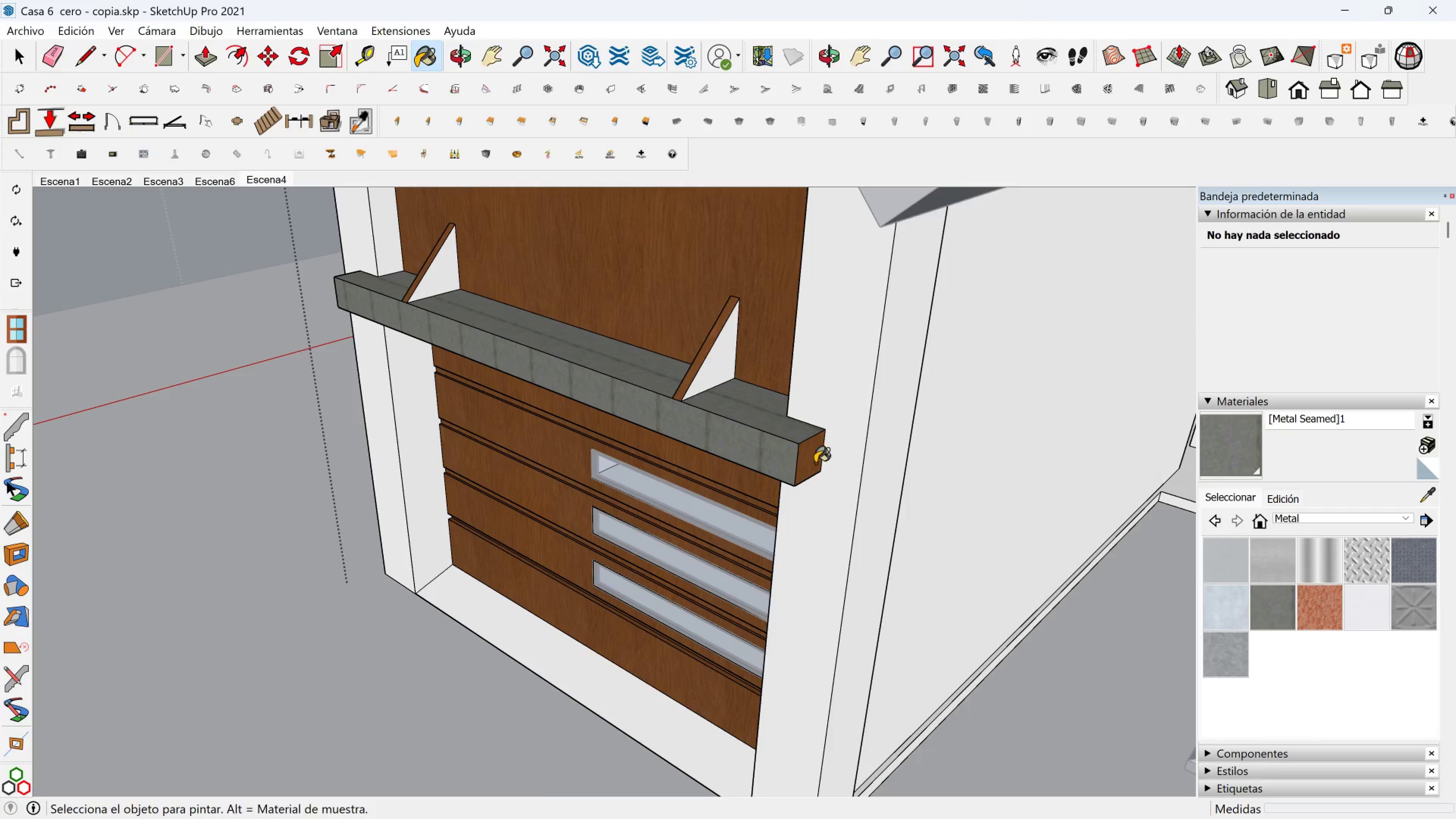 
left_click([810, 463])
 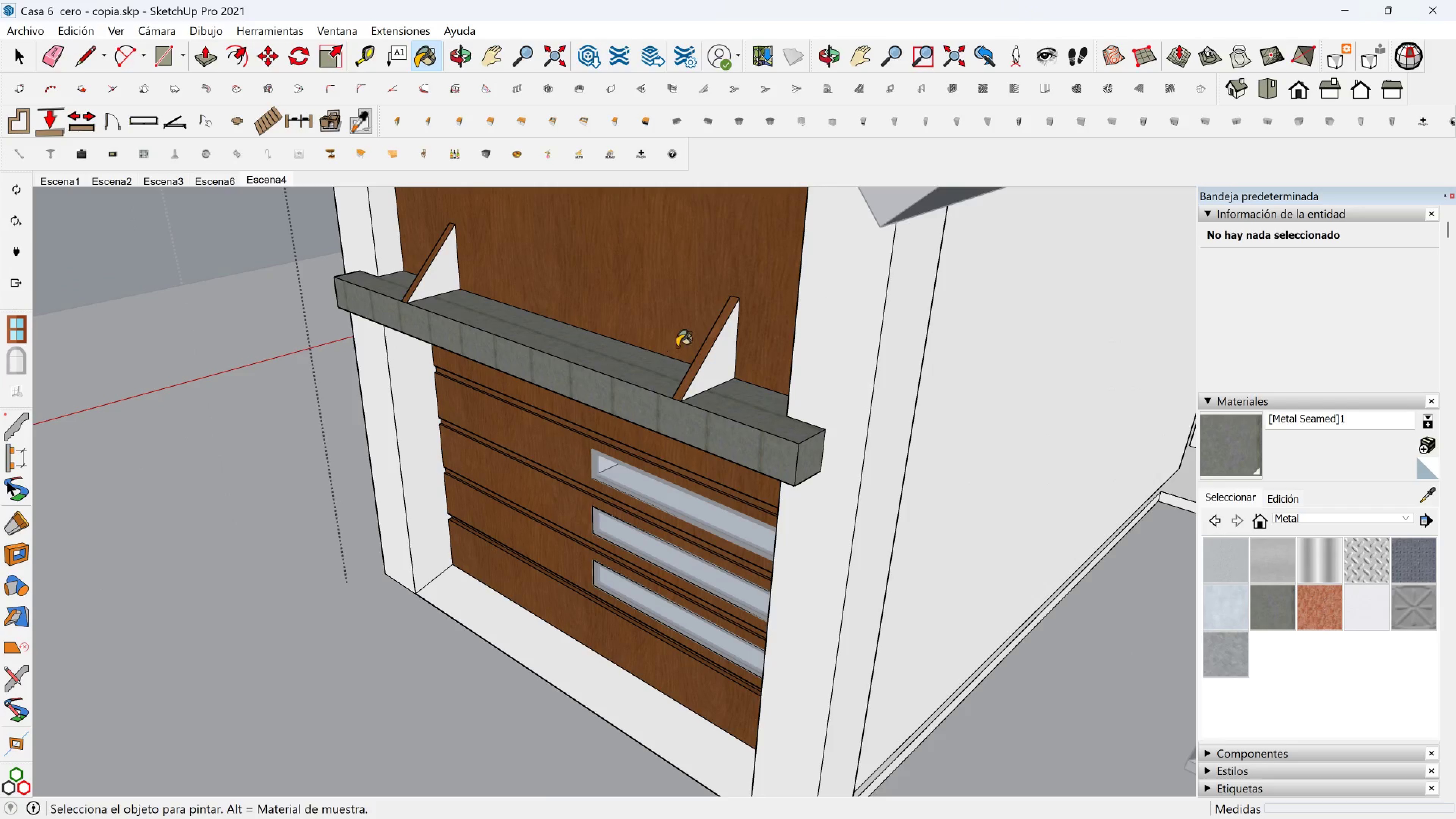 
scroll: coordinate [704, 356], scroll_direction: up, amount: 4.0
 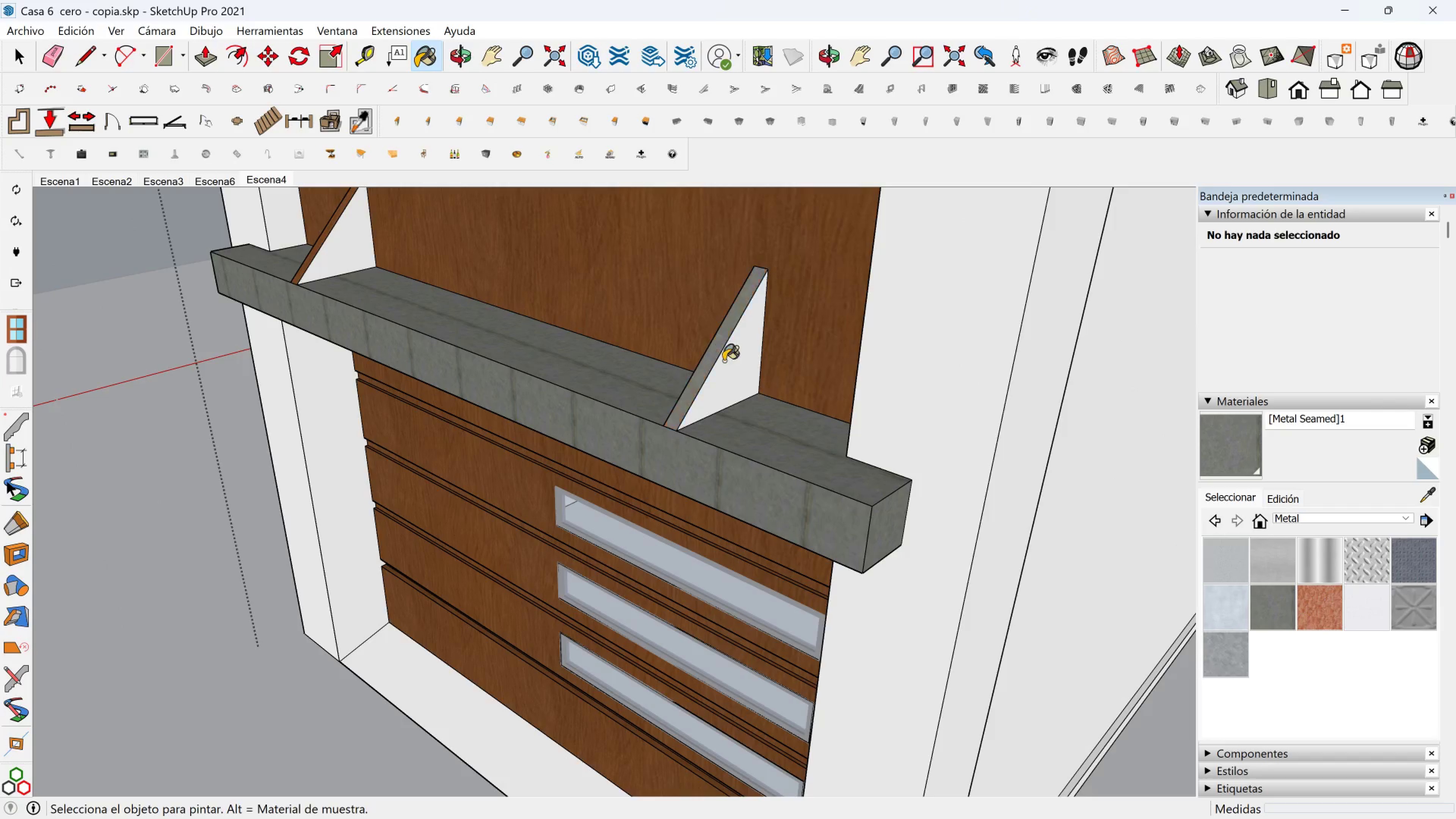 
double_click([731, 364])
 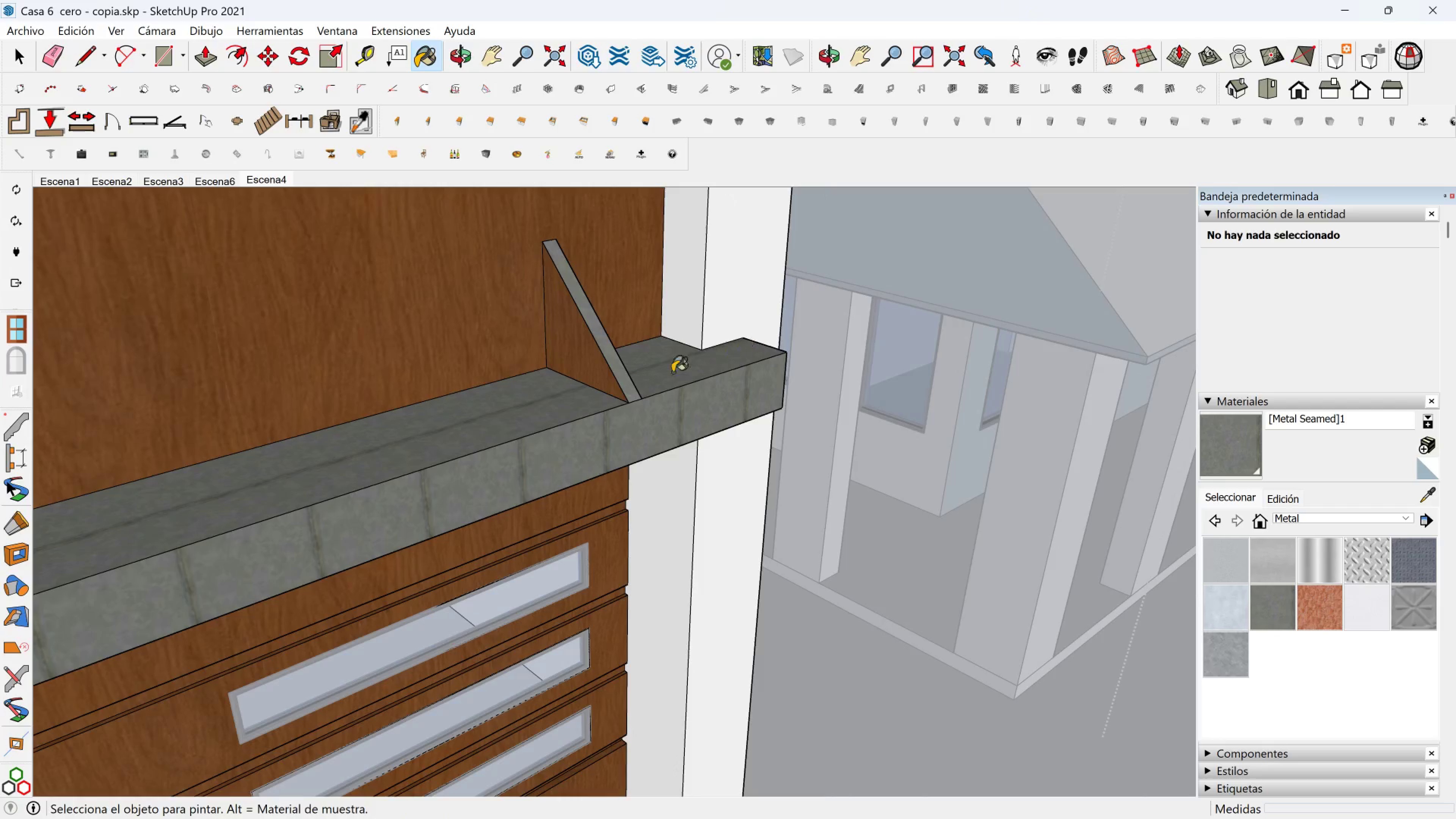 
left_click([596, 383])
 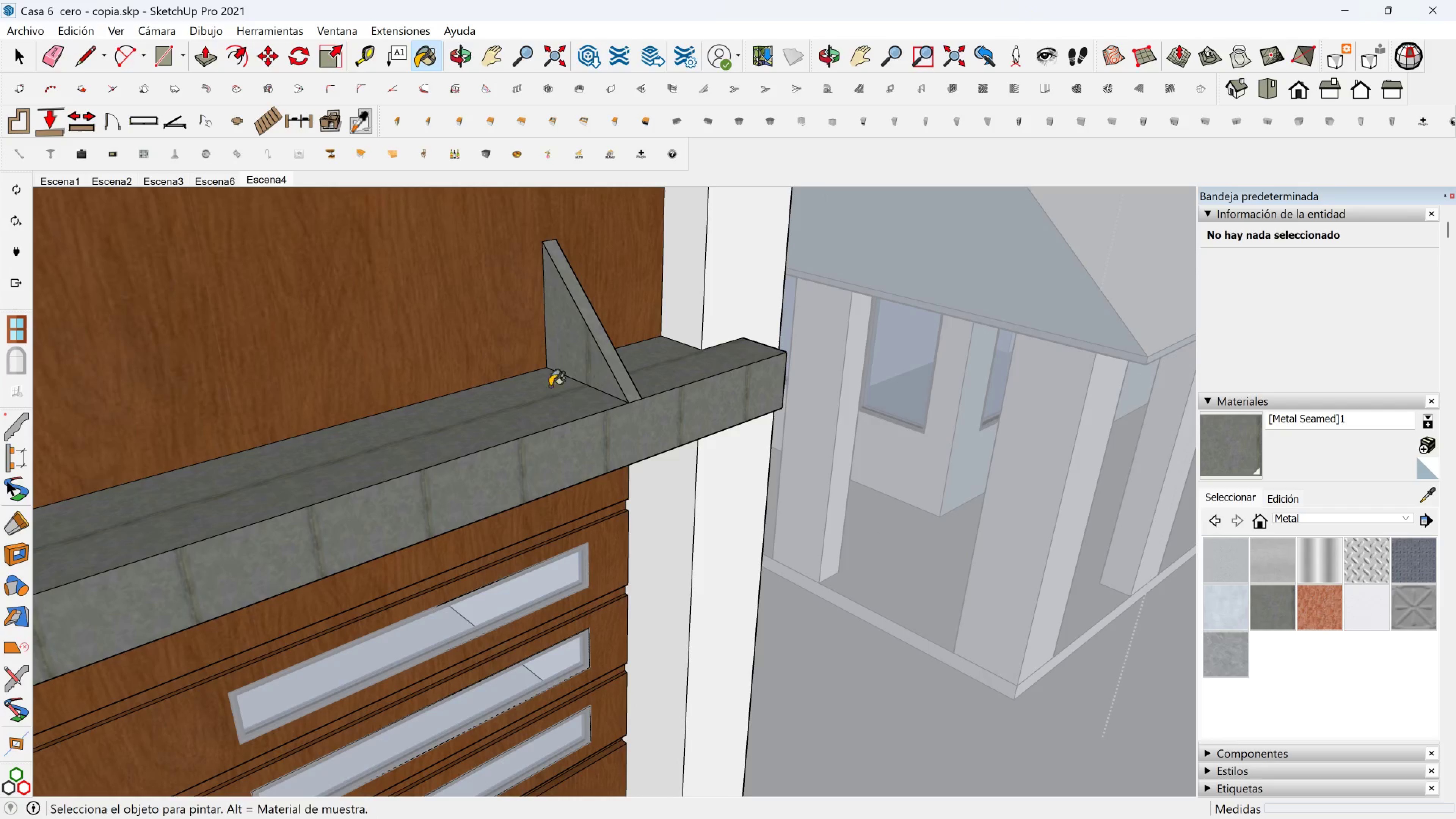 
hold_key(key=ShiftLeft, duration=0.45)
 